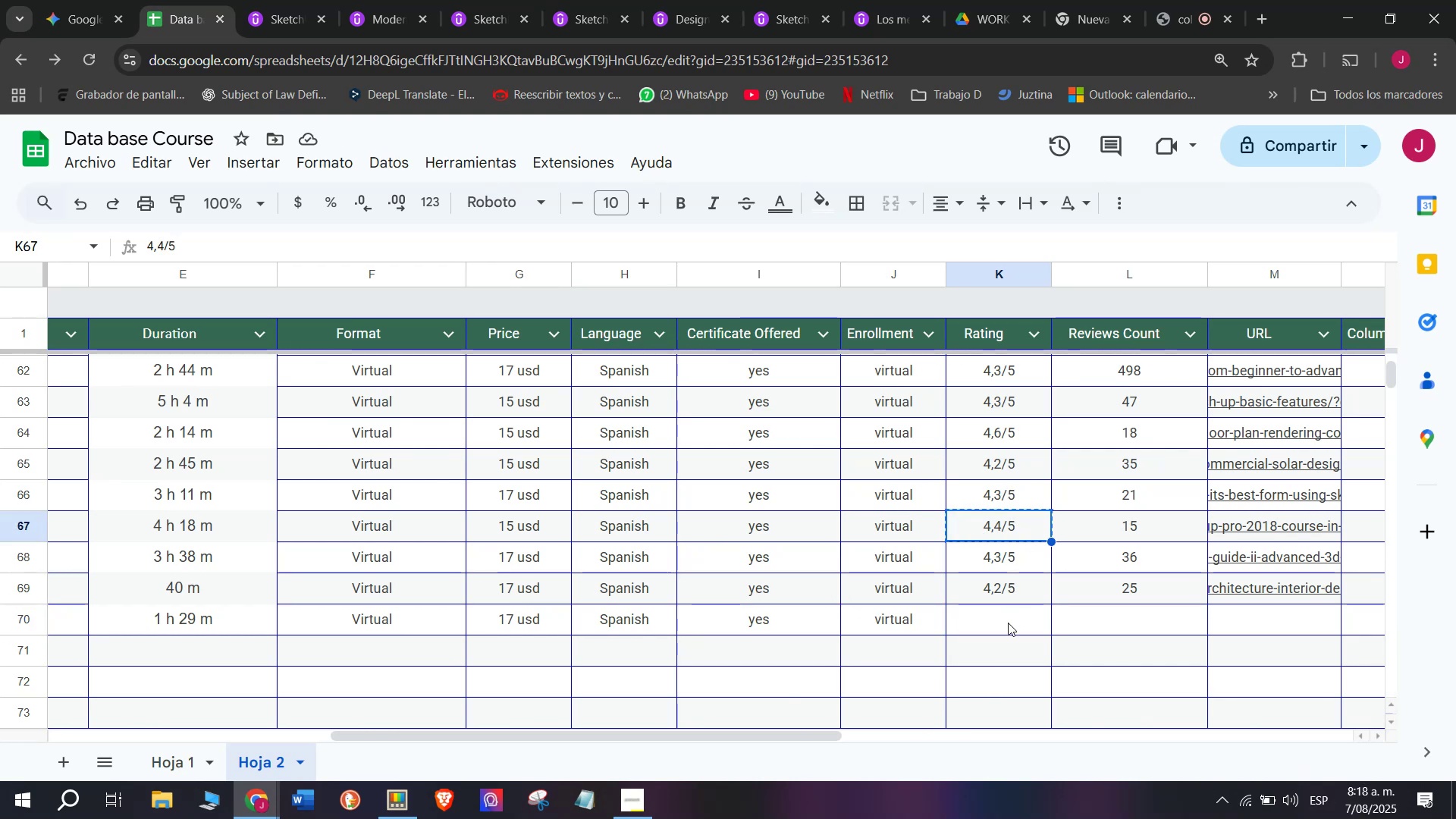 
double_click([1008, 623])
 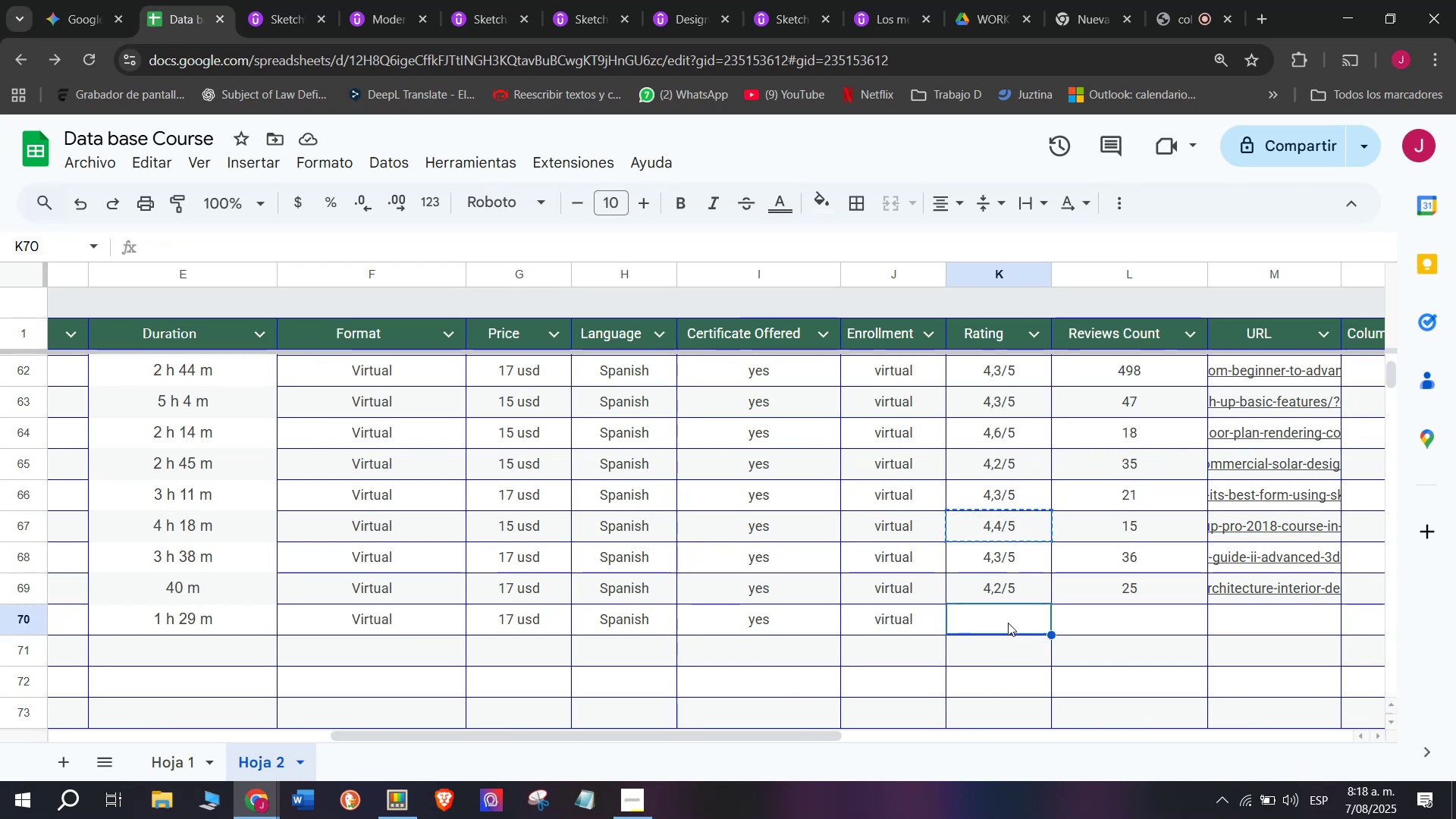 
key(Control+ControlLeft)
 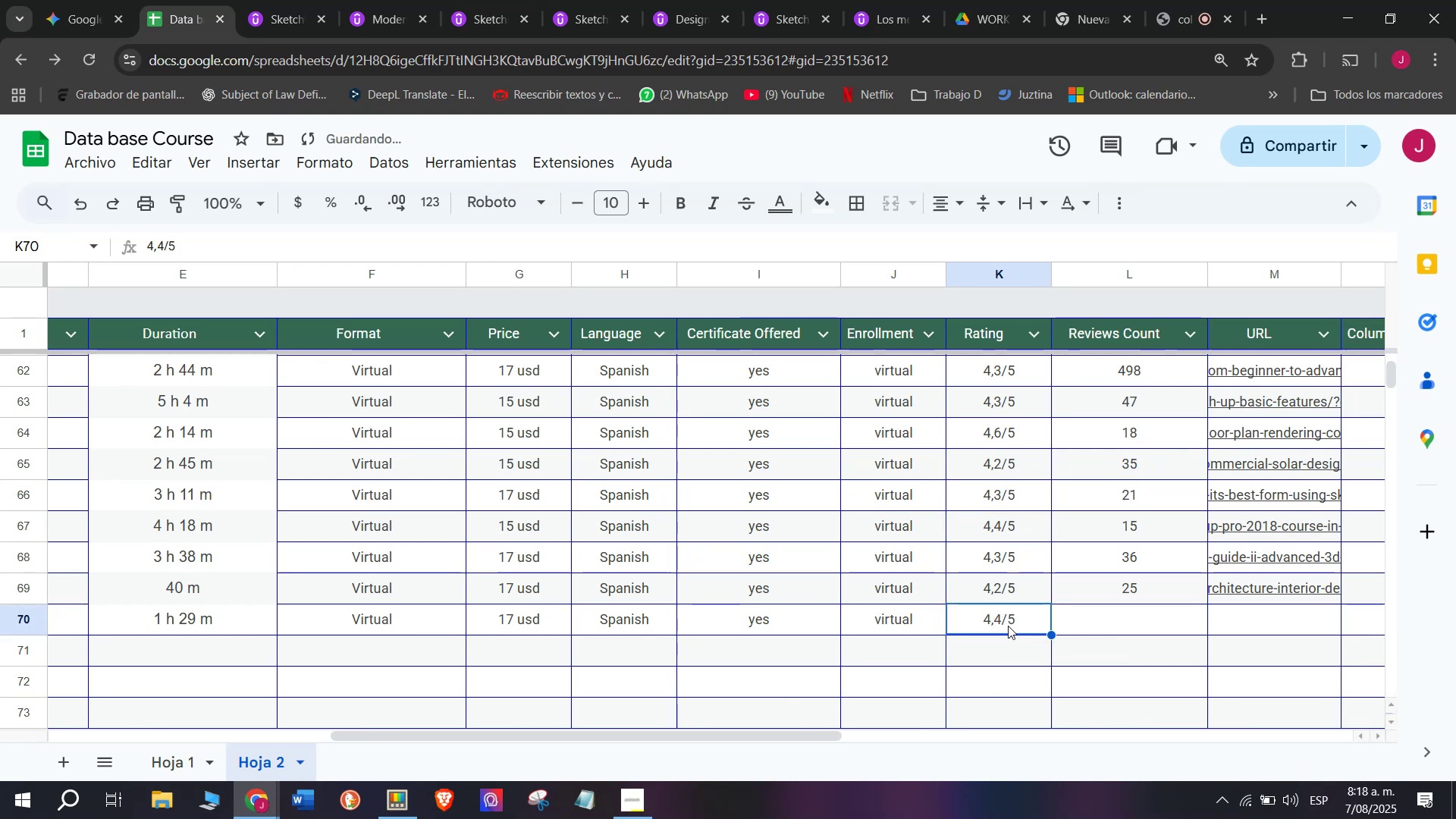 
key(Z)
 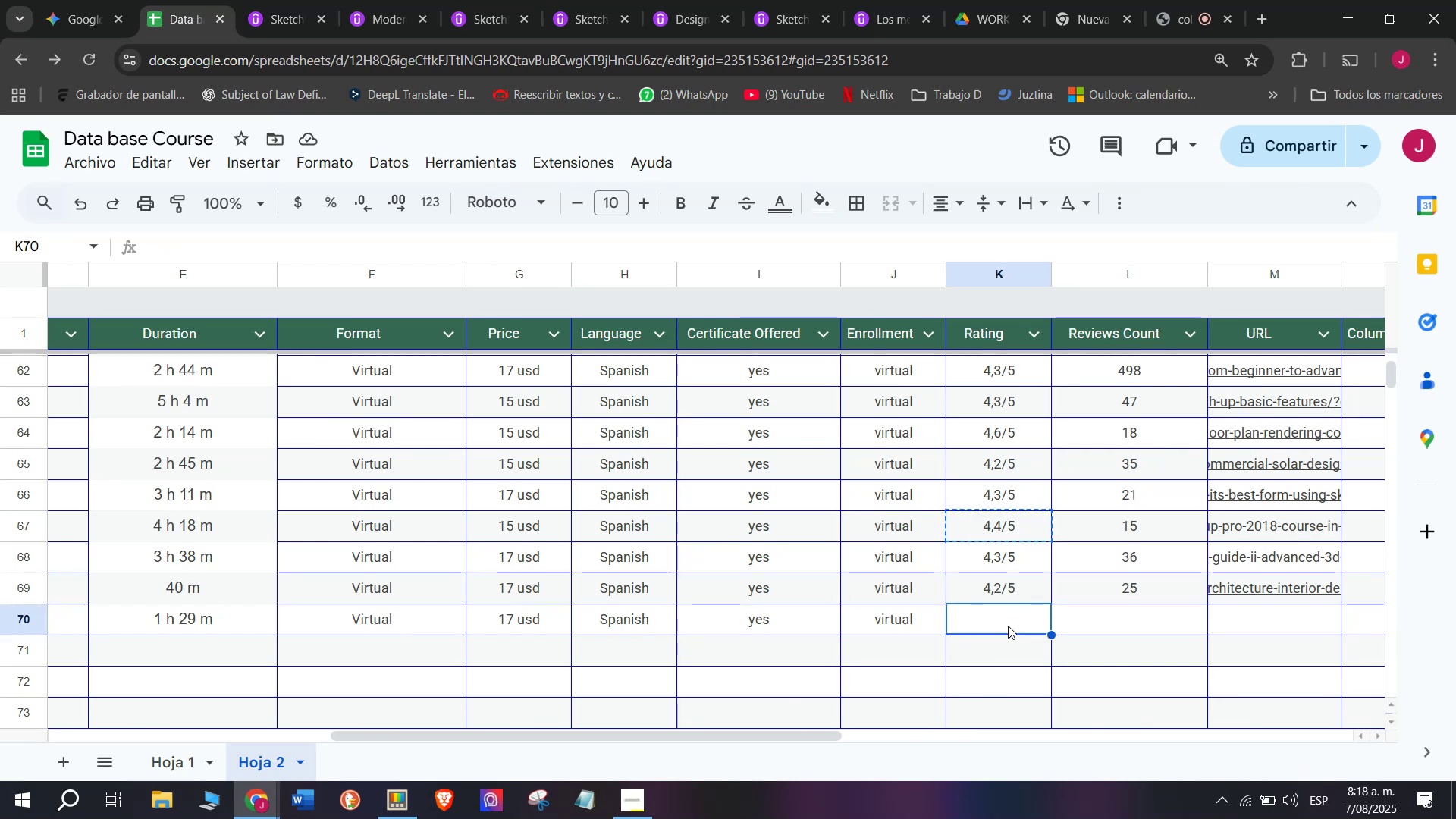 
key(Control+V)
 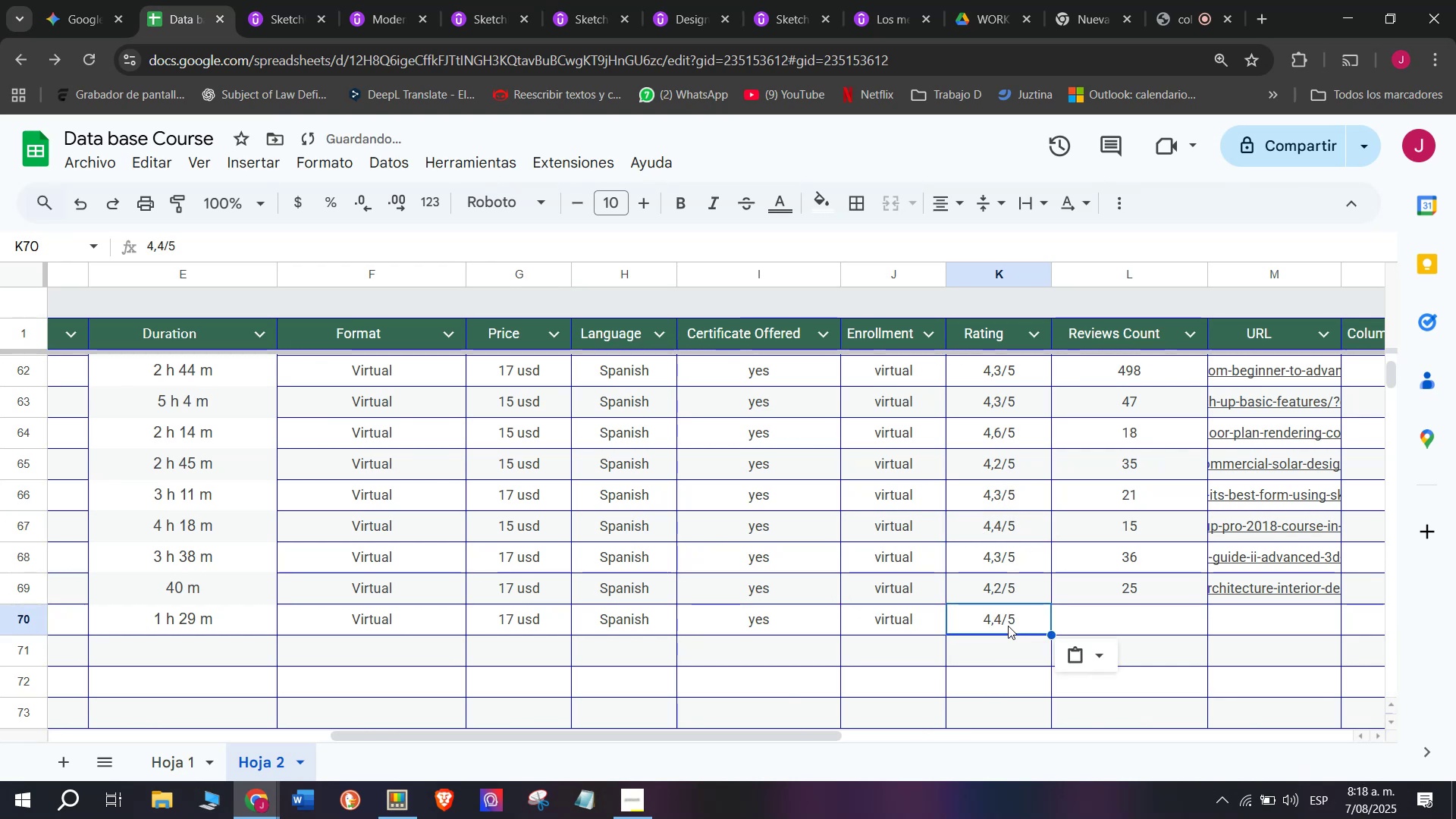 
triple_click([1008, 626])
 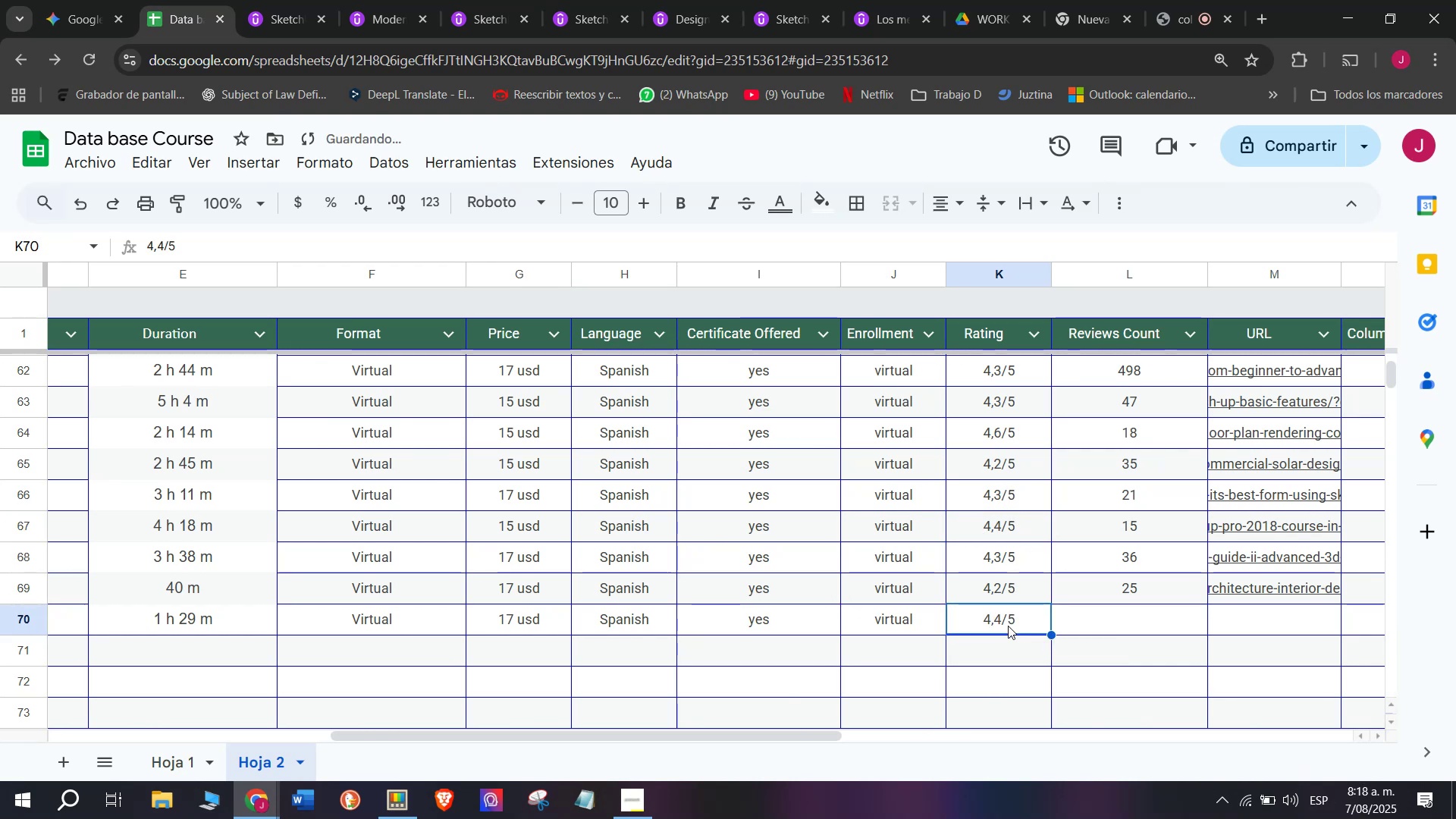 
triple_click([1008, 626])
 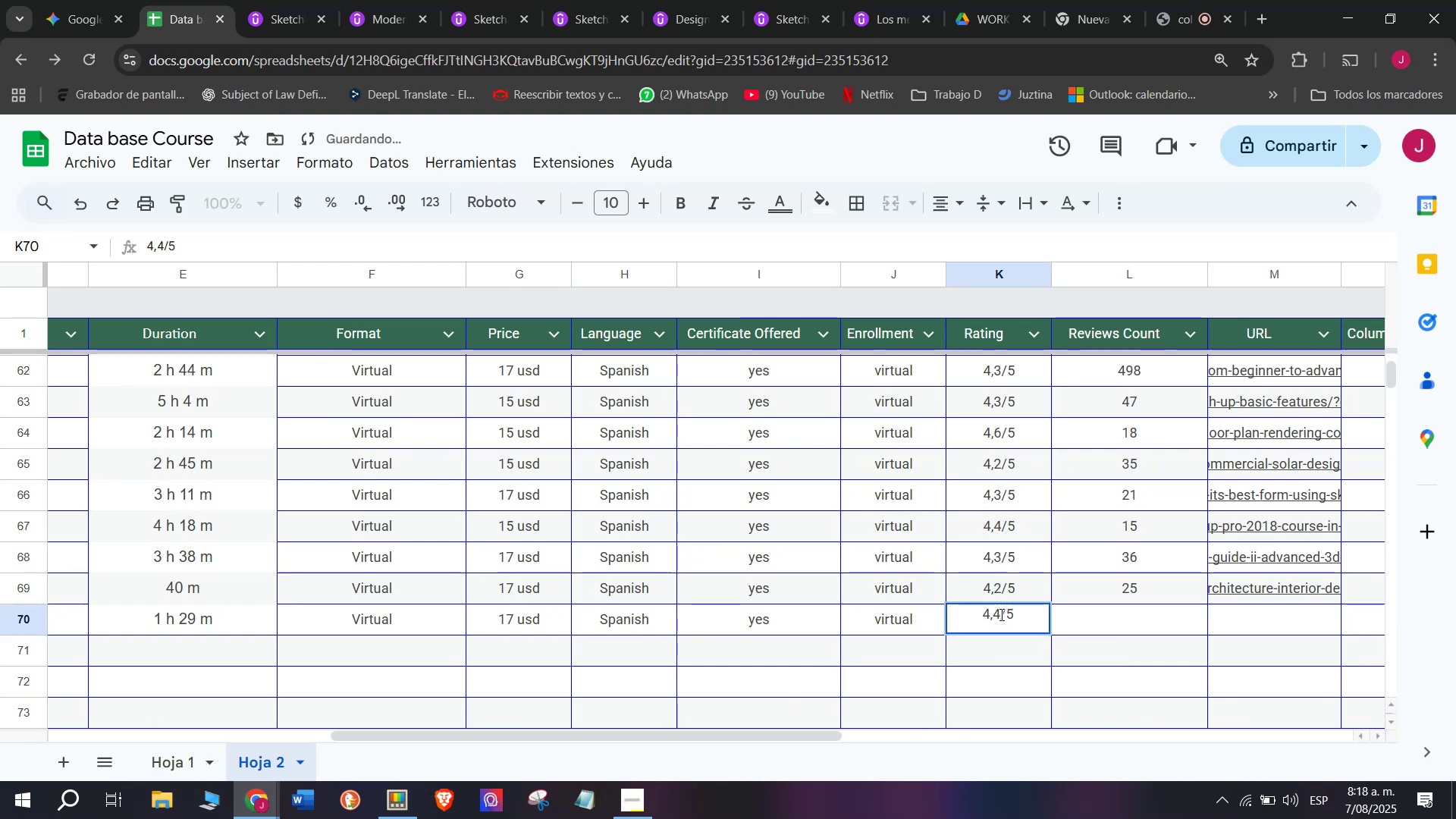 
left_click([1002, 614])
 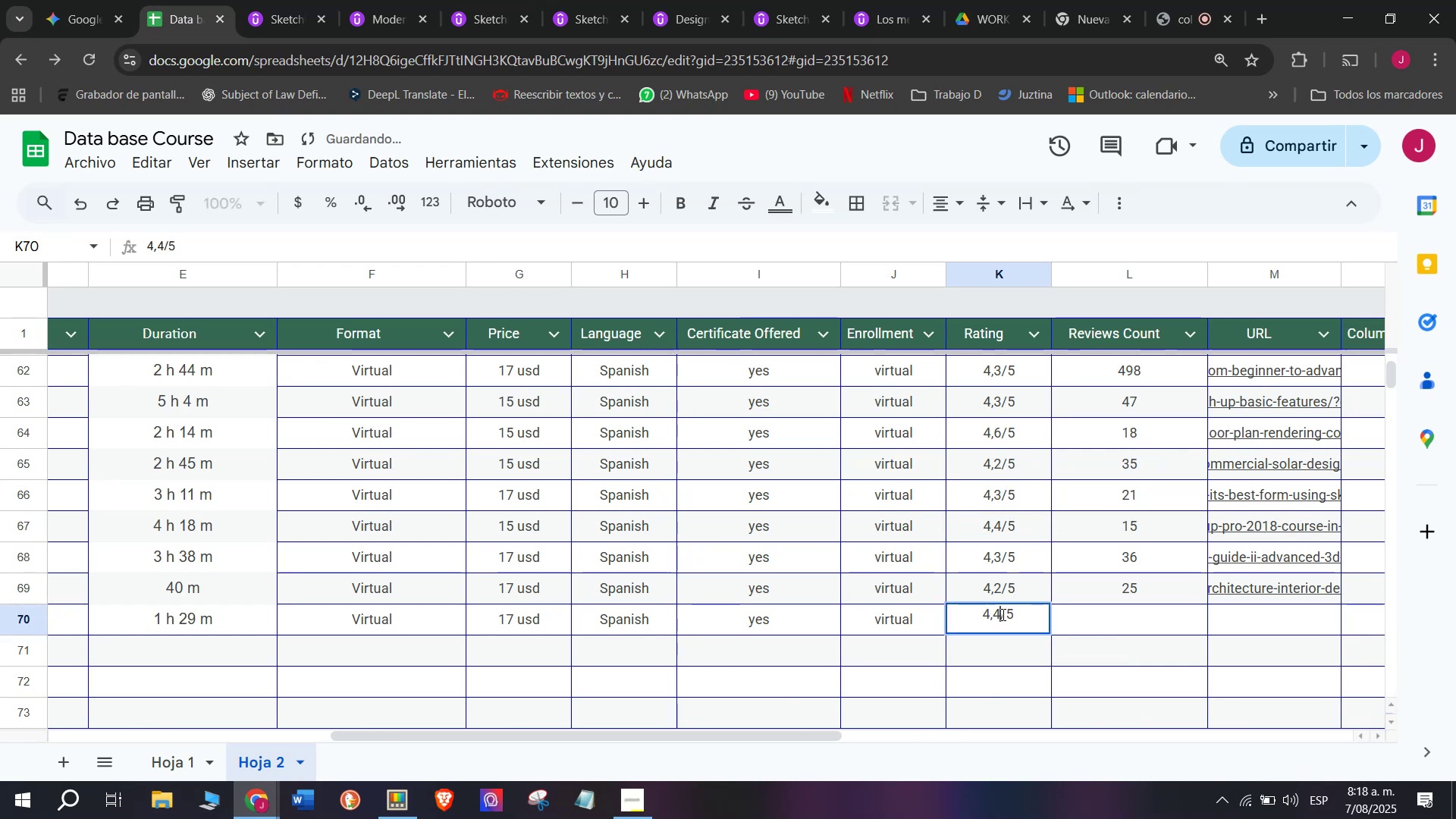 
key(Q)
 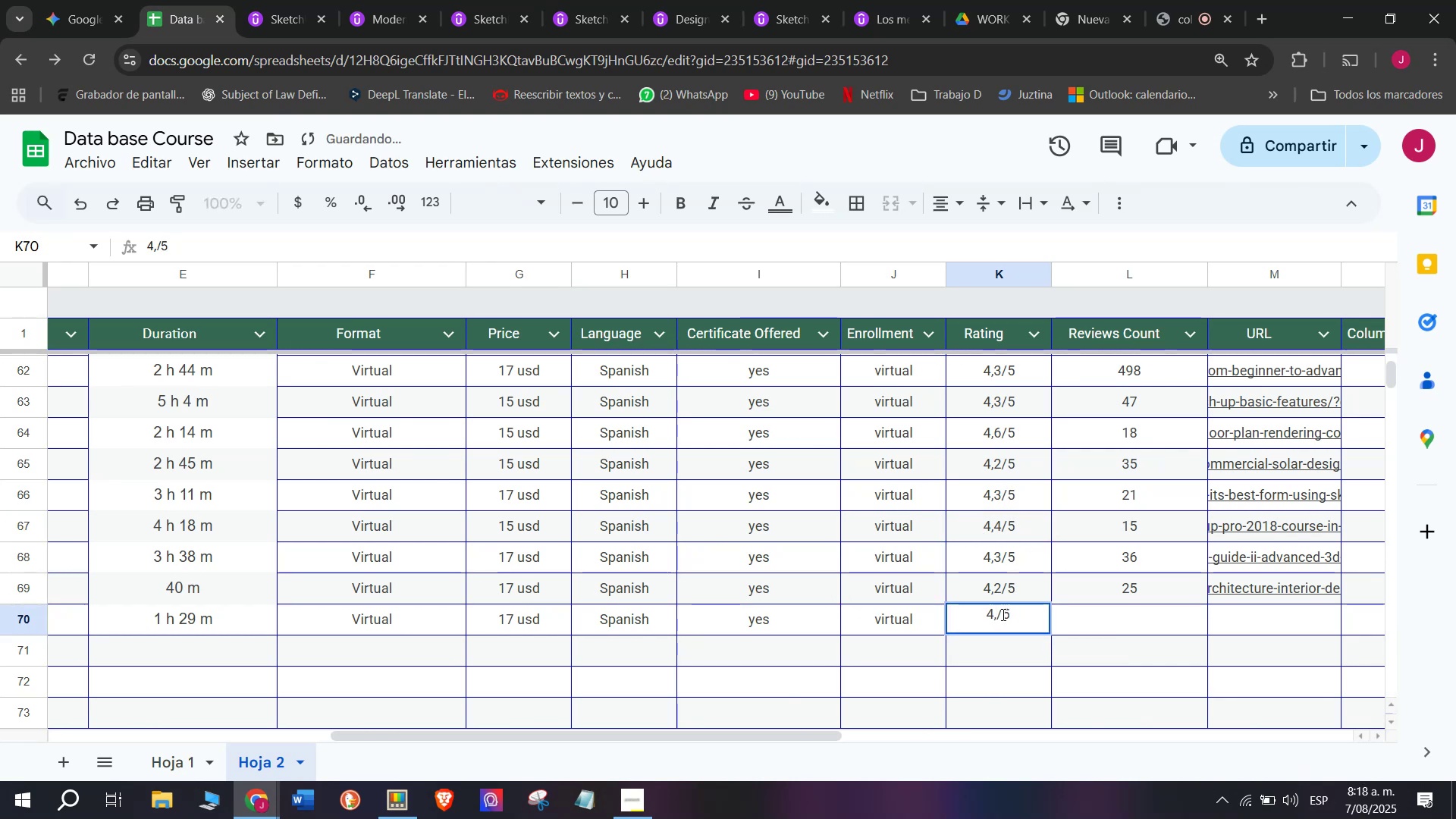 
key(Backspace)
 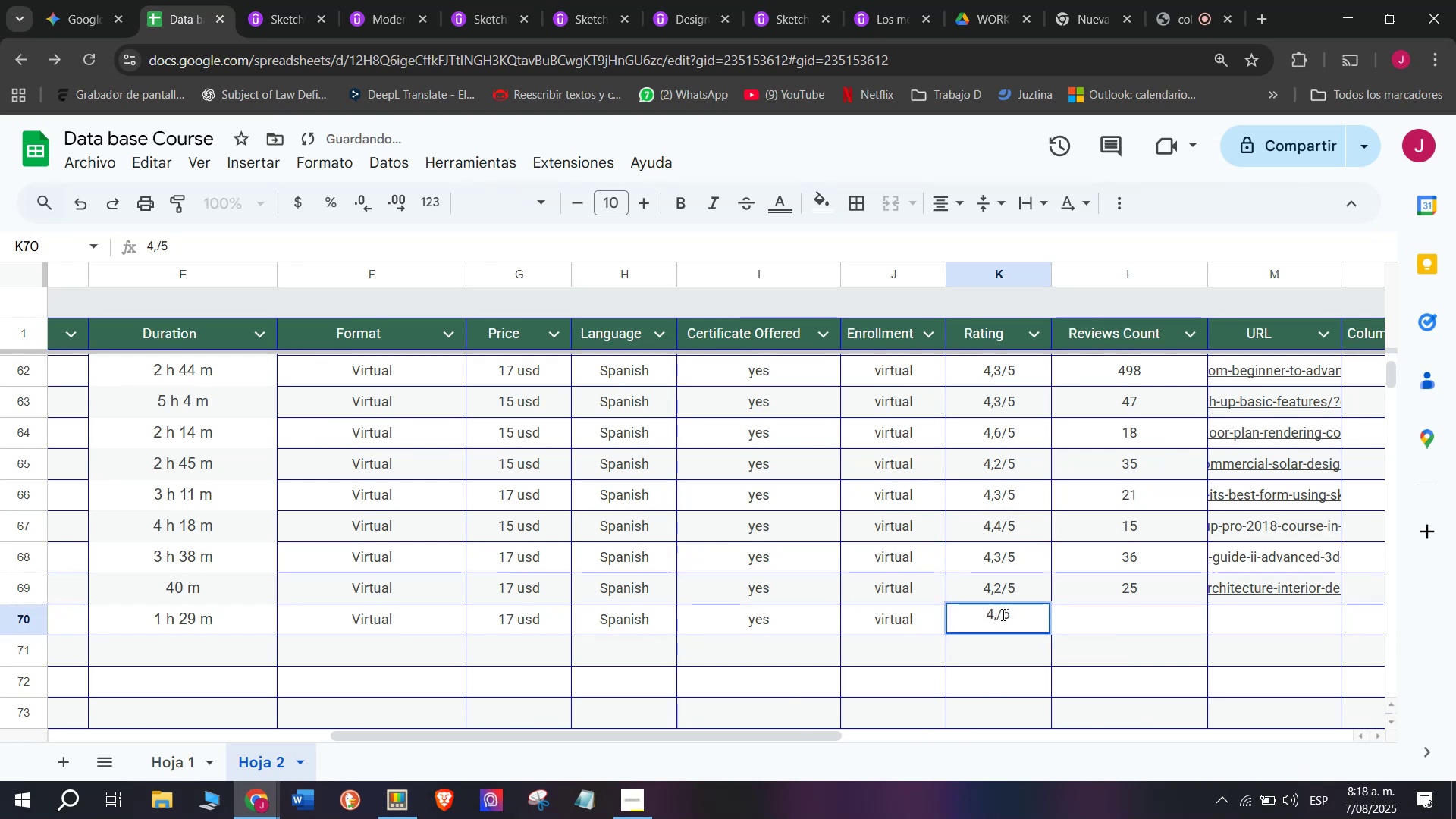 
key(5)
 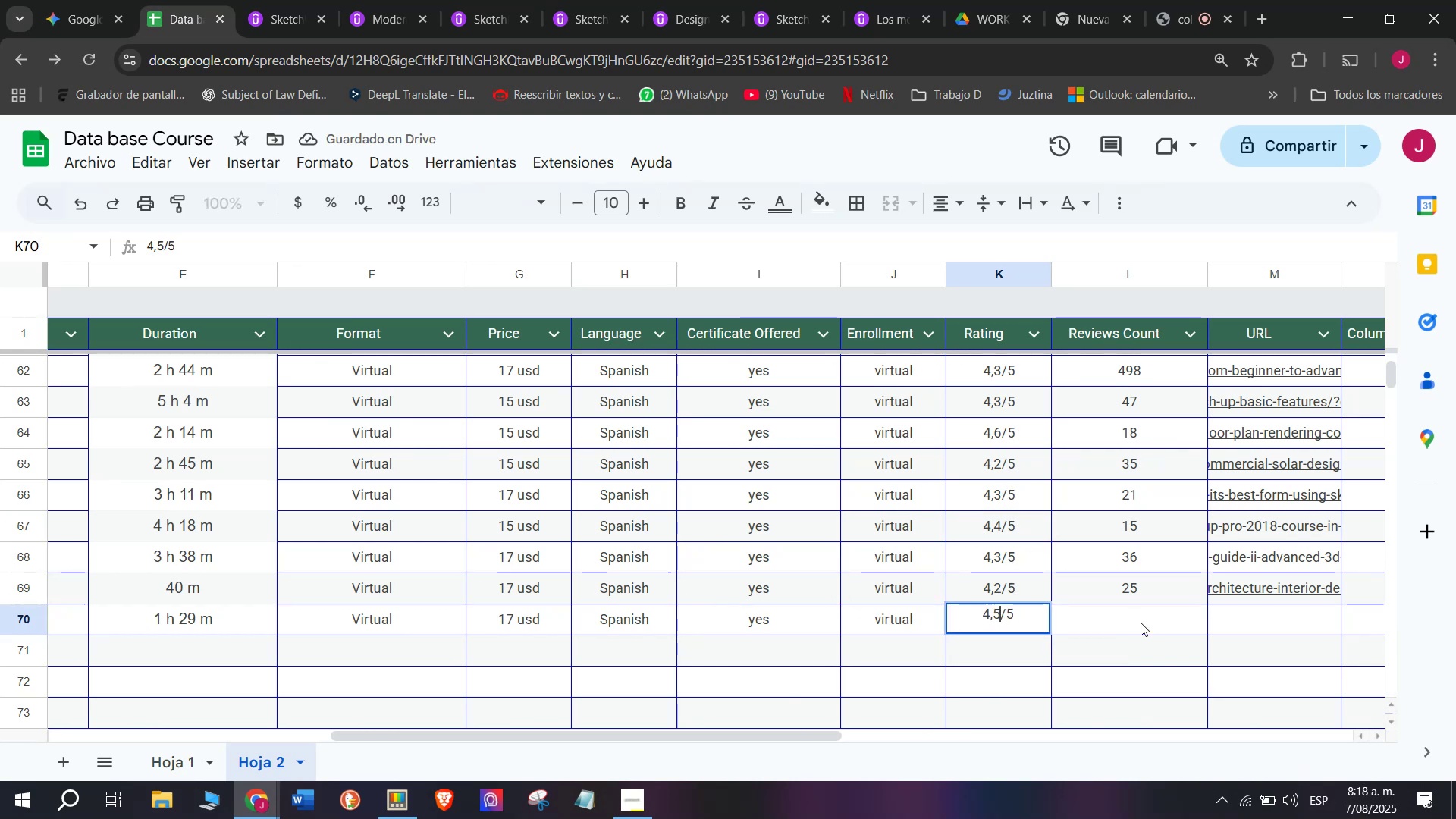 
left_click([1141, 626])
 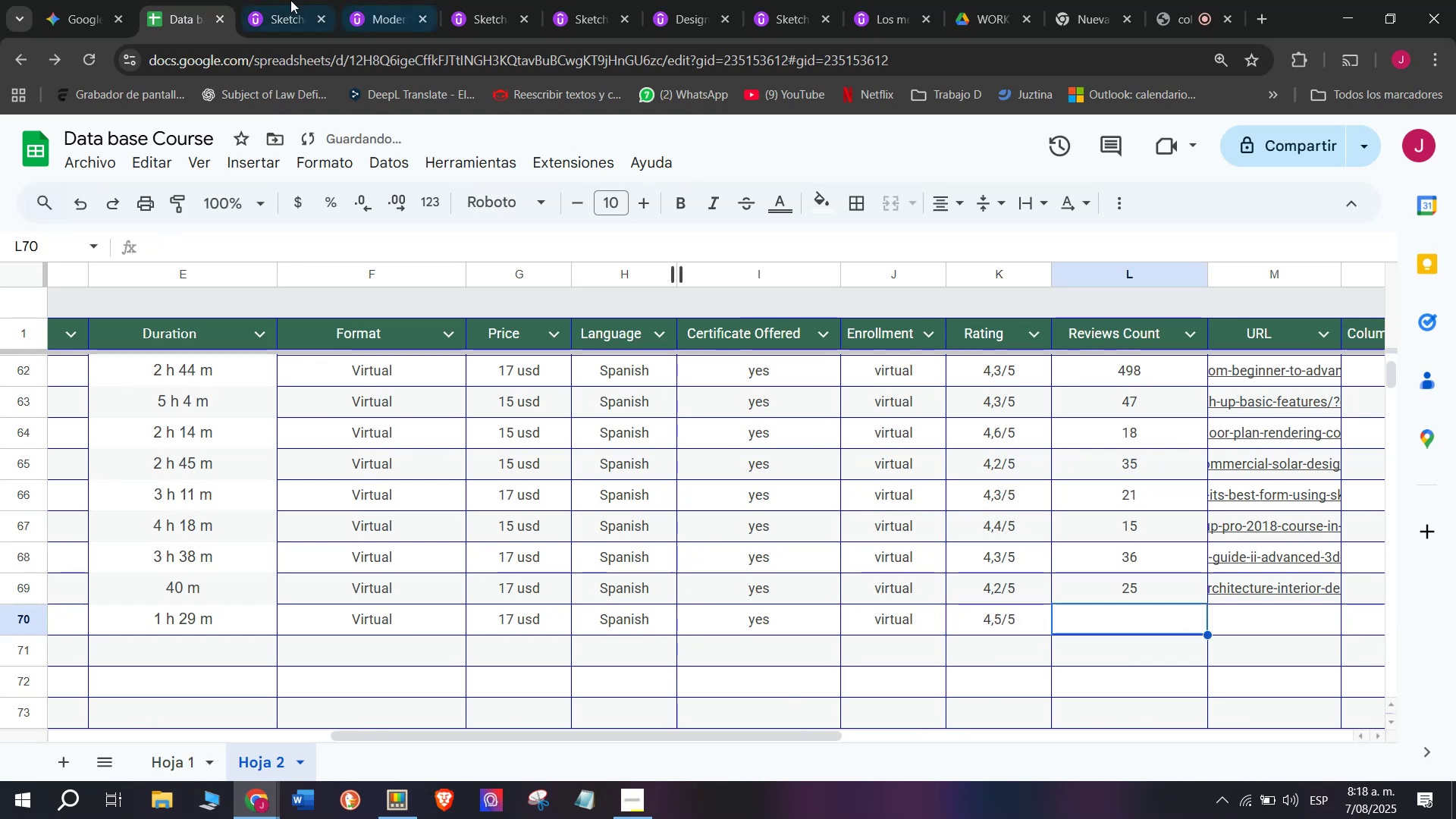 
left_click([287, 0])
 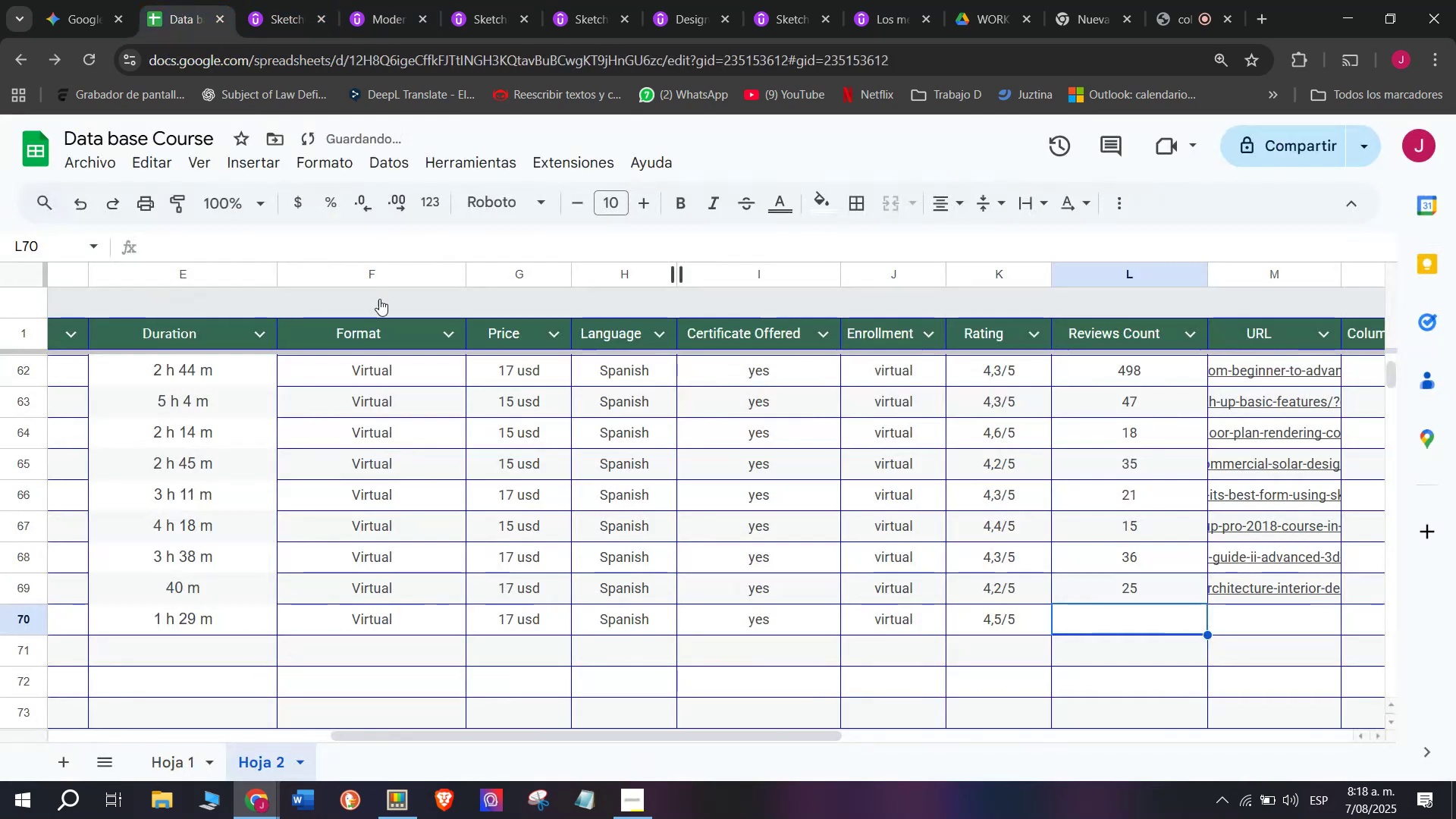 
type(134)
 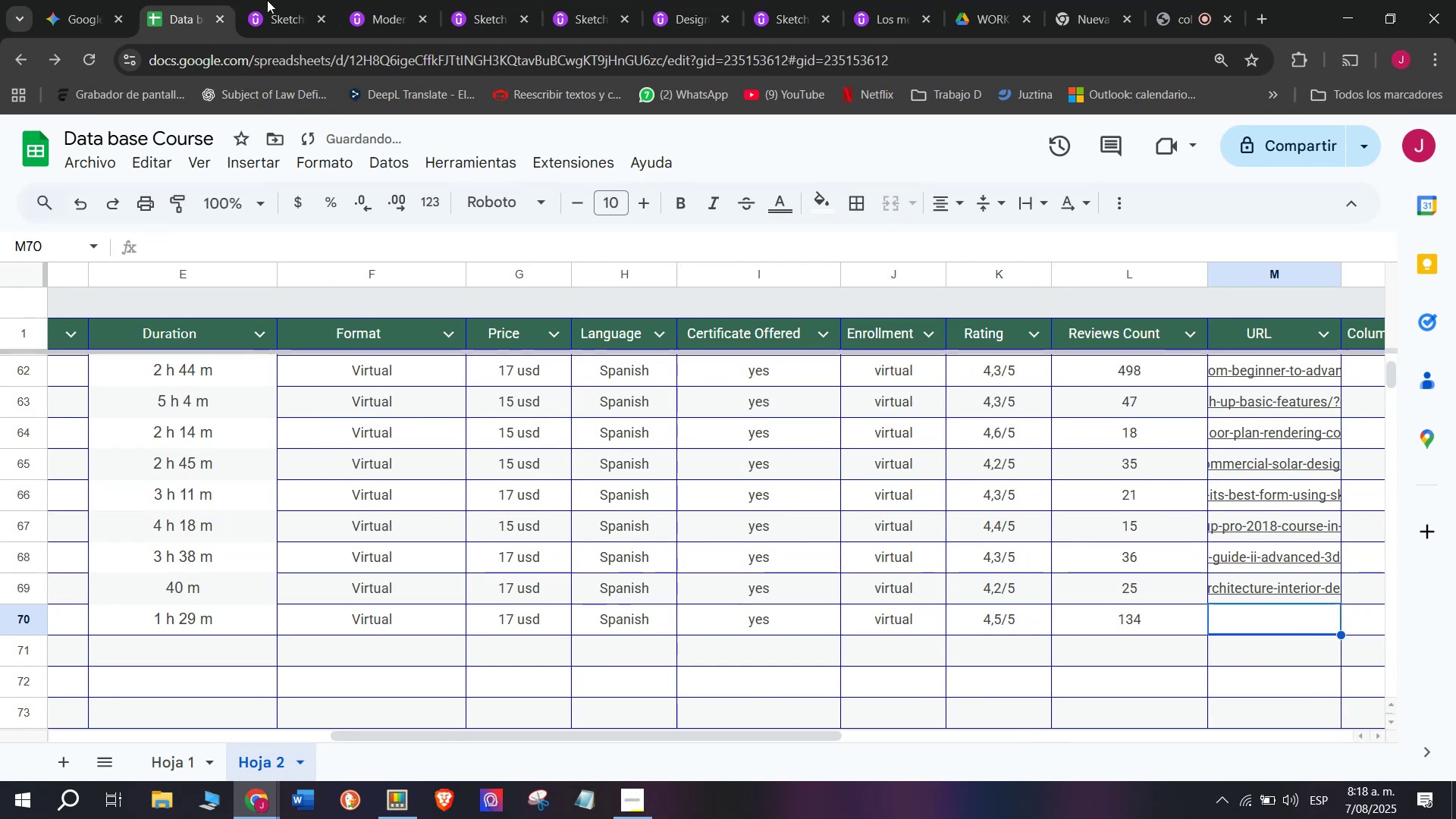 
double_click([318, 56])
 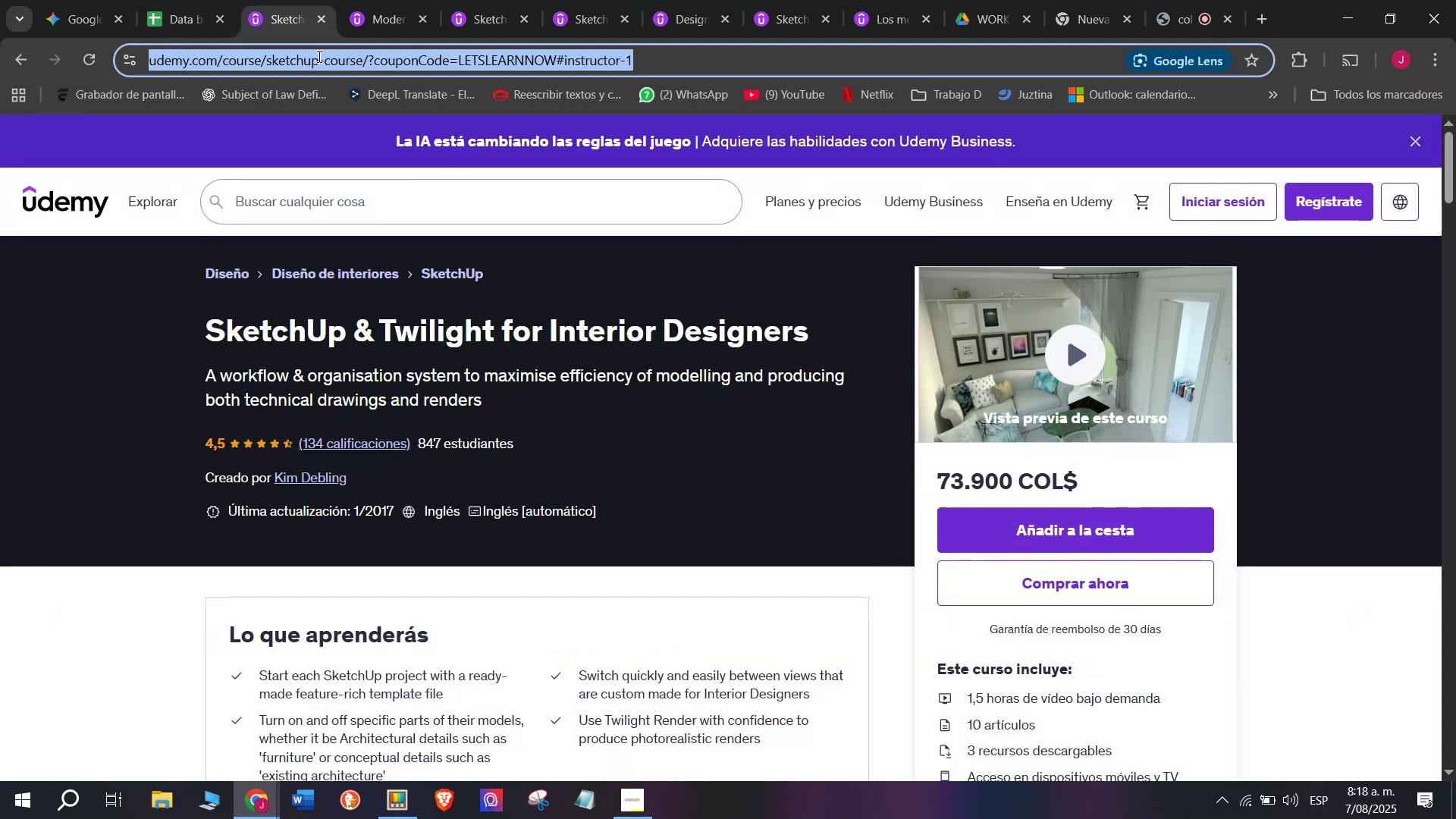 
triple_click([318, 56])
 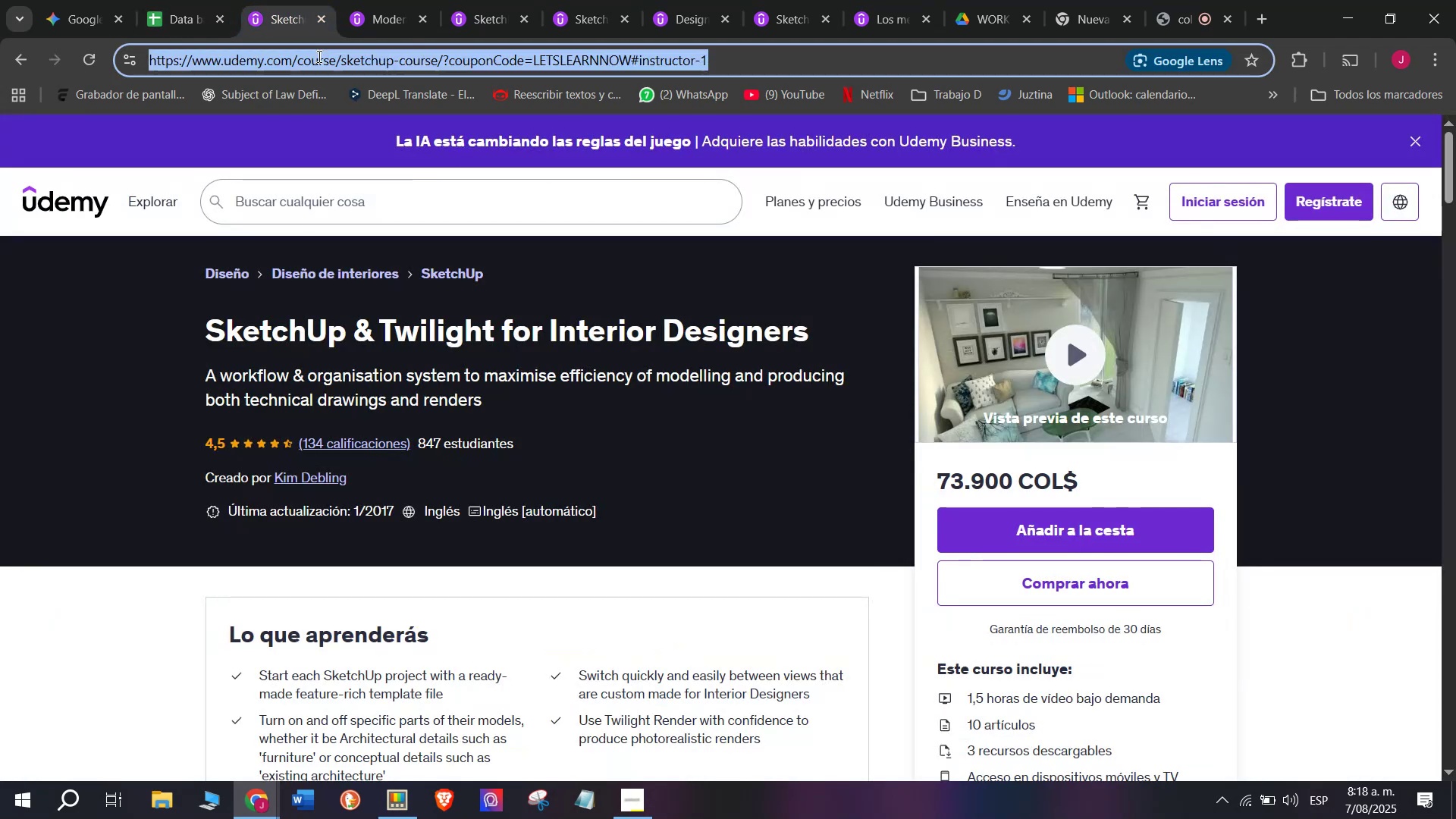 
triple_click([318, 56])
 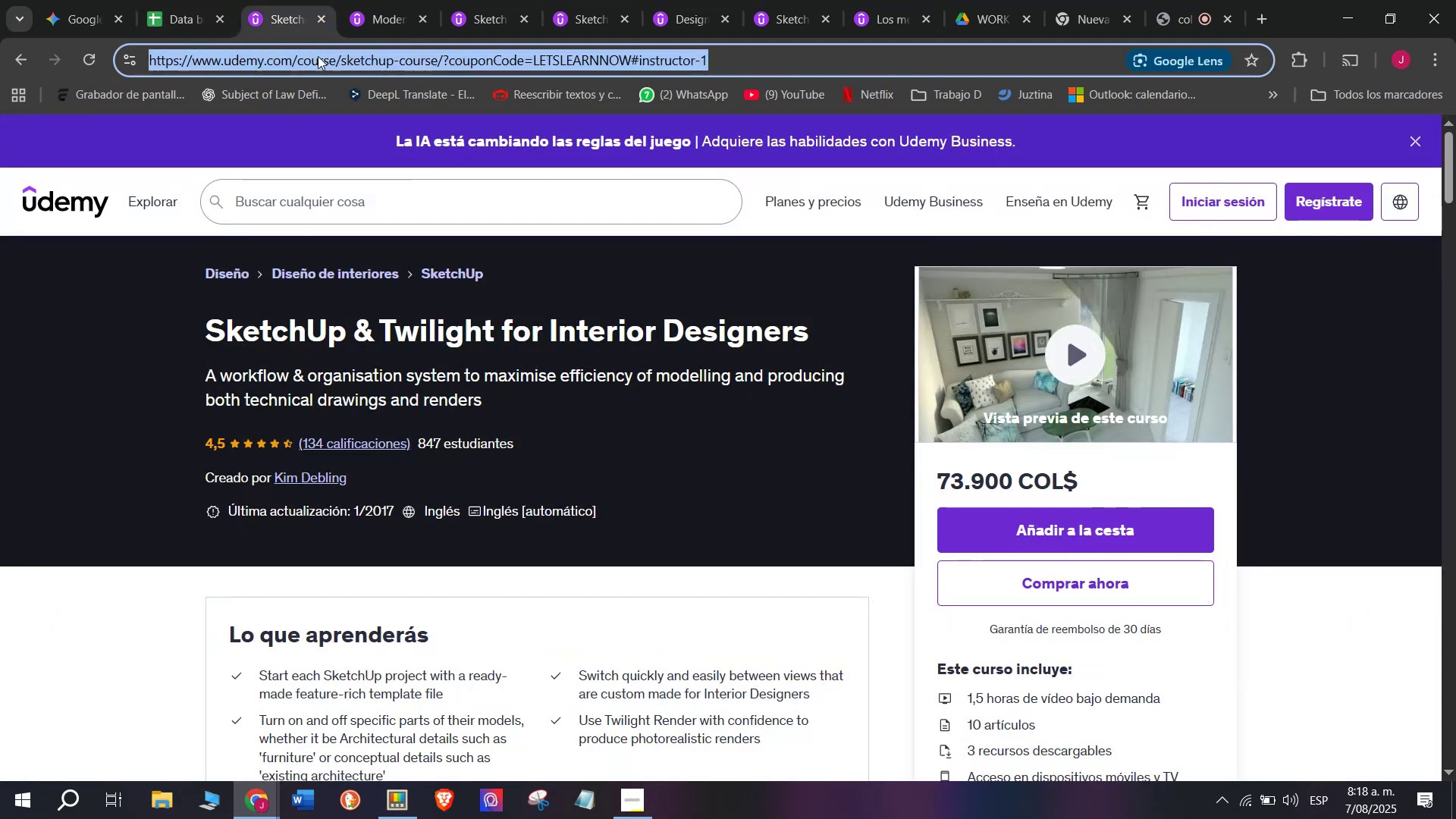 
key(Break)
 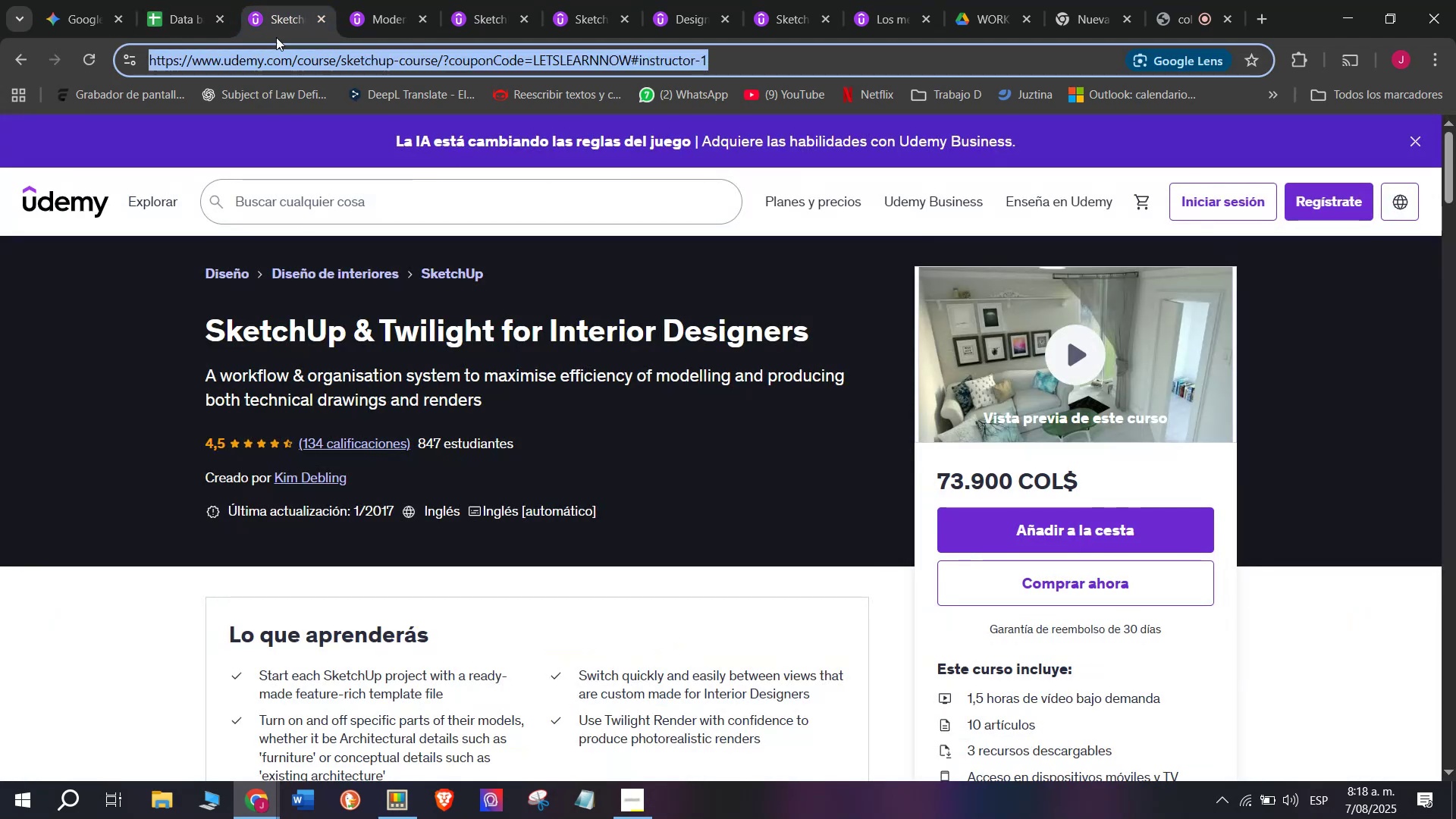 
key(Control+ControlLeft)
 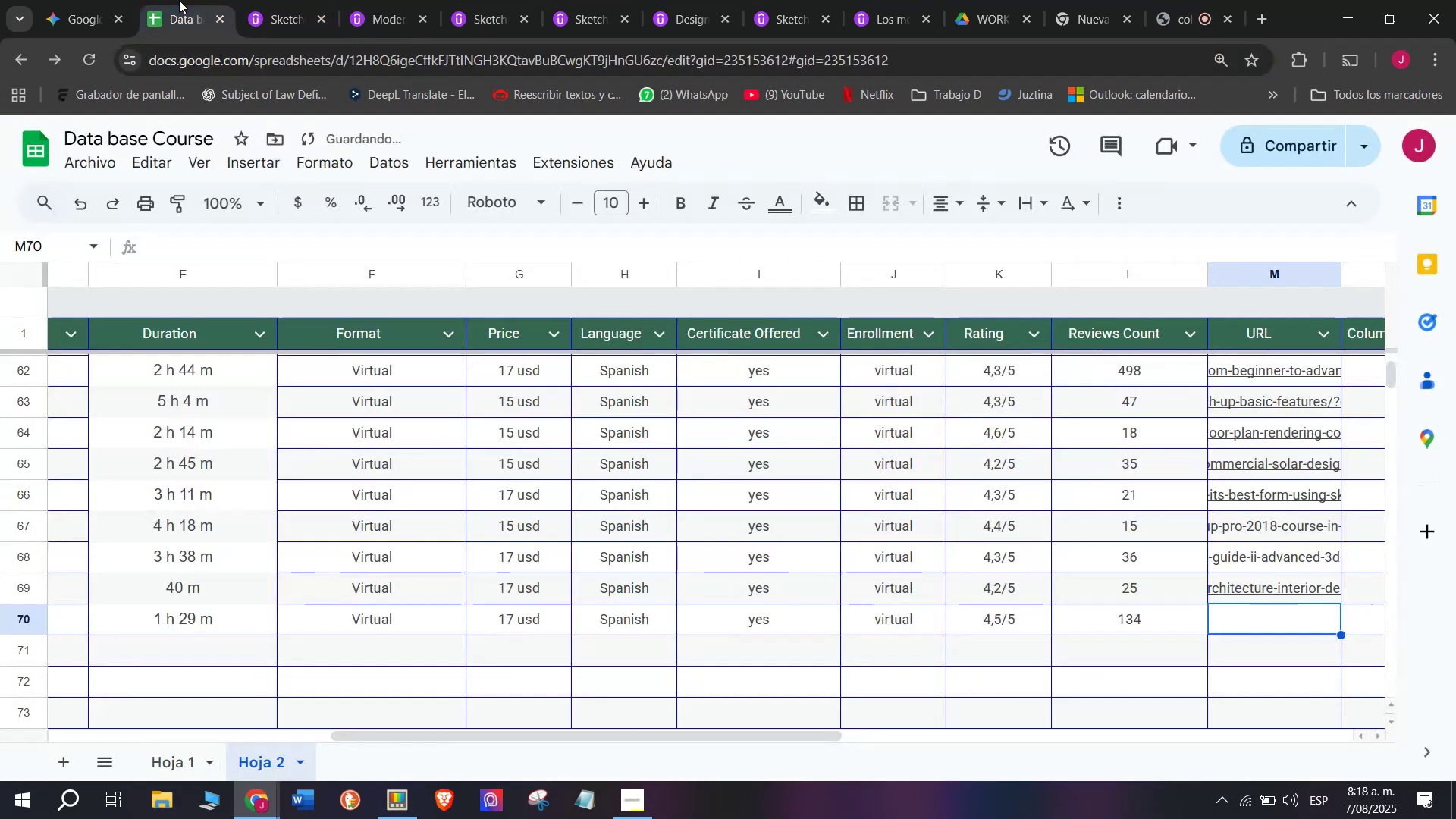 
key(Control+C)
 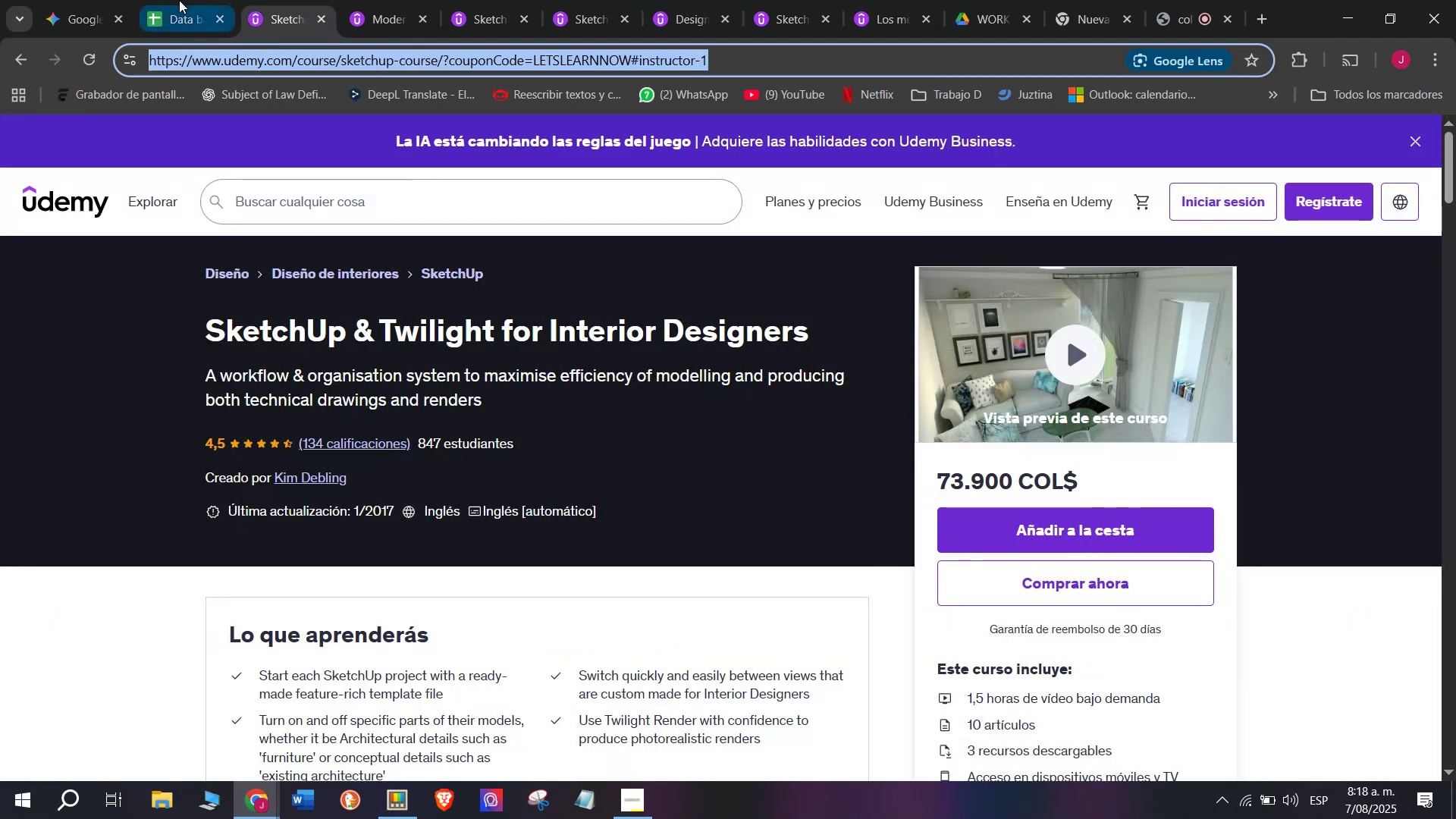 
triple_click([179, 0])
 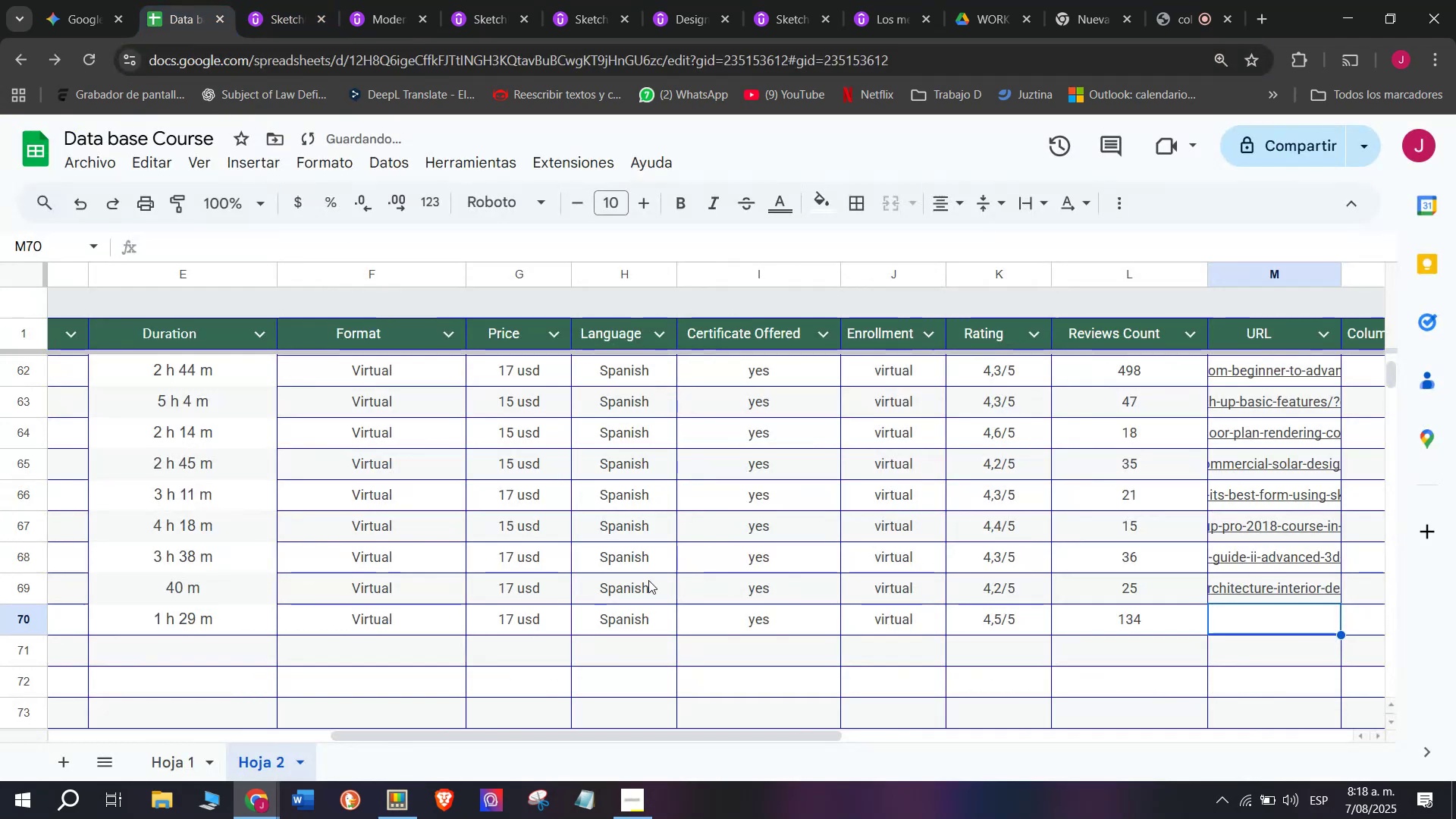 
key(Control+ControlLeft)
 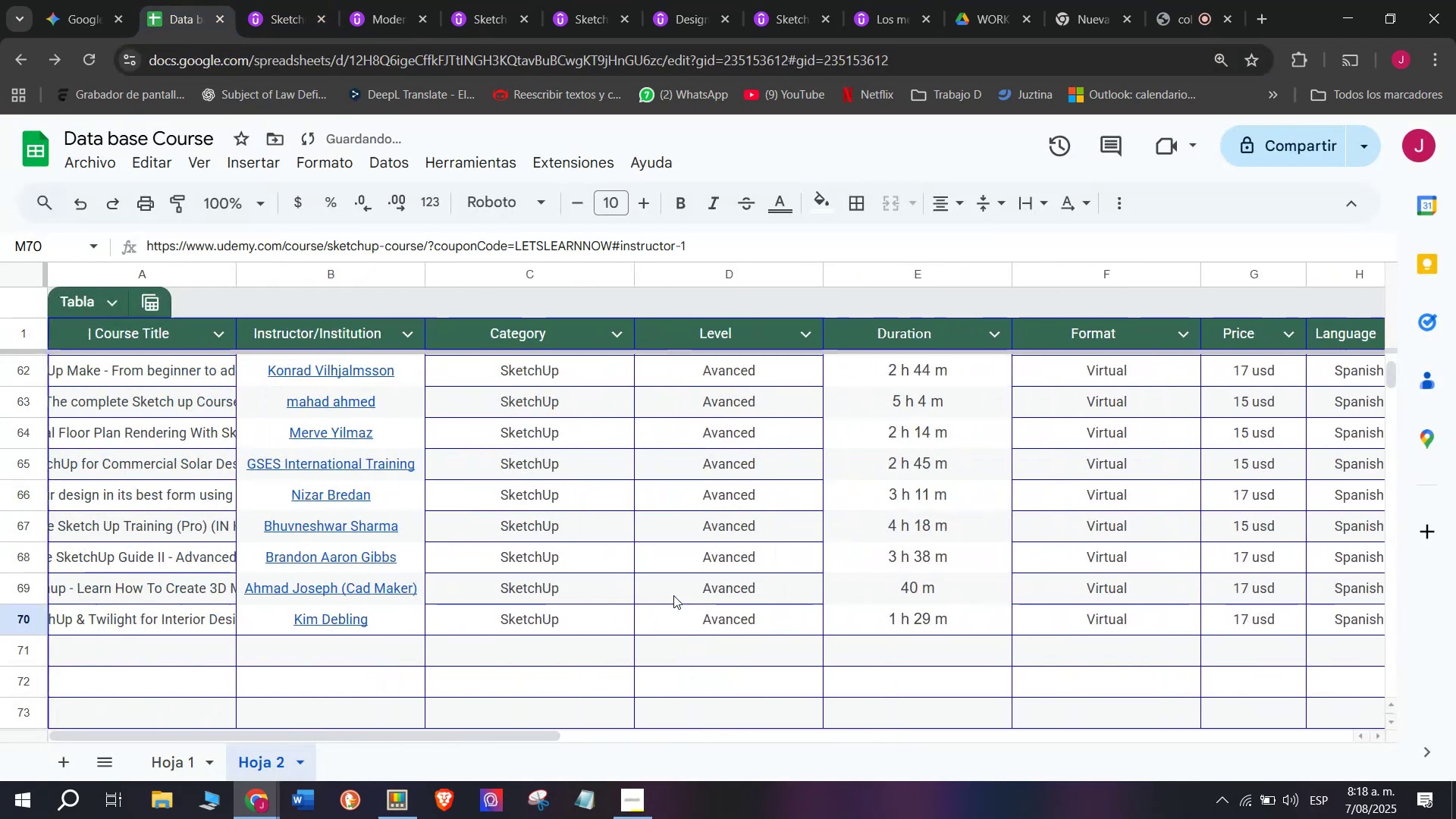 
key(Z)
 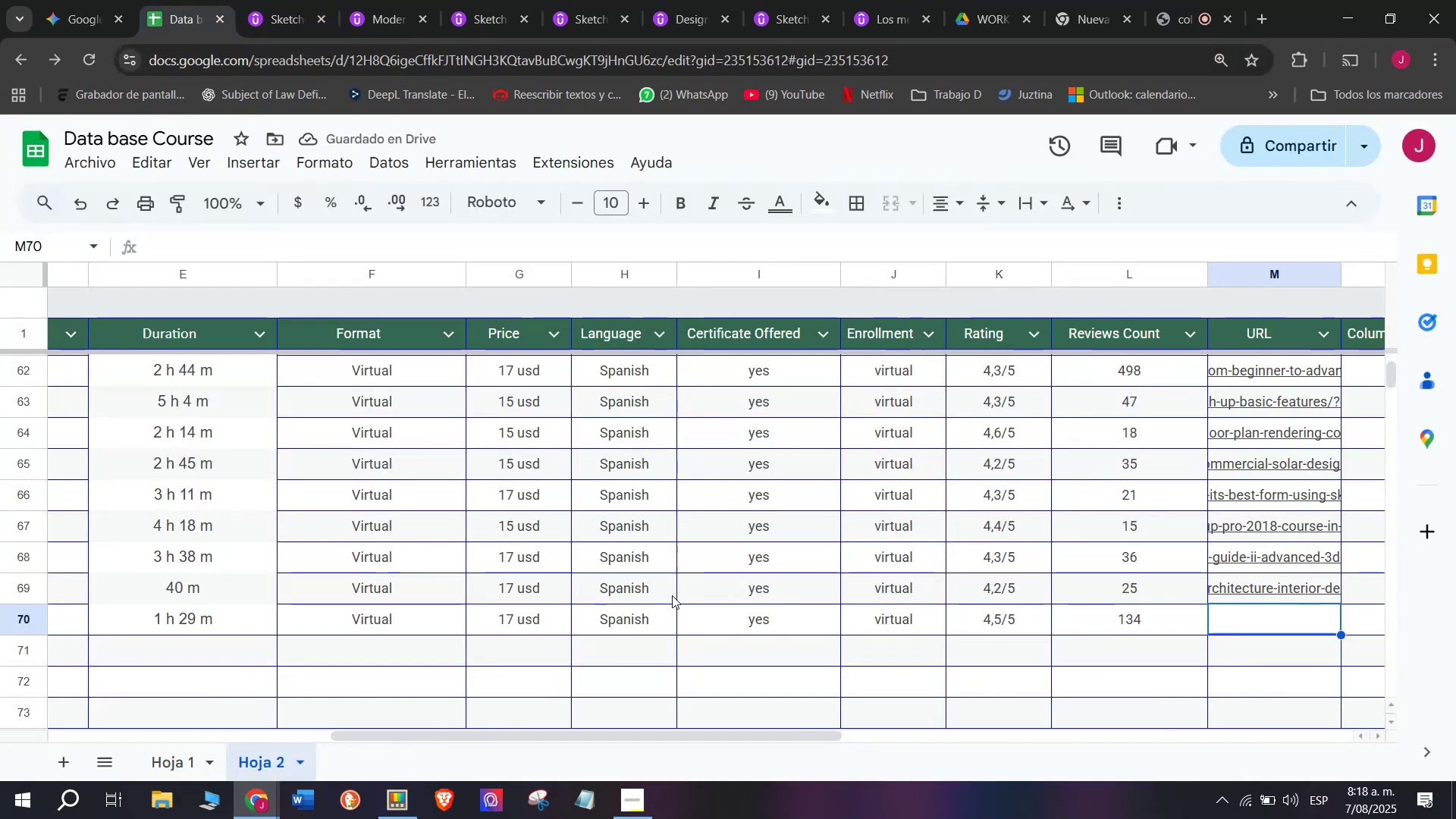 
key(Control+V)
 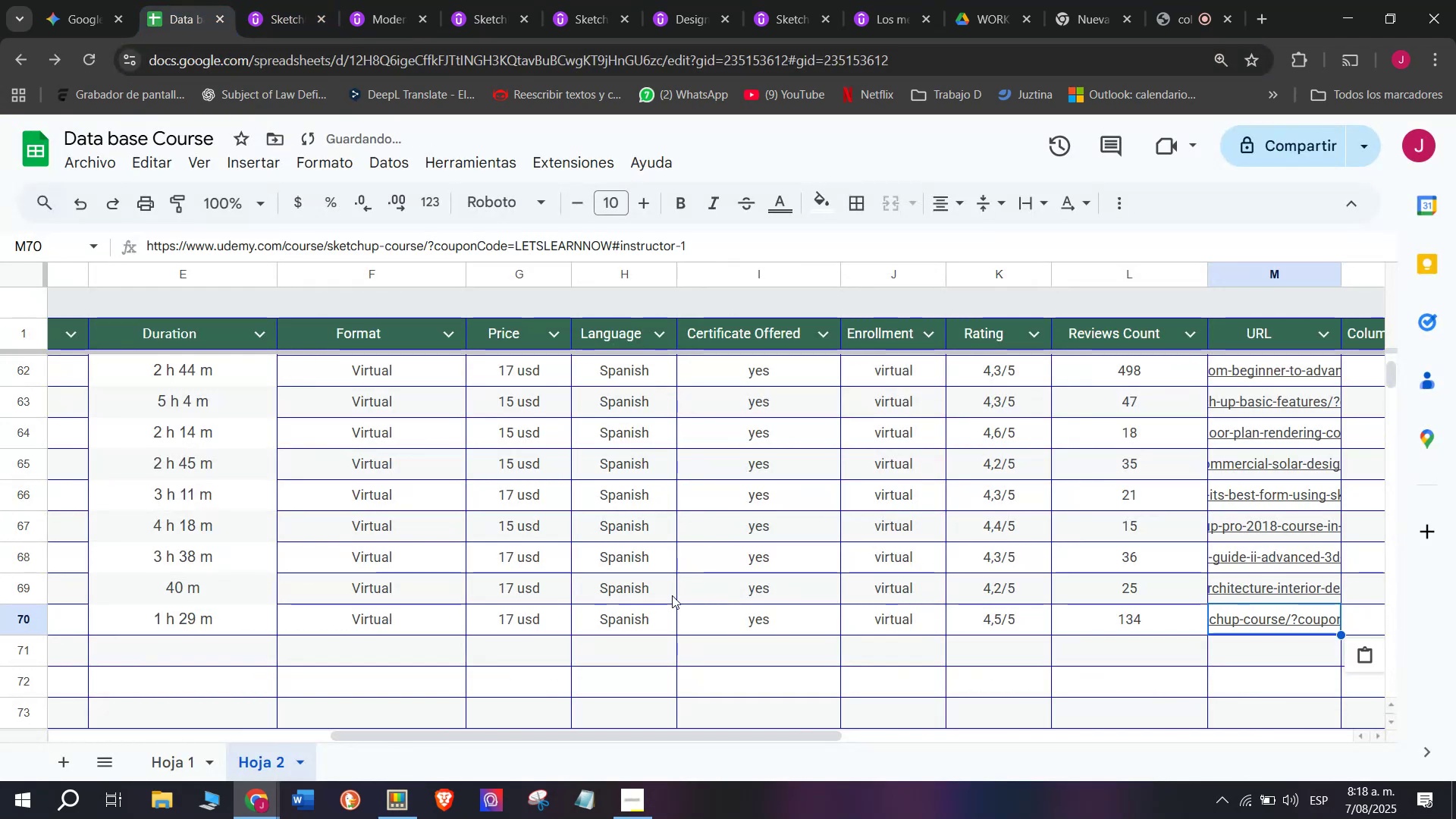 
scroll: coordinate [177, 682], scroll_direction: up, amount: 8.0
 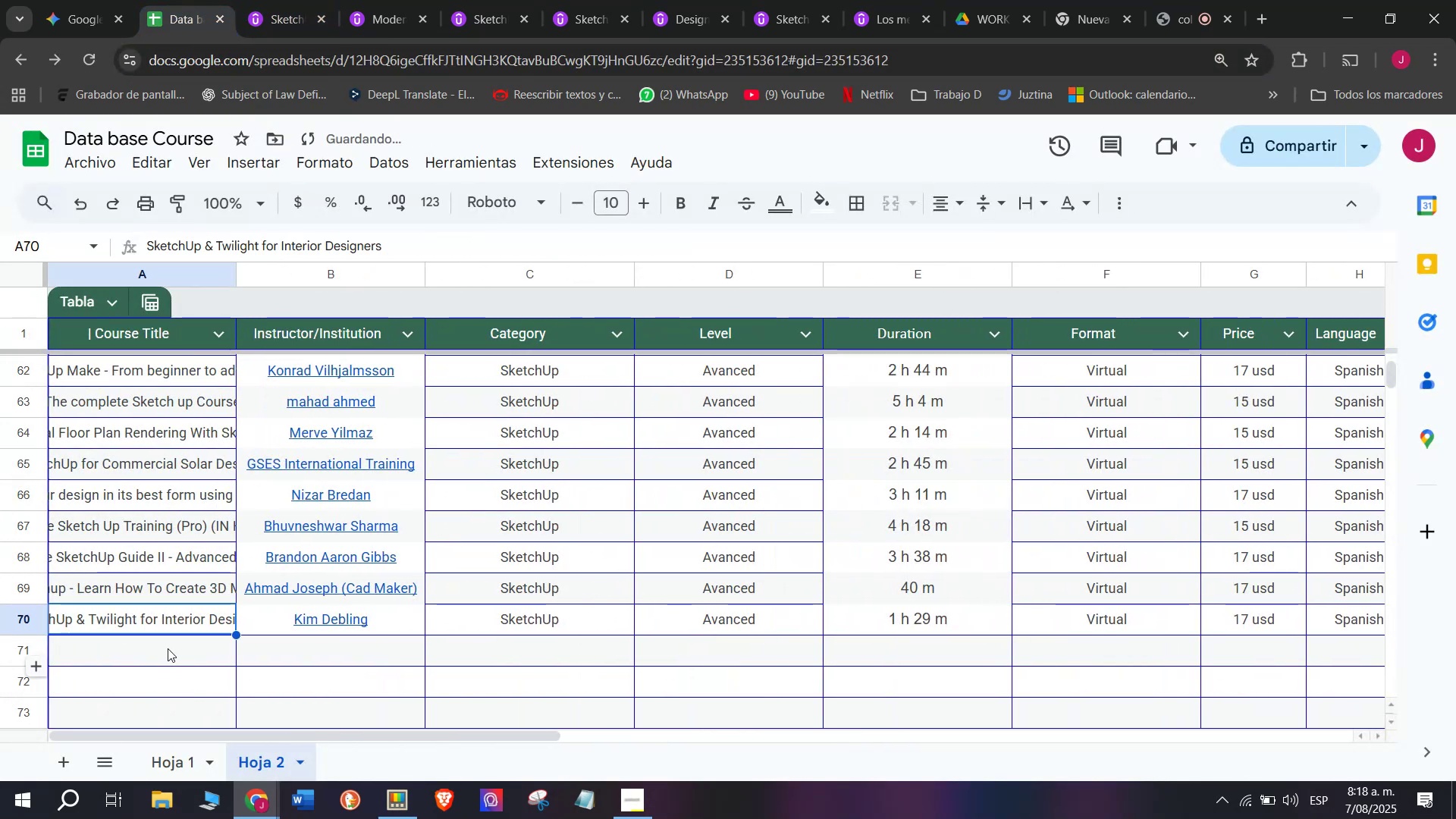 
left_click([174, 661])
 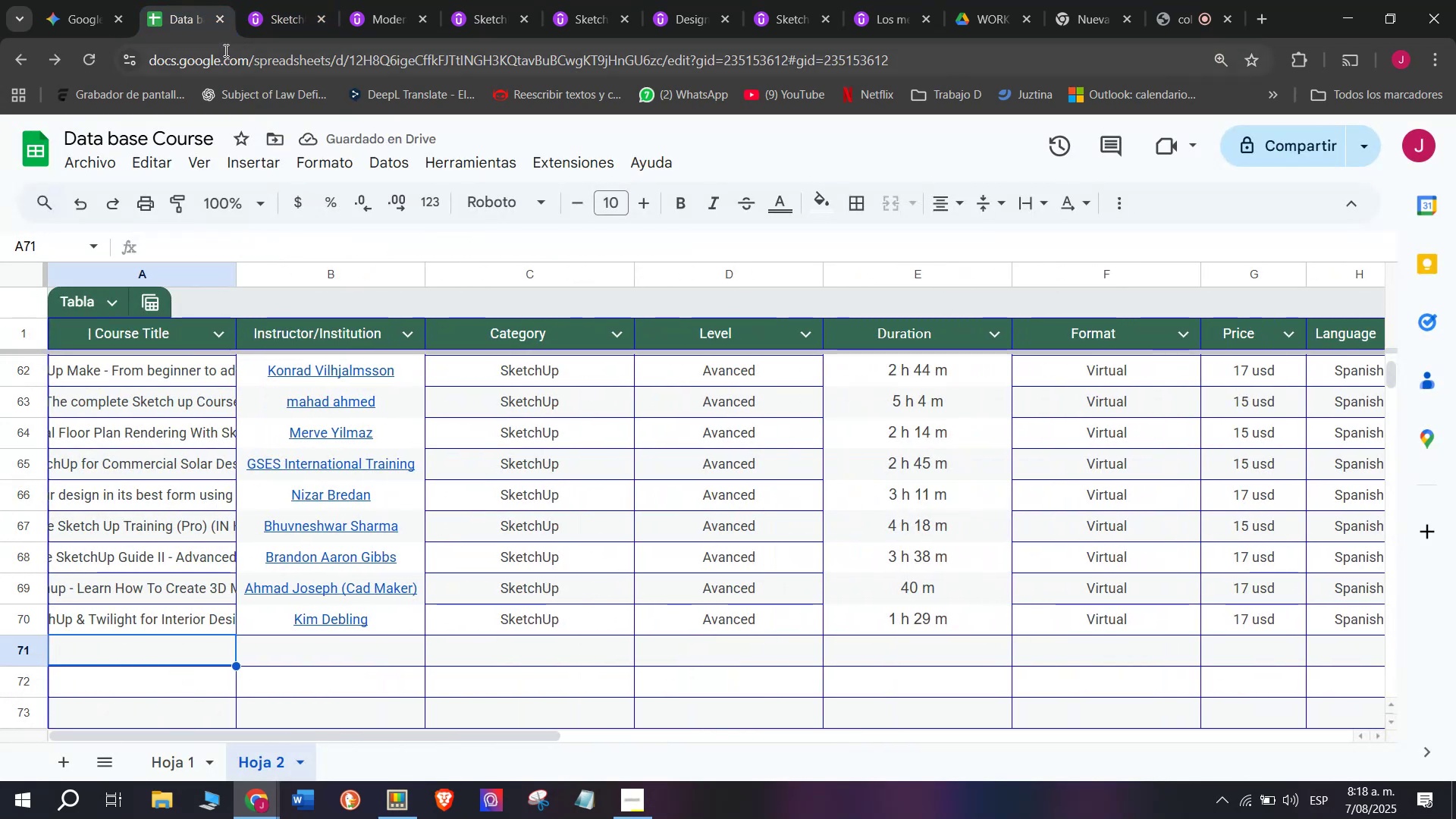 
left_click([268, 0])
 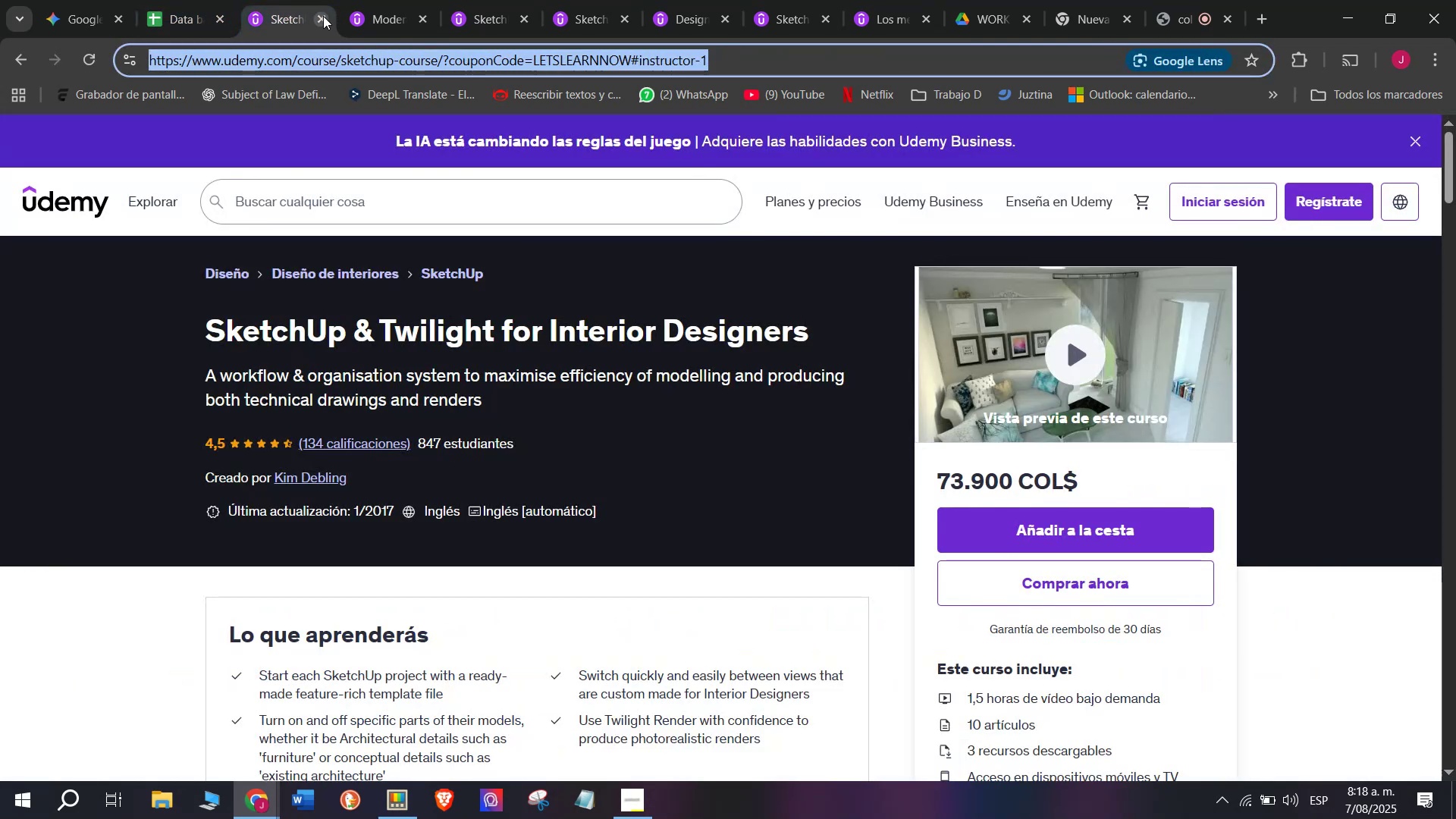 
left_click([321, 16])
 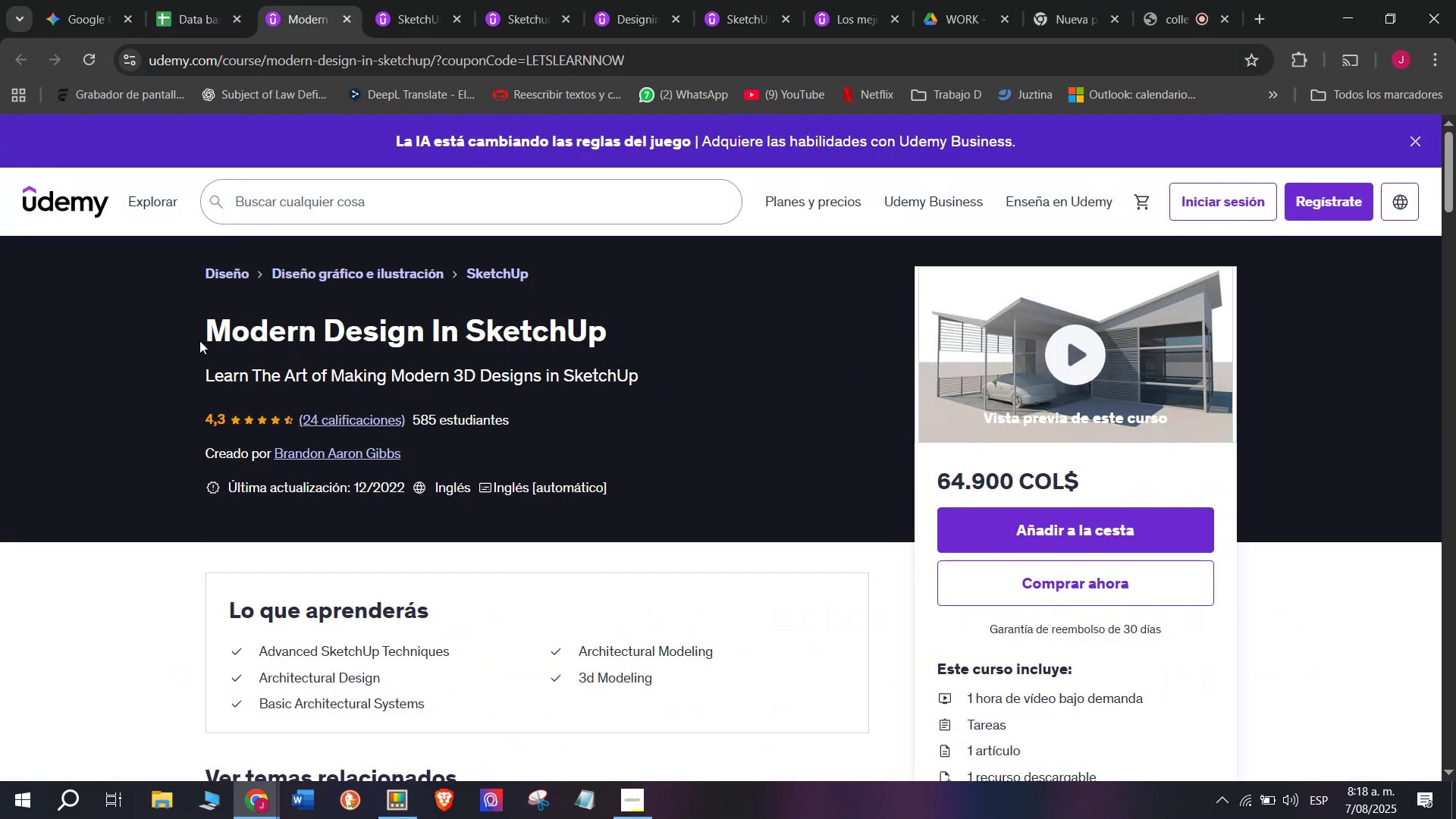 
left_click_drag(start_coordinate=[199, 339], to_coordinate=[632, 339])
 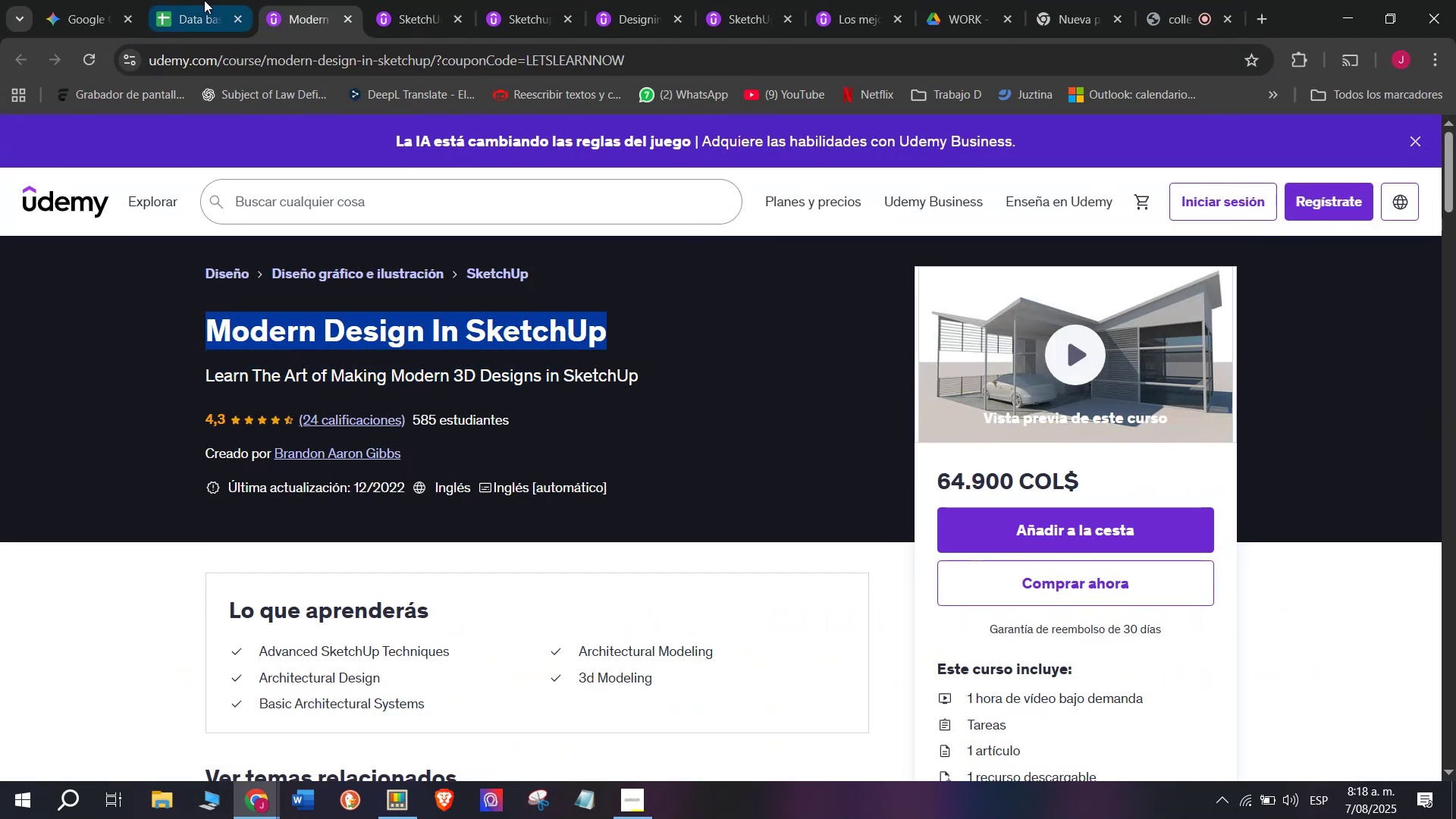 
key(Control+ControlLeft)
 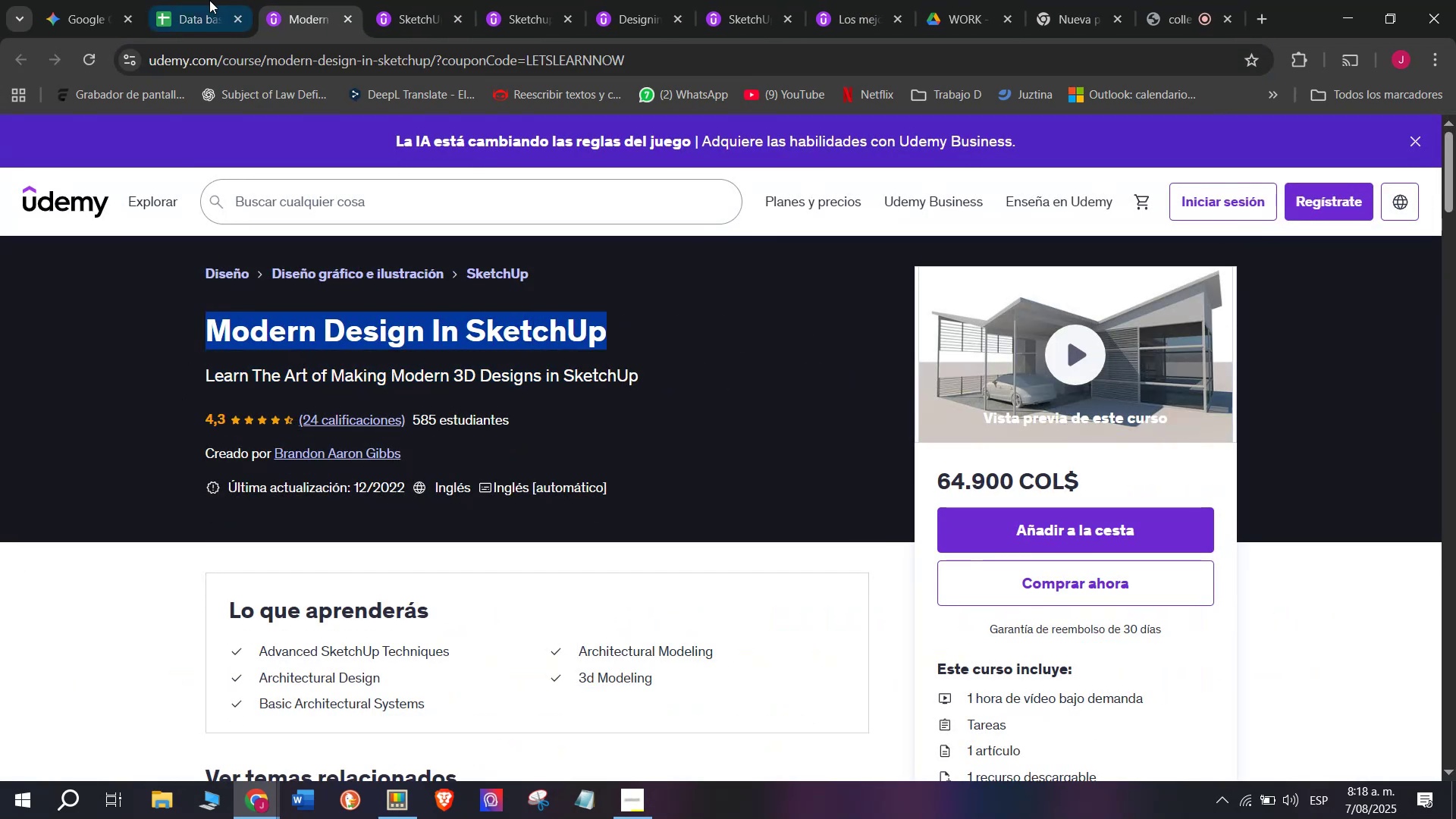 
key(Break)
 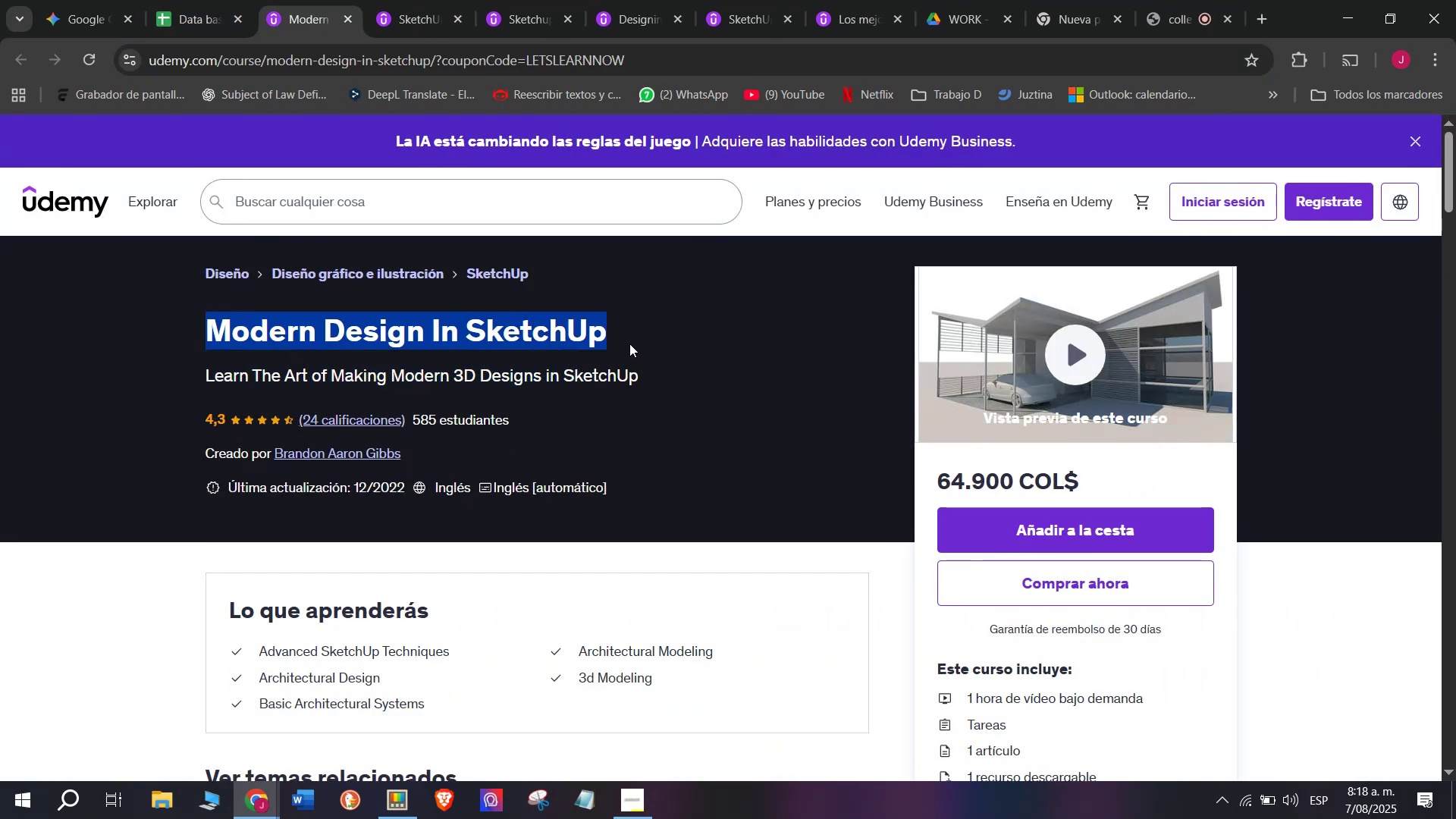 
key(Control+C)
 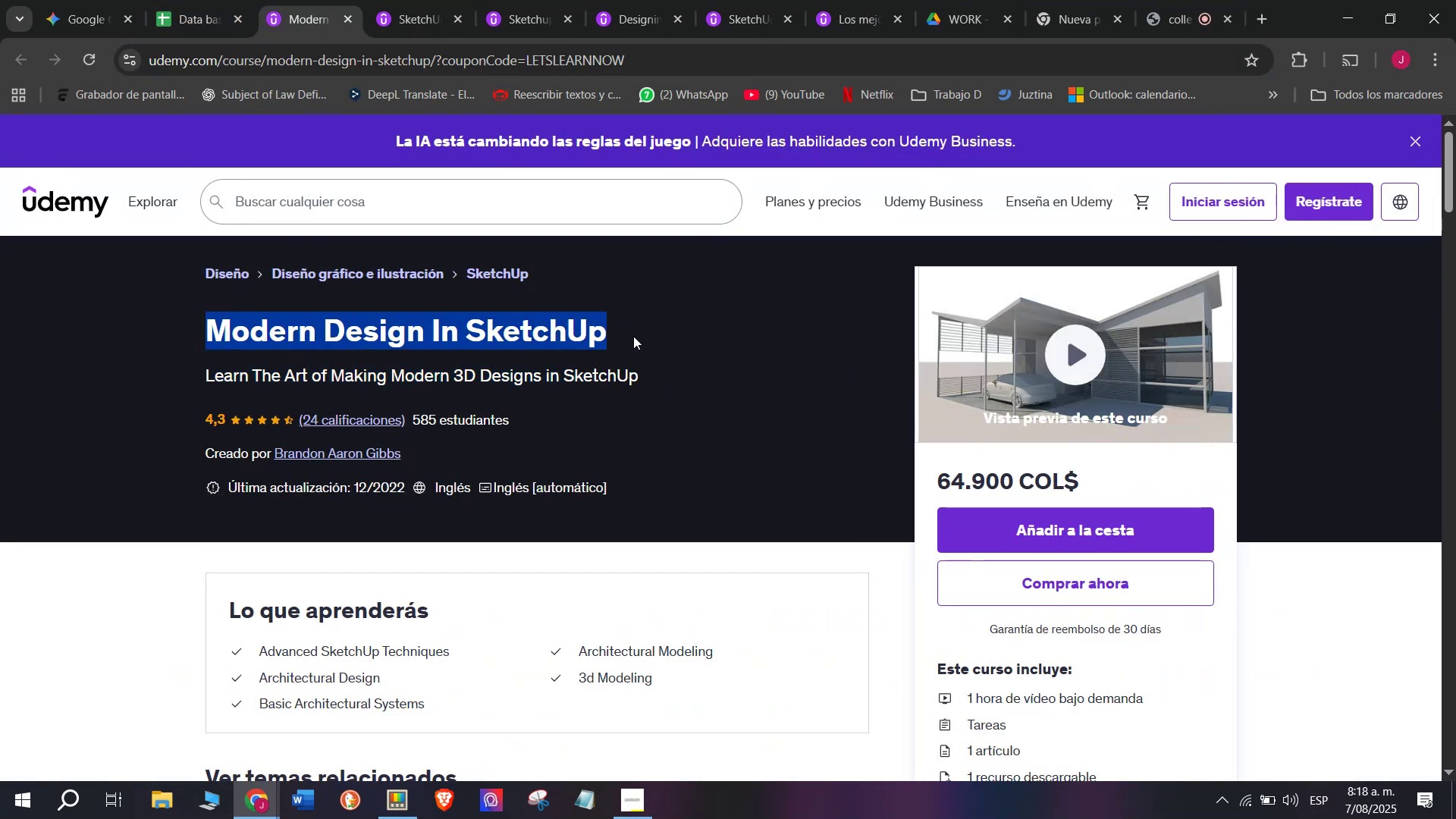 
key(Break)
 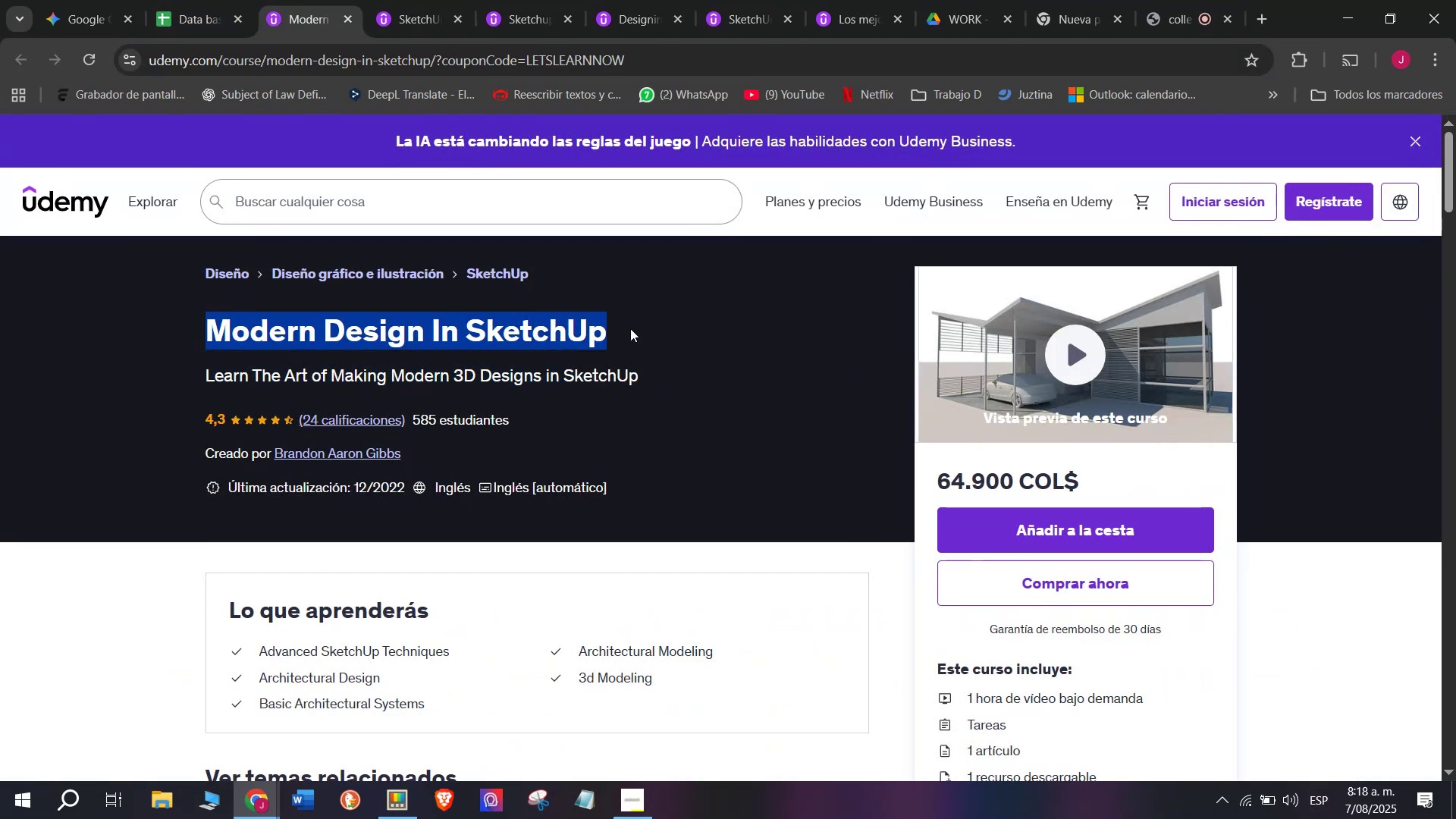 
key(Control+ControlLeft)
 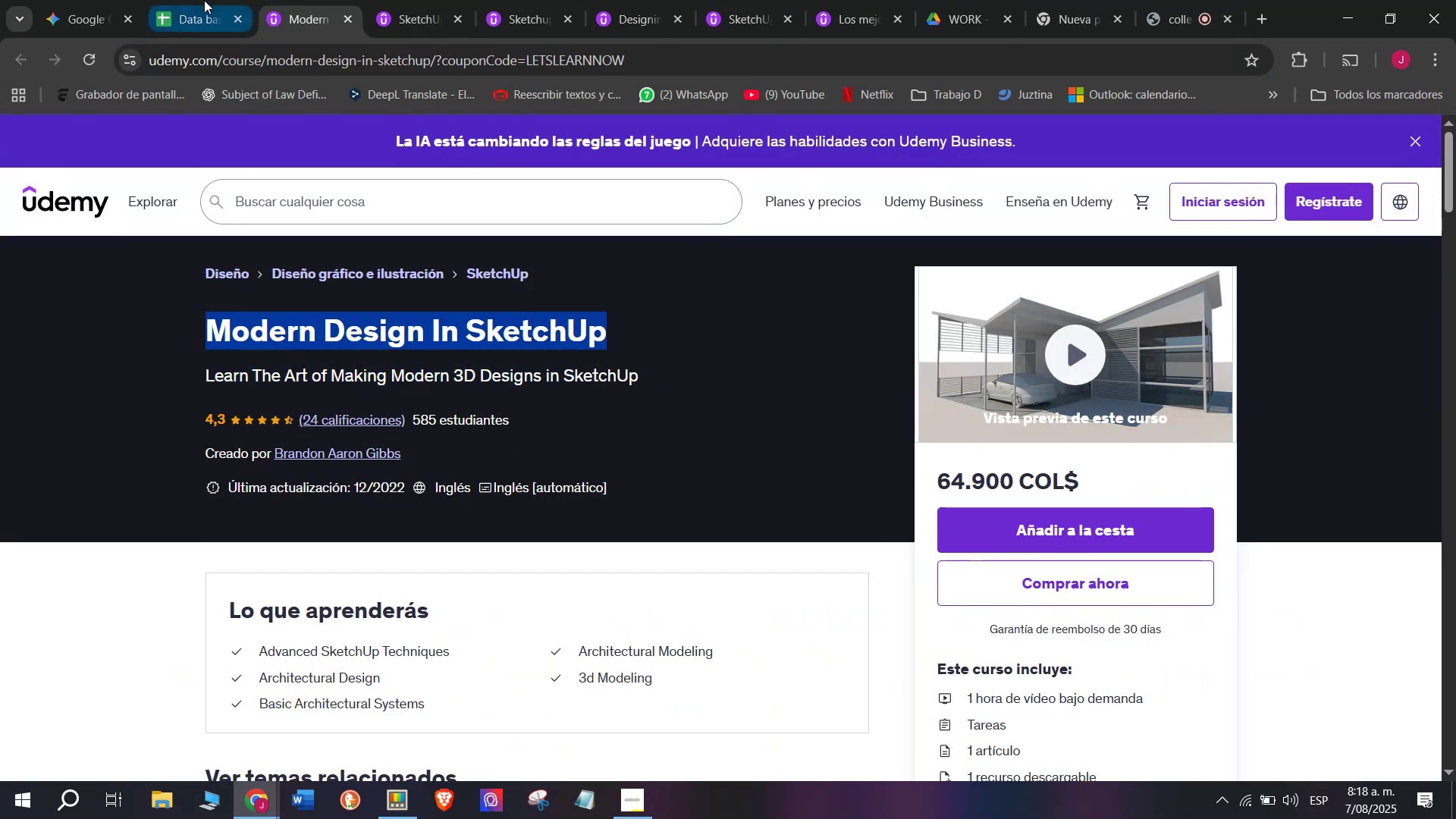 
key(Control+C)
 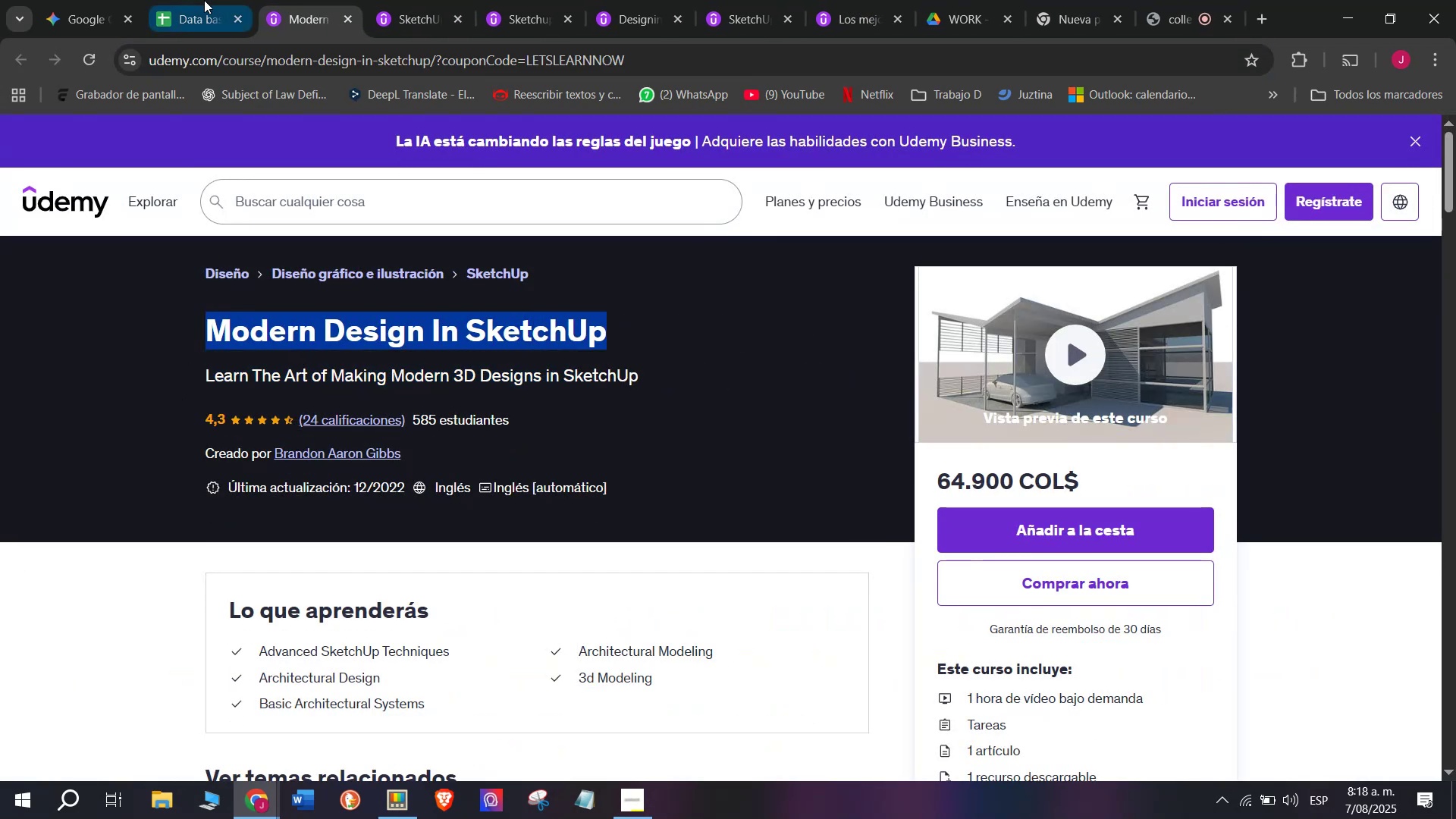 
left_click([204, 0])
 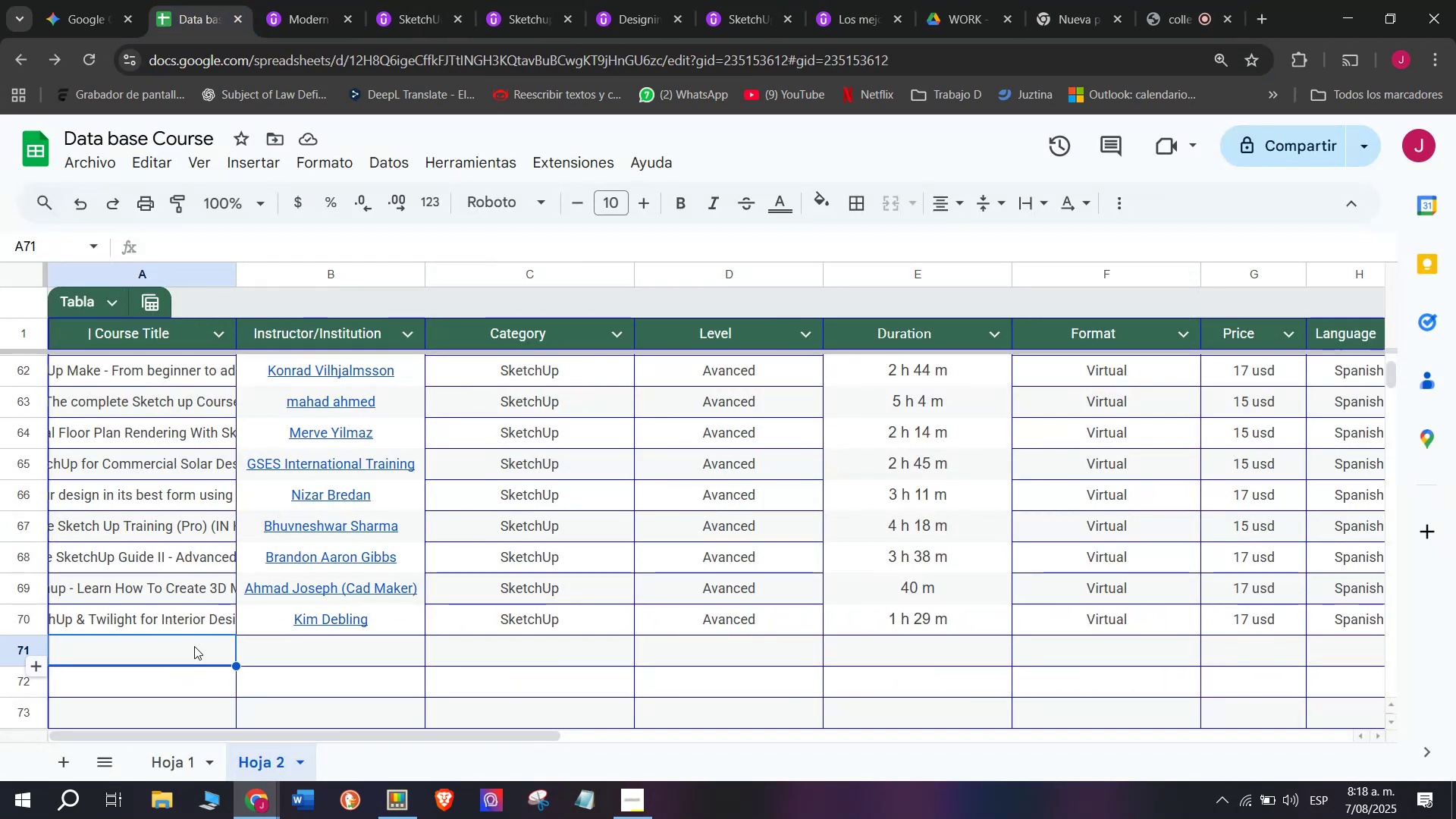 
double_click([194, 646])
 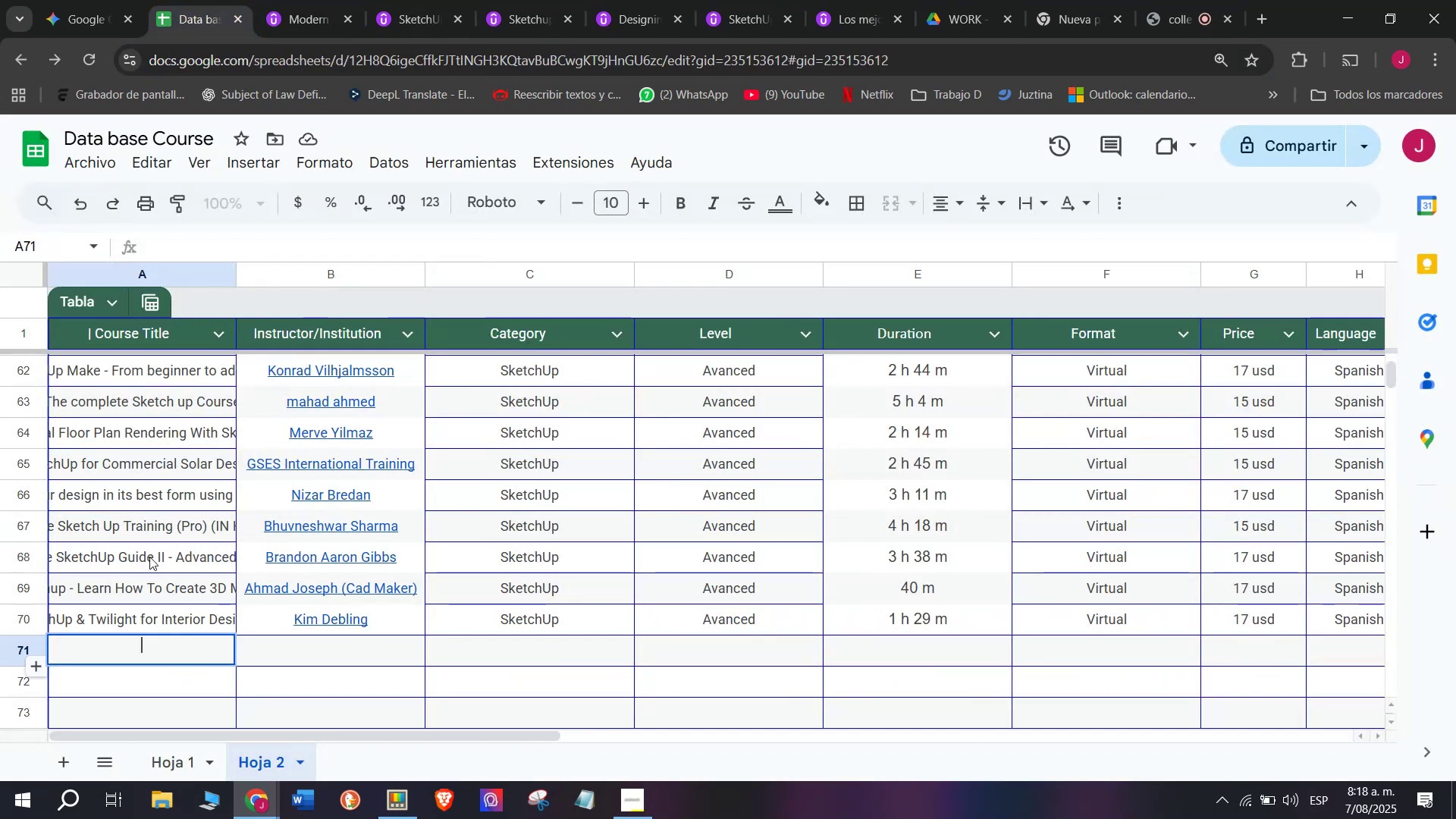 
key(Control+ControlLeft)
 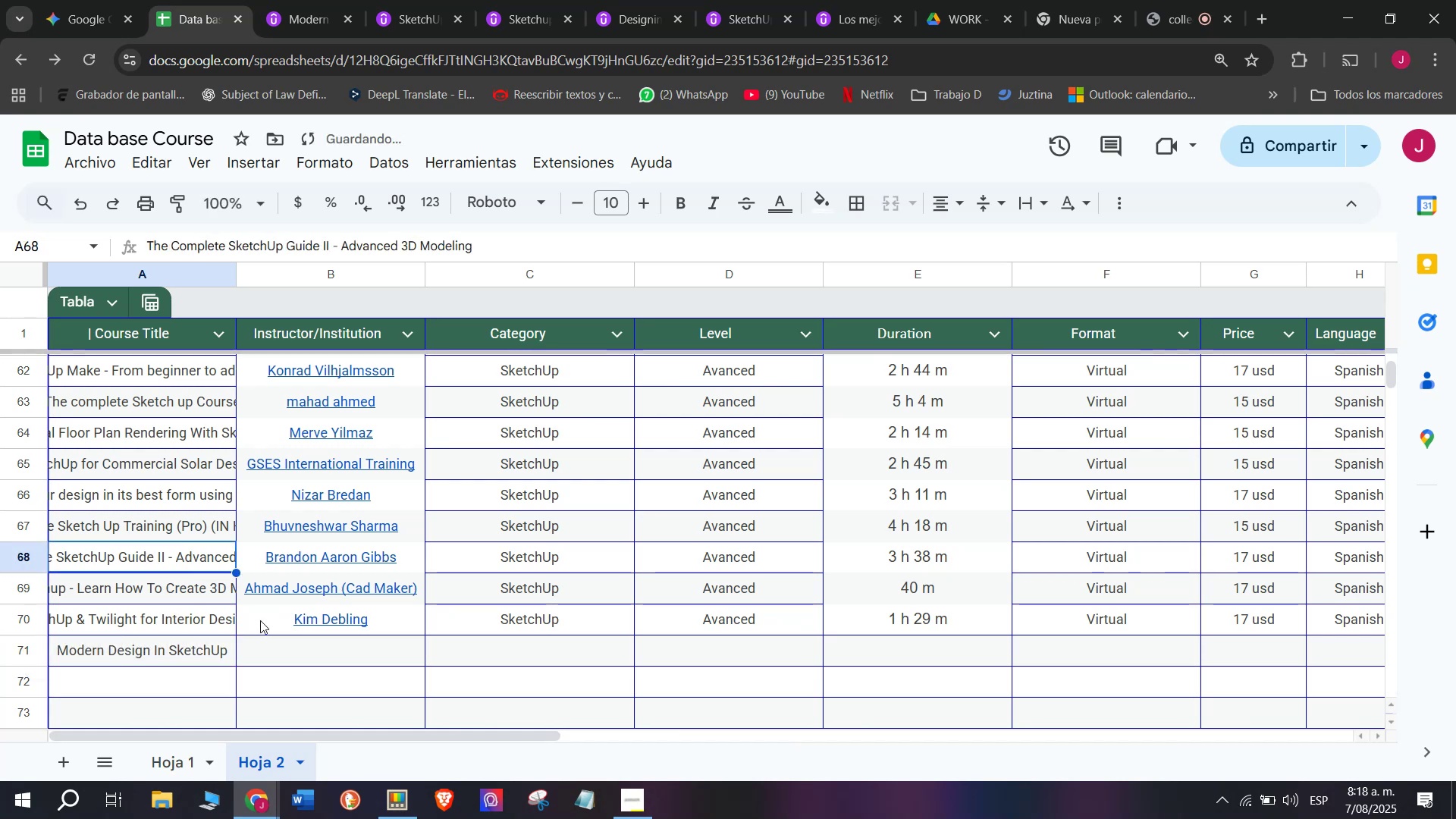 
key(Z)
 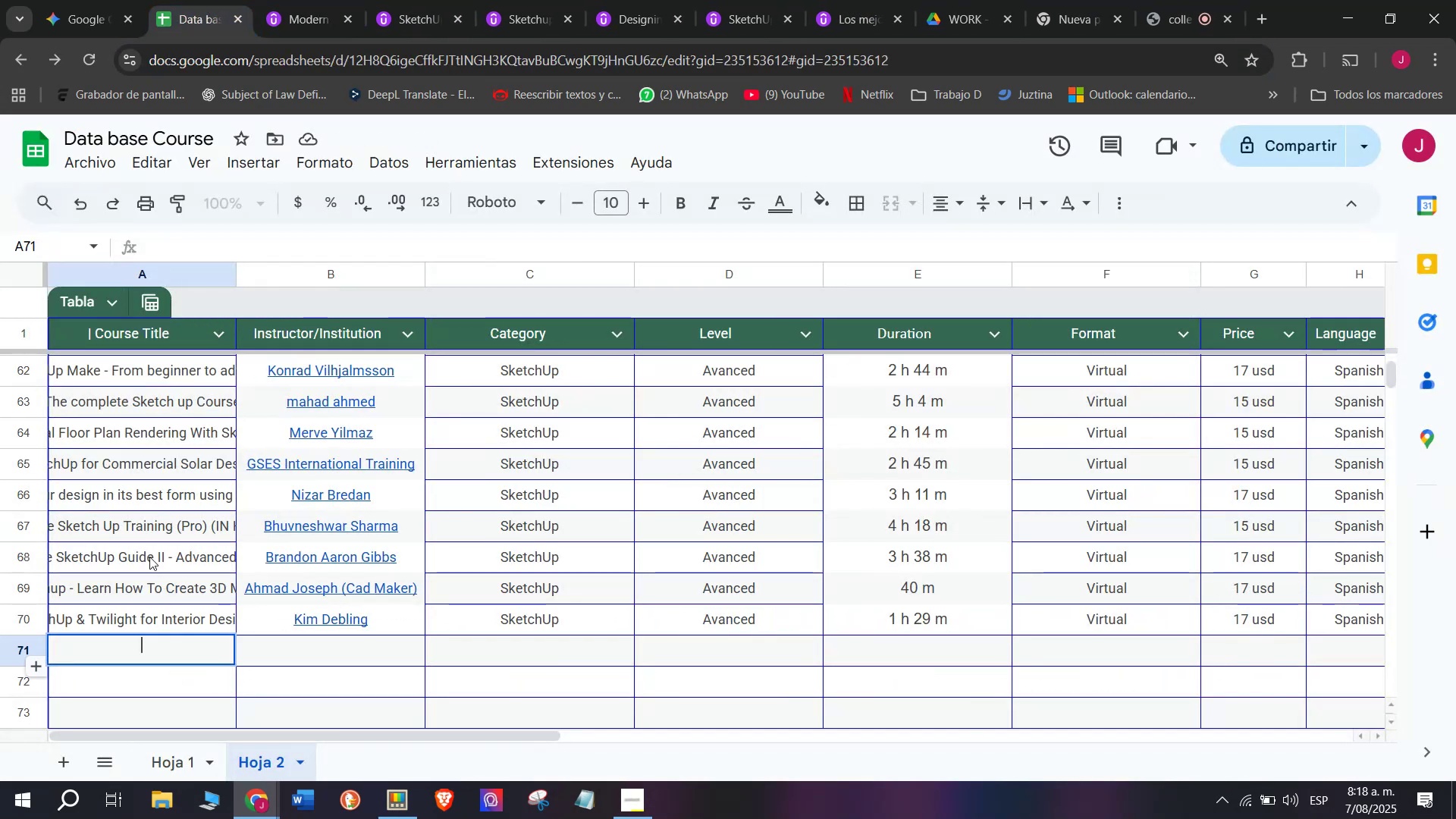 
key(Control+V)
 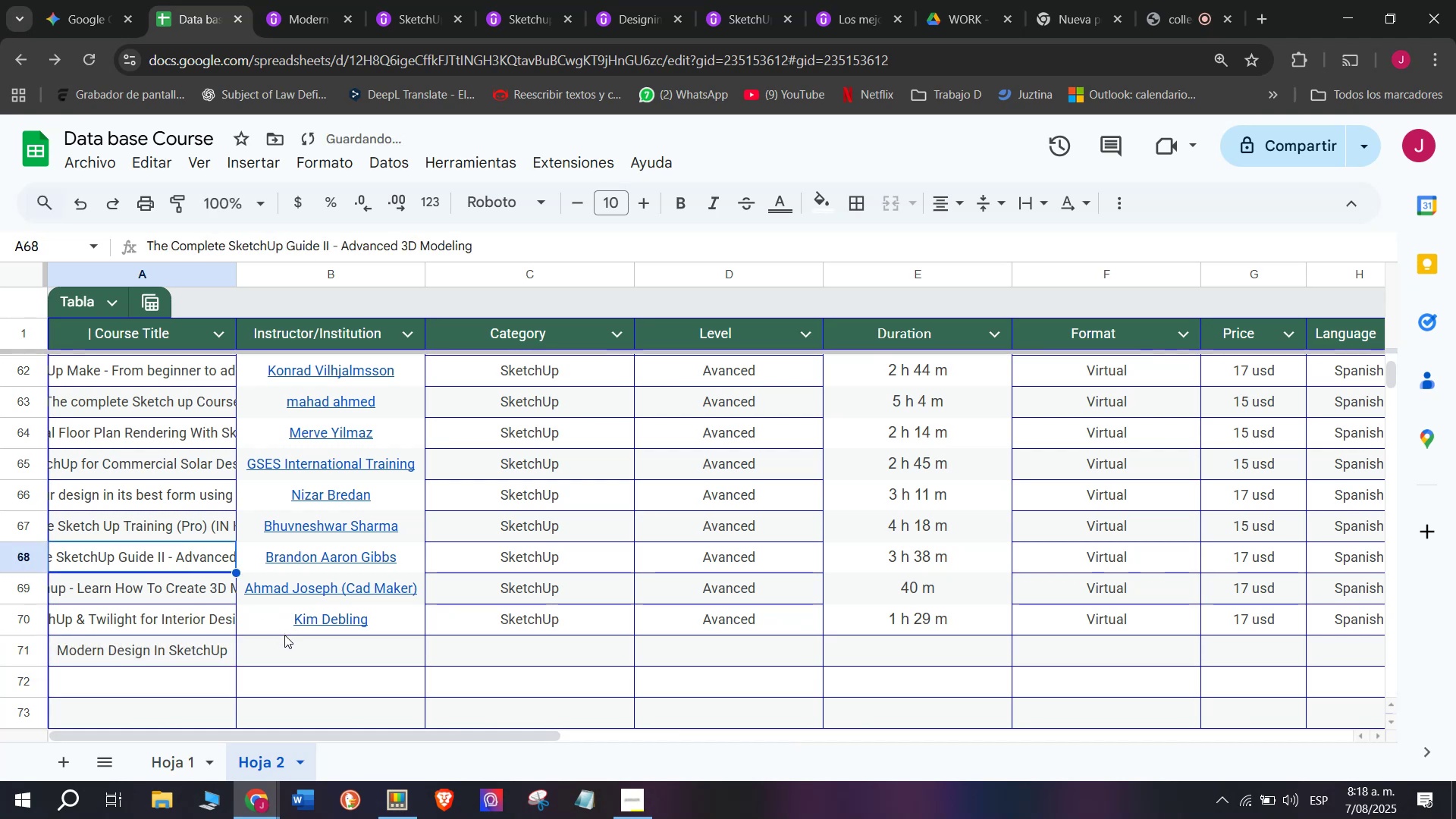 
left_click([303, 654])
 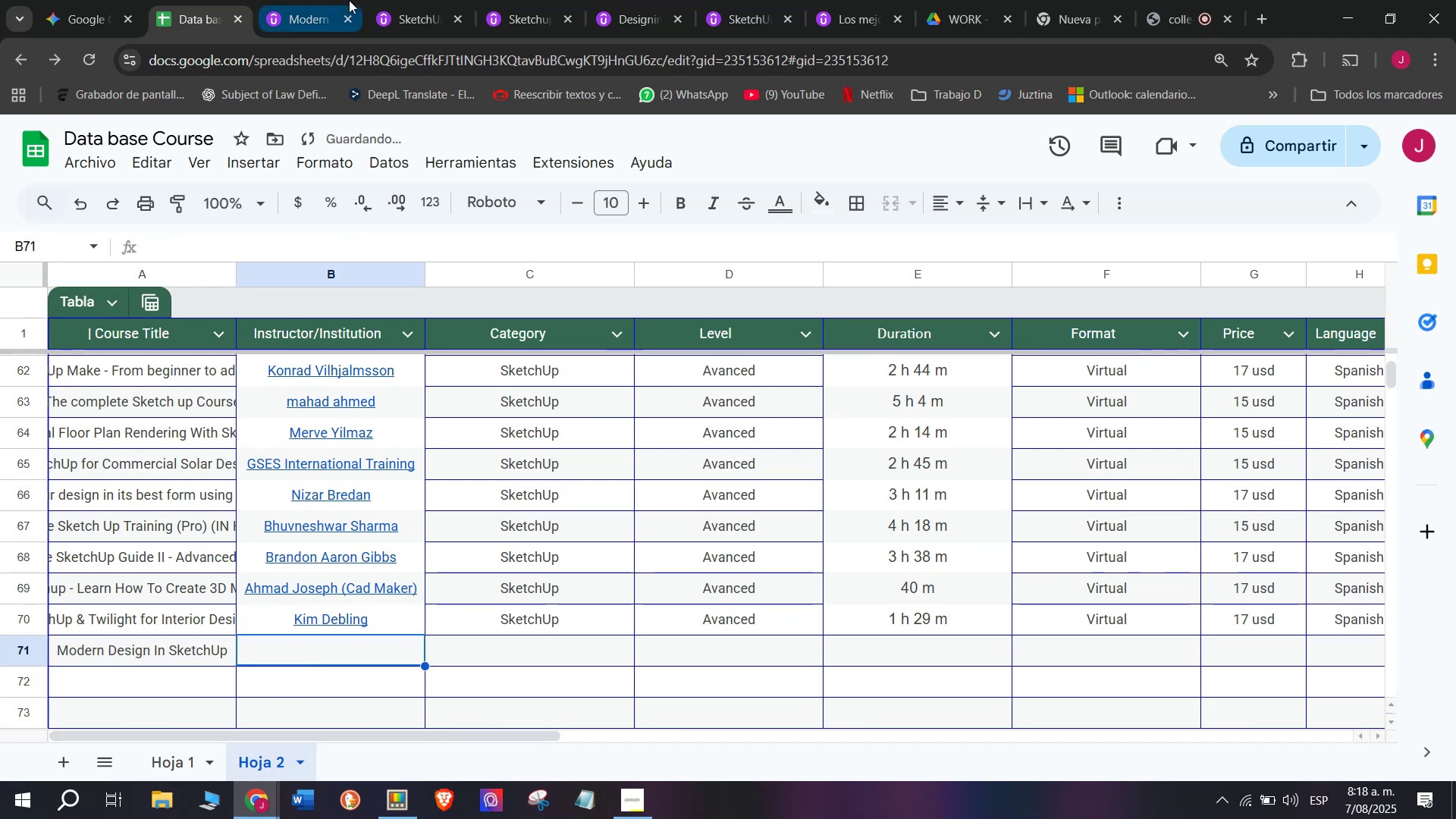 
left_click([299, 0])
 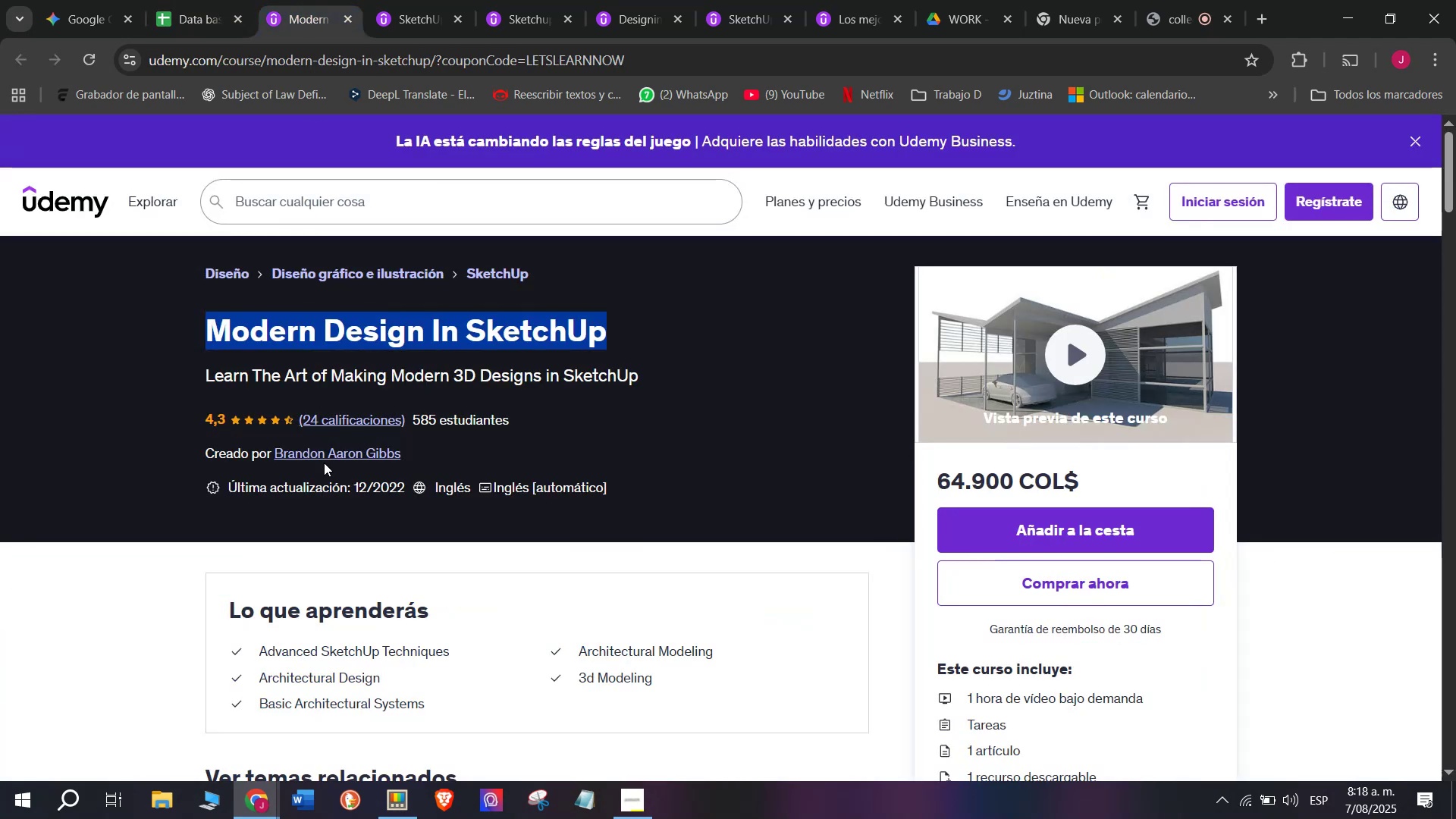 
left_click([325, 463])
 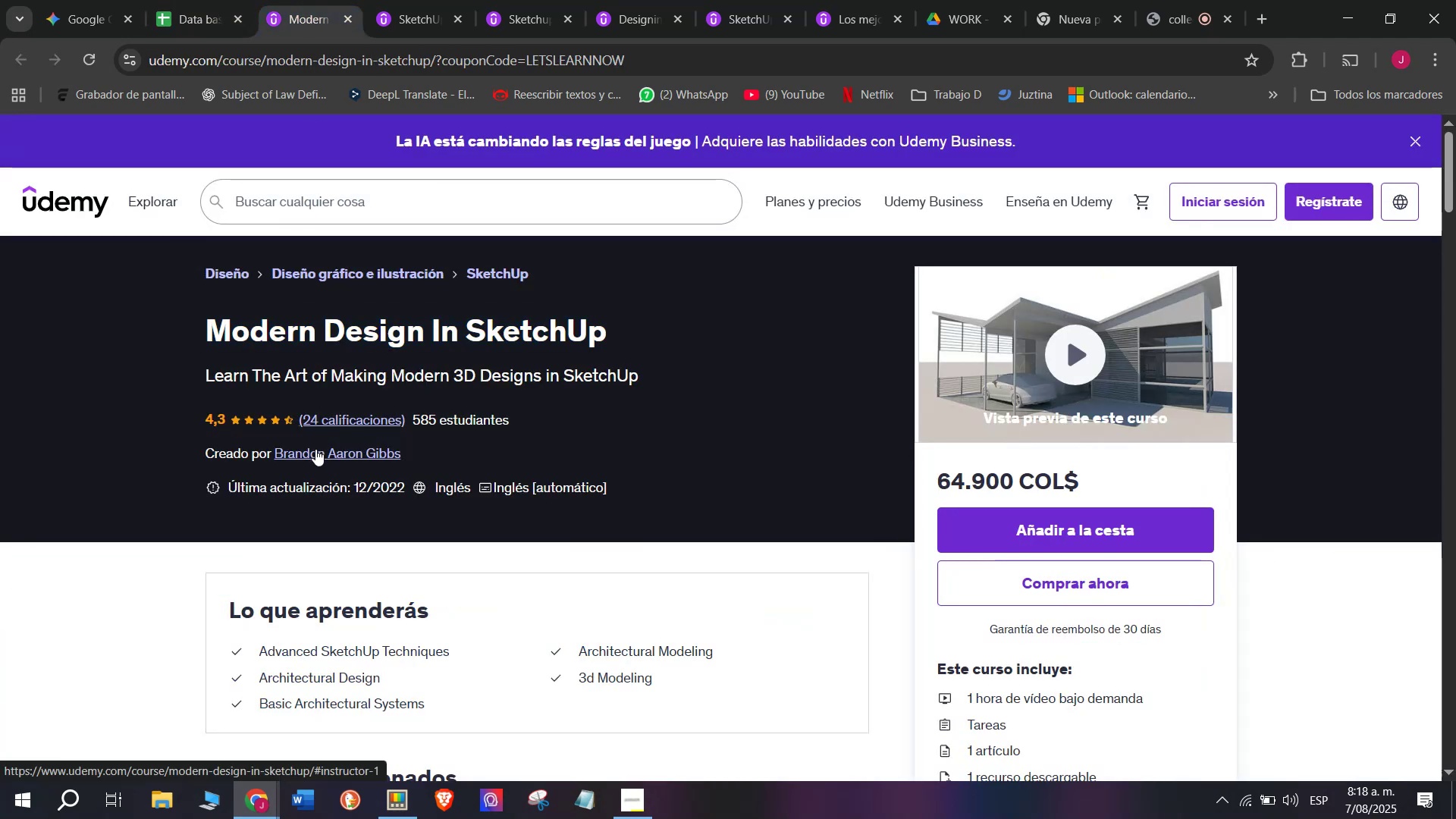 
left_click([315, 449])
 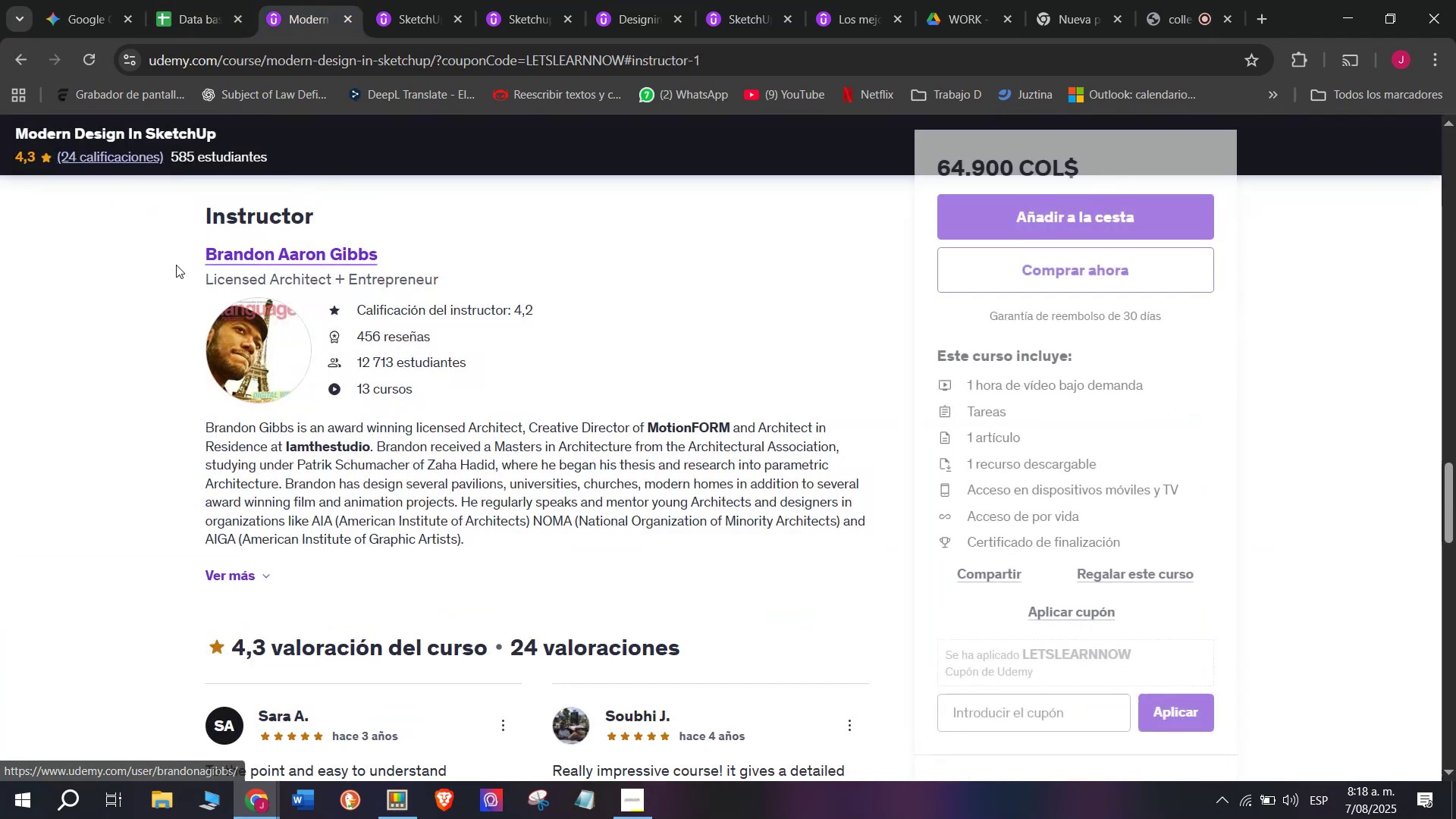 
left_click_drag(start_coordinate=[176, 252], to_coordinate=[413, 257])
 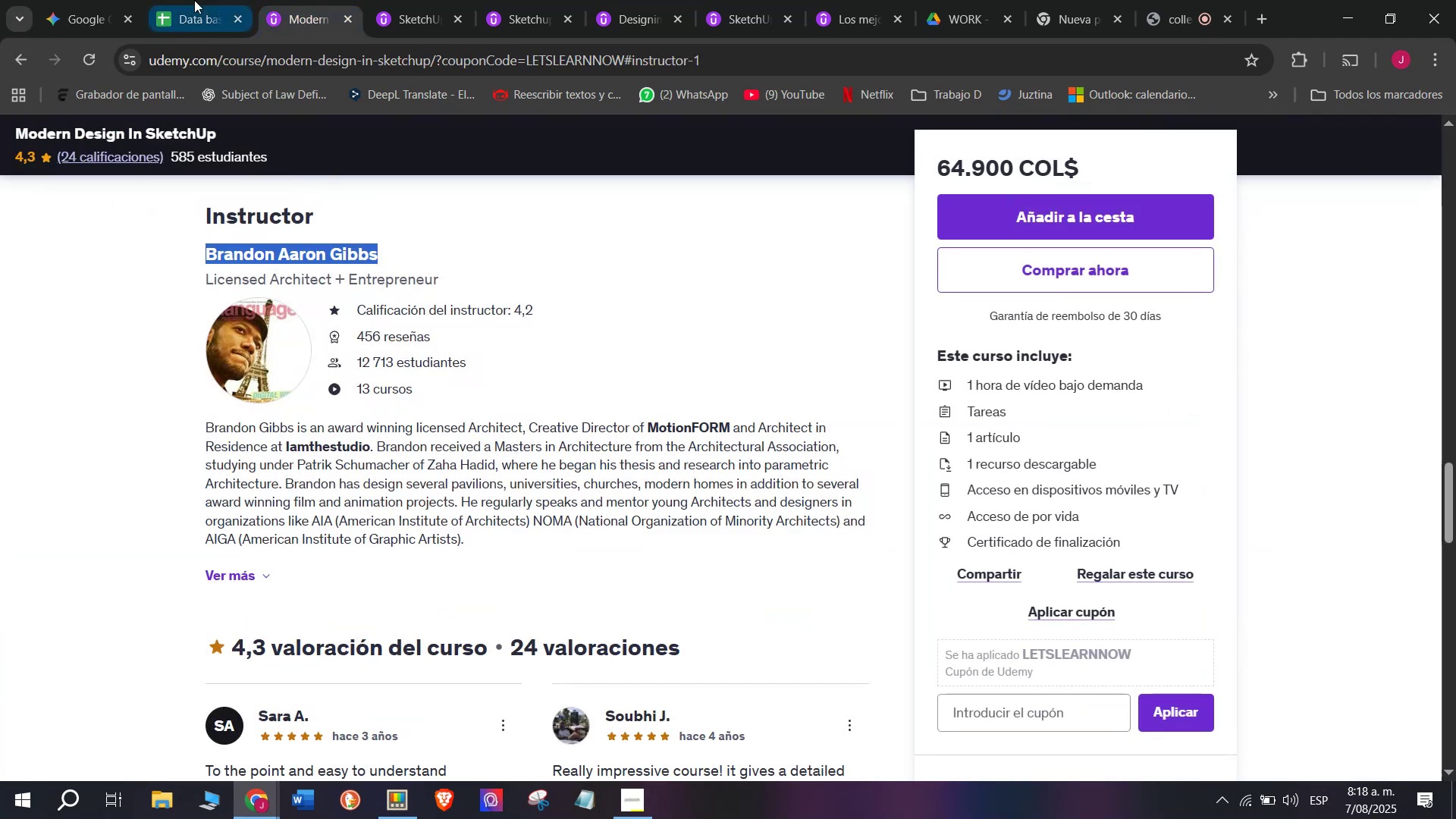 
key(Control+ControlLeft)
 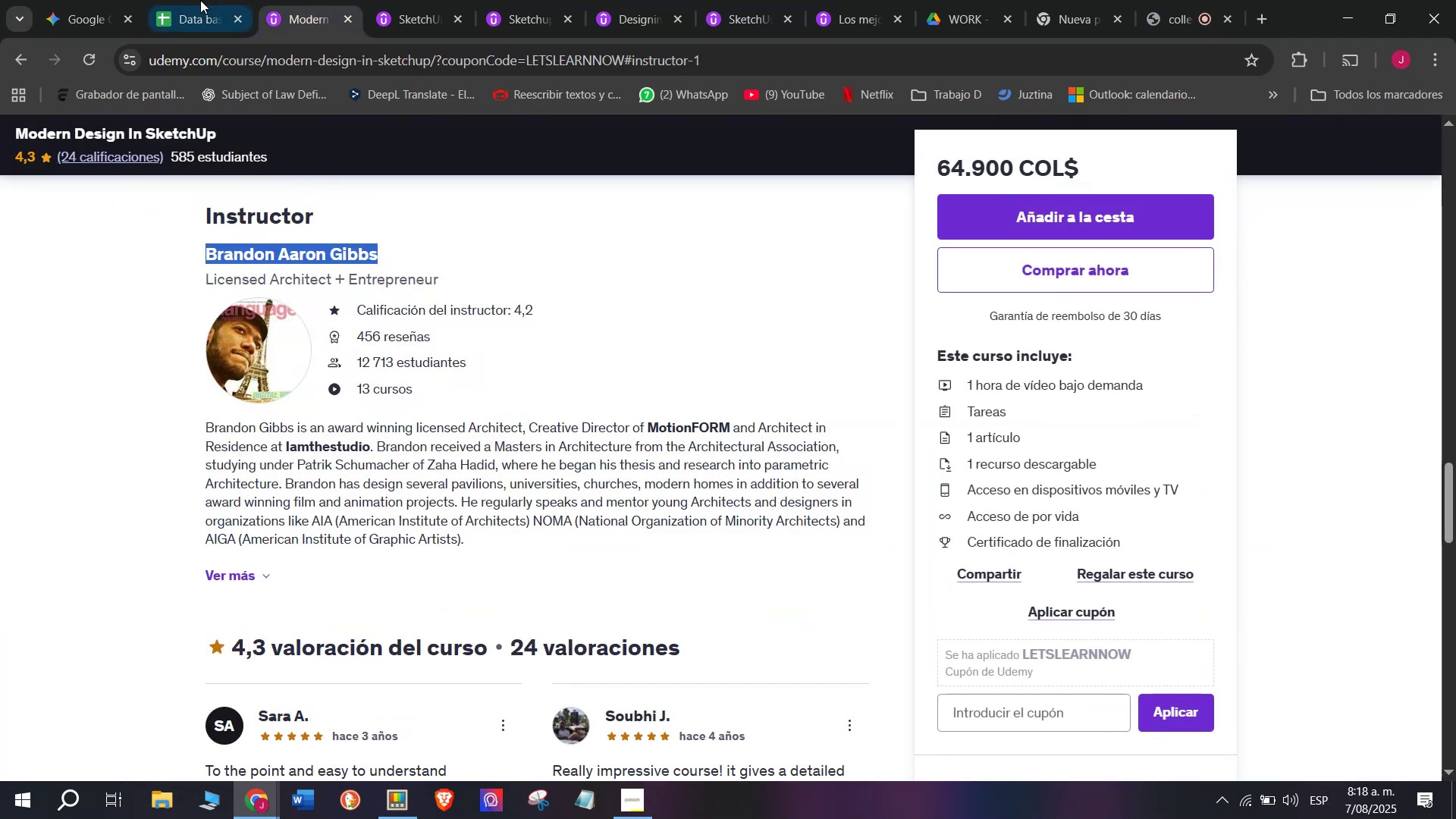 
key(Break)
 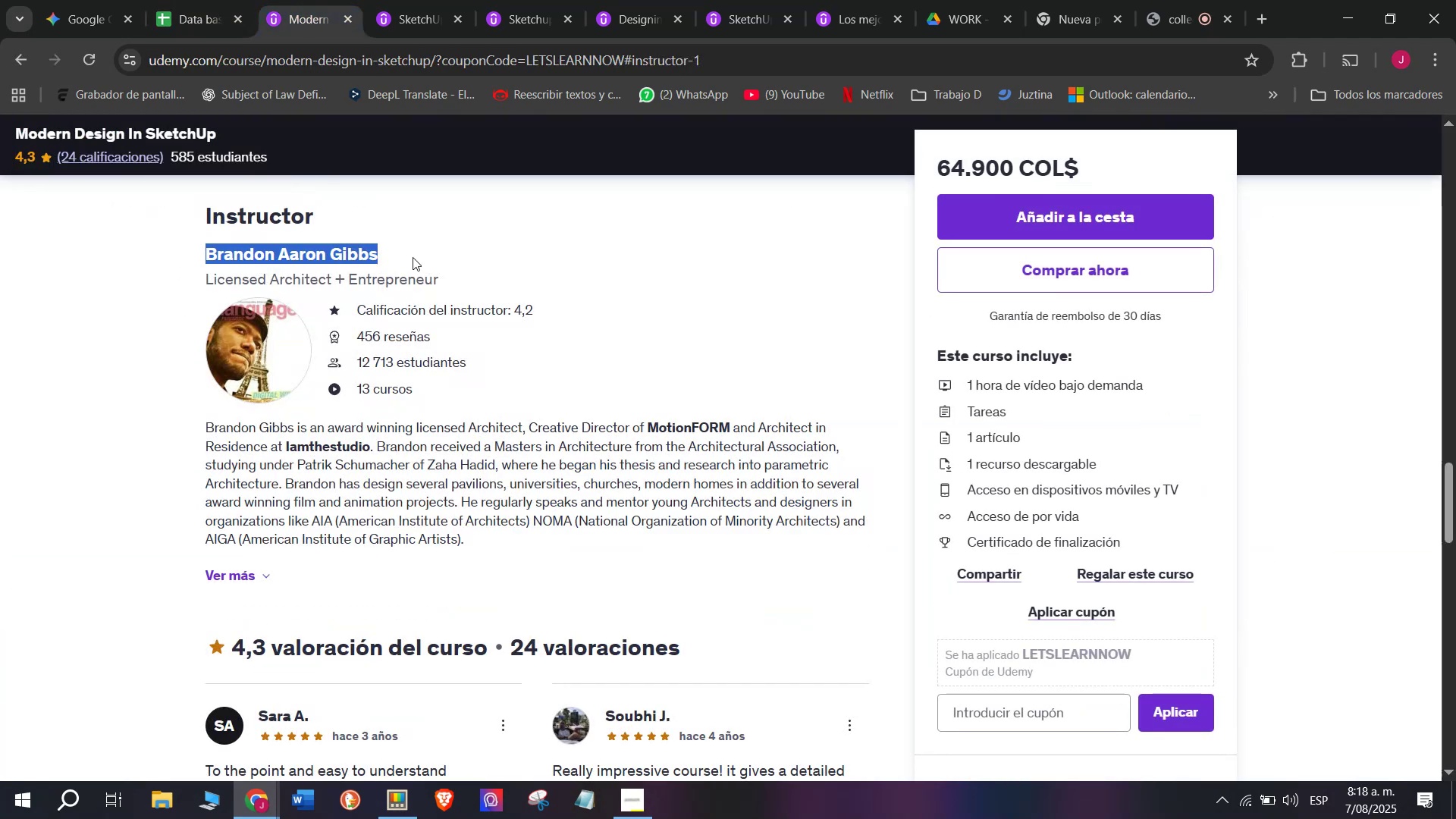 
key(Control+C)
 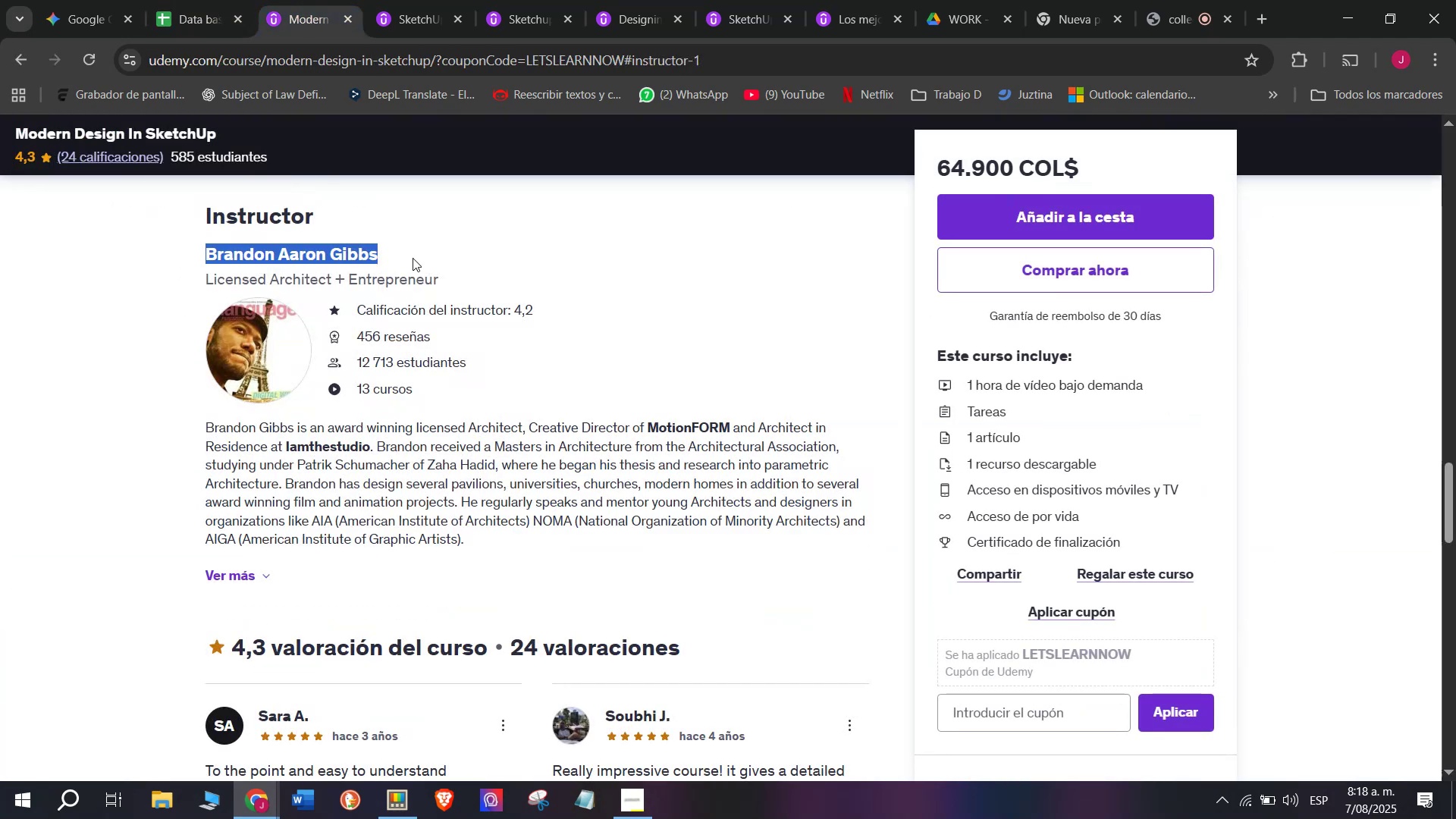 
key(Control+ControlLeft)
 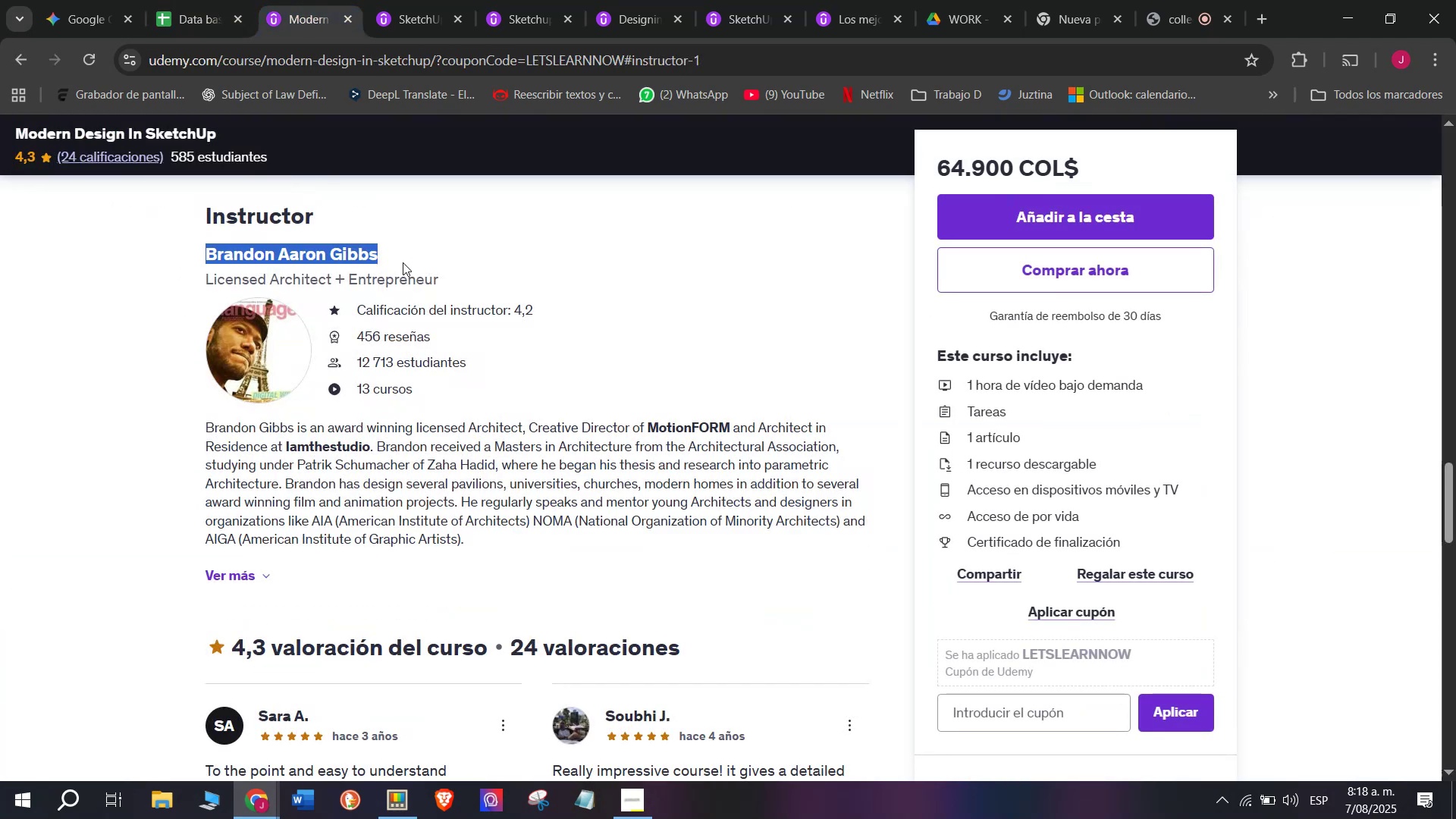 
key(Break)
 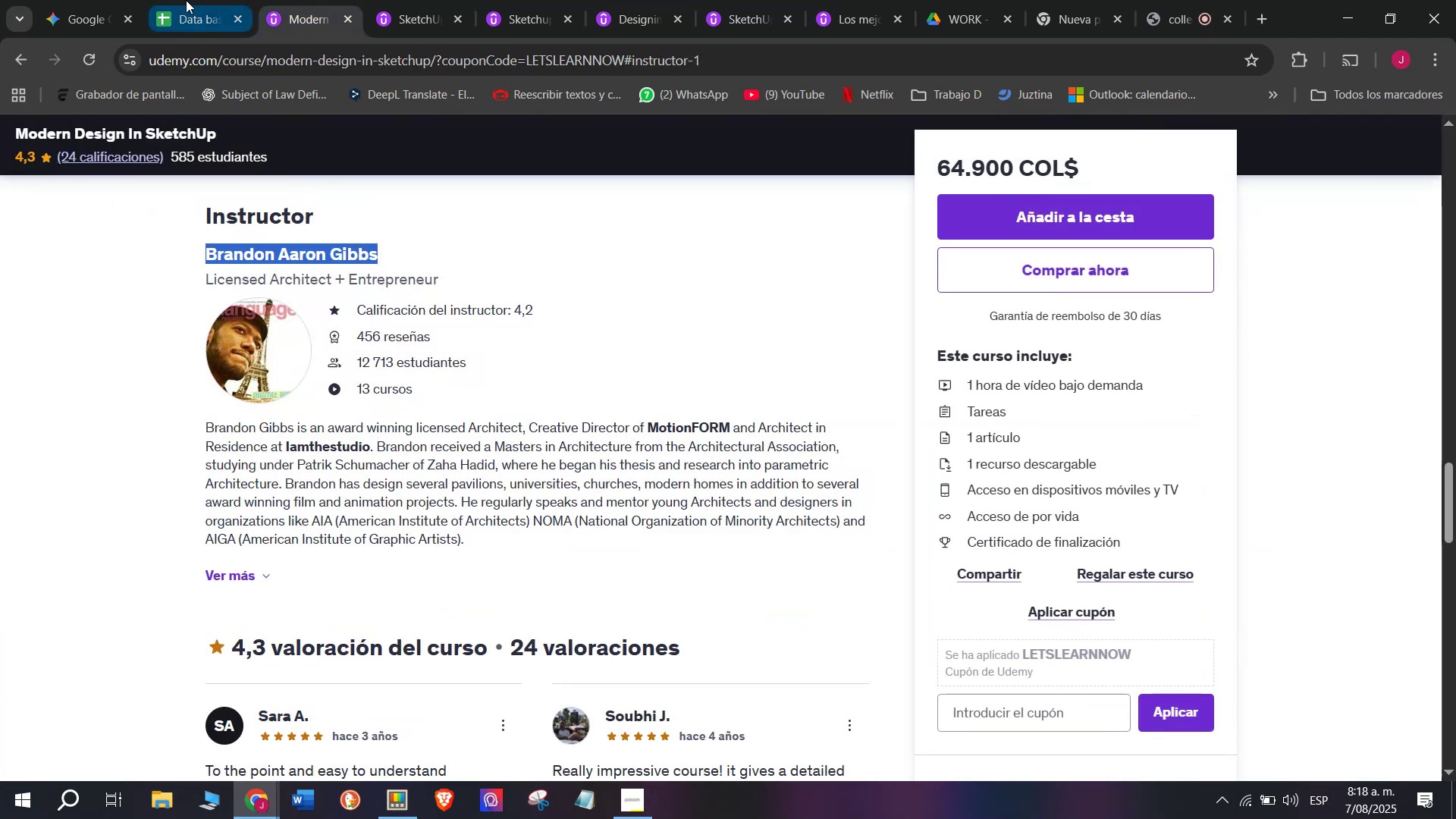 
key(Control+C)
 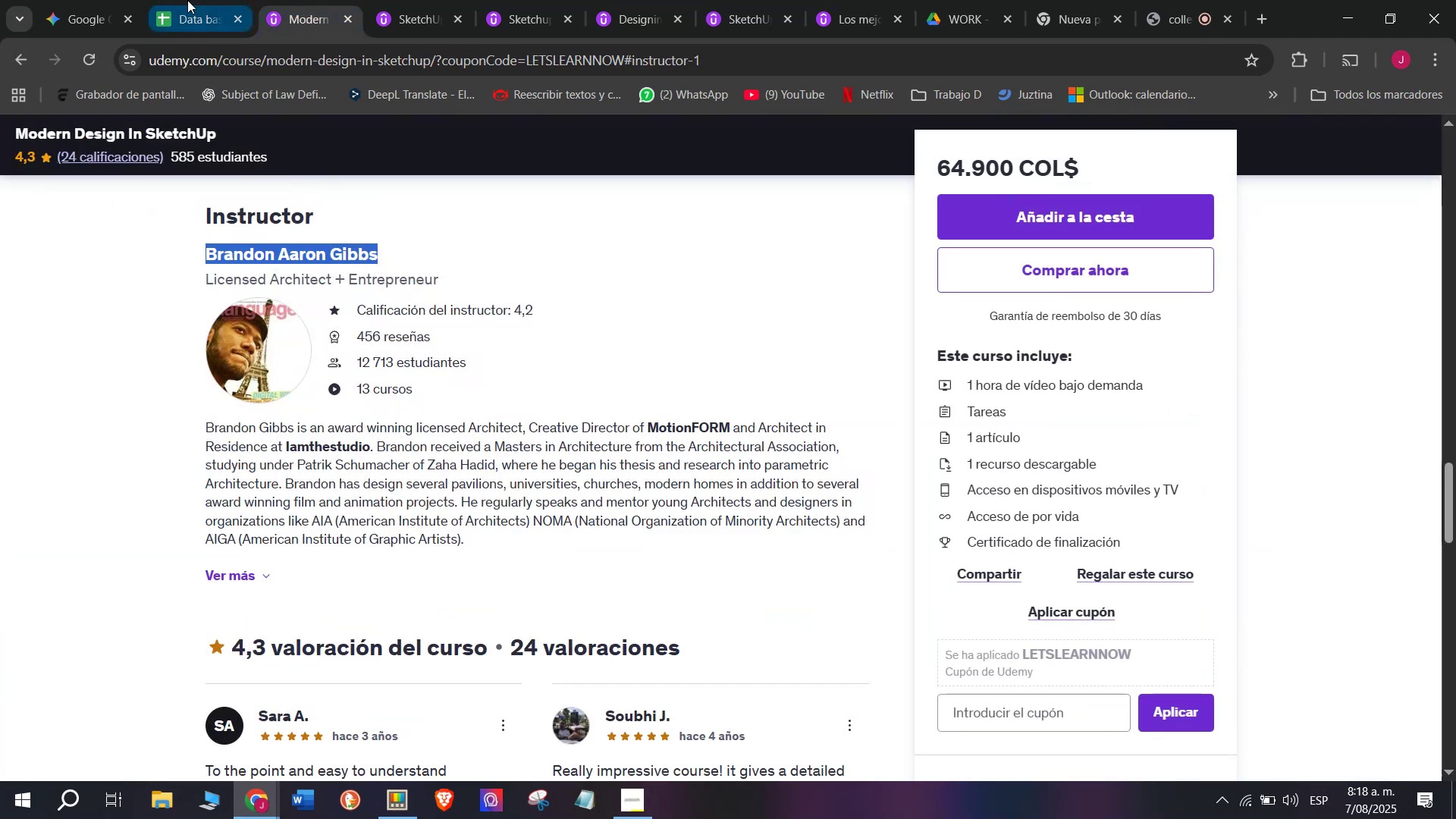 
left_click([186, 0])
 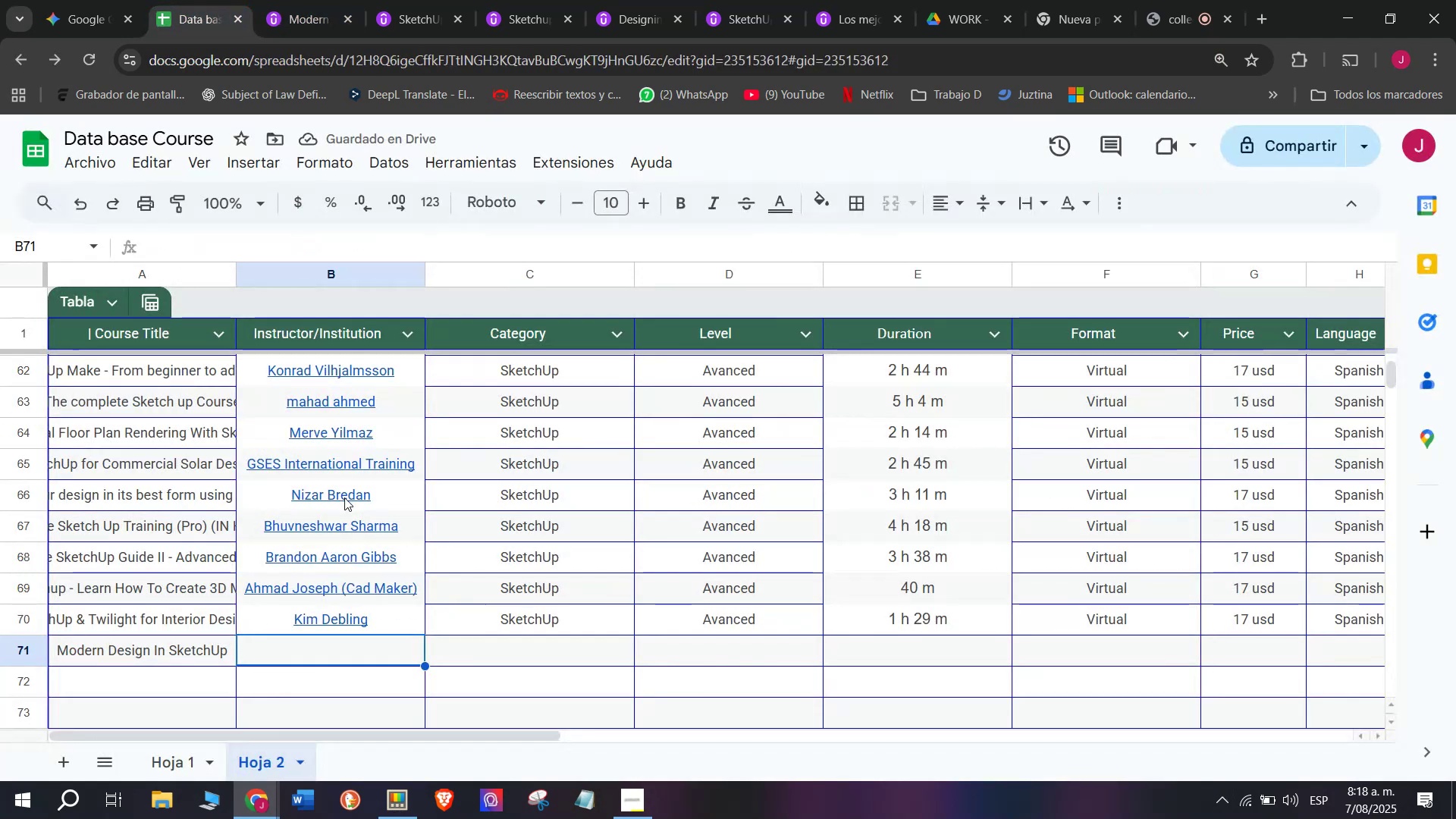 
key(Z)
 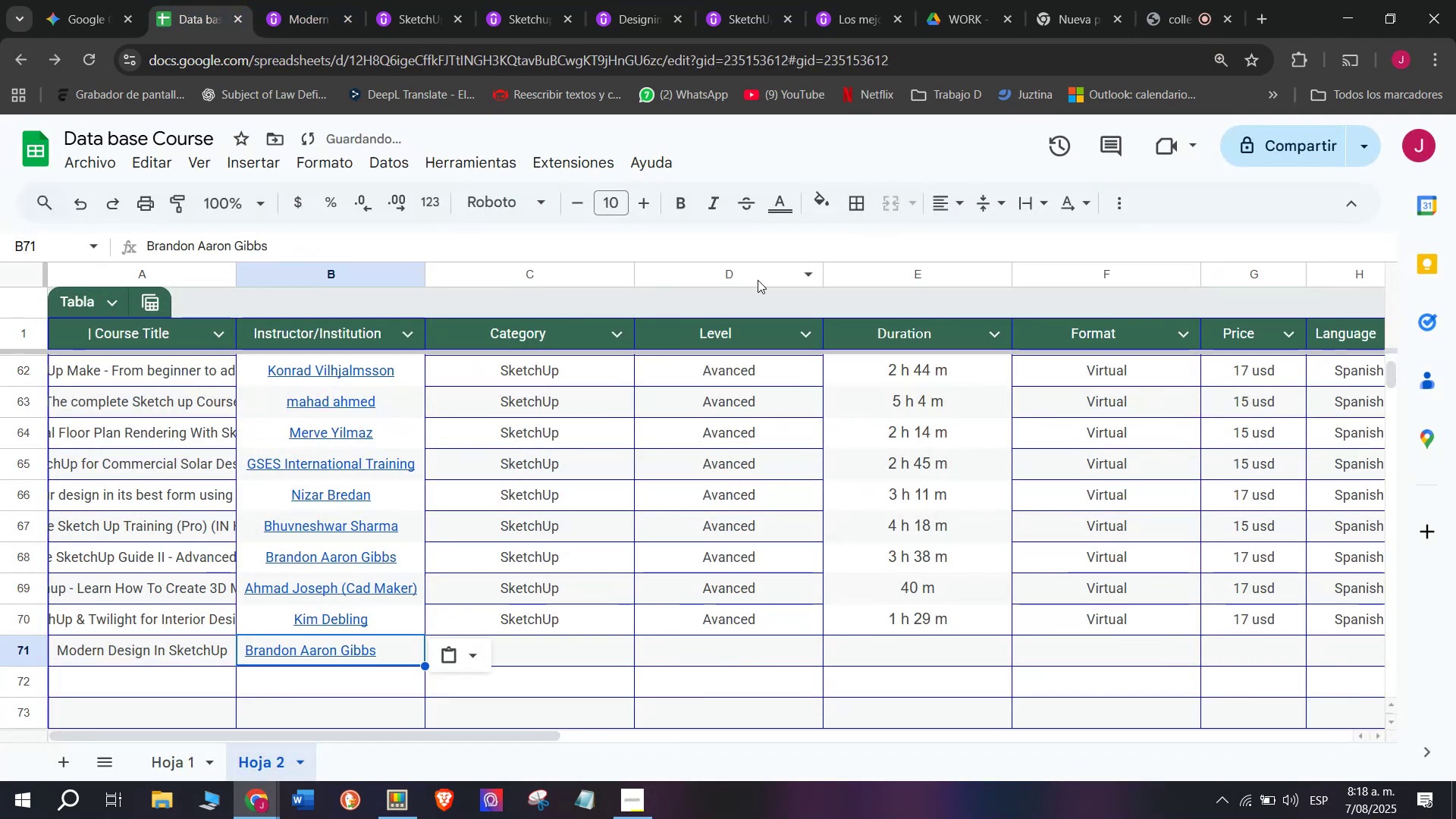 
key(Control+V)
 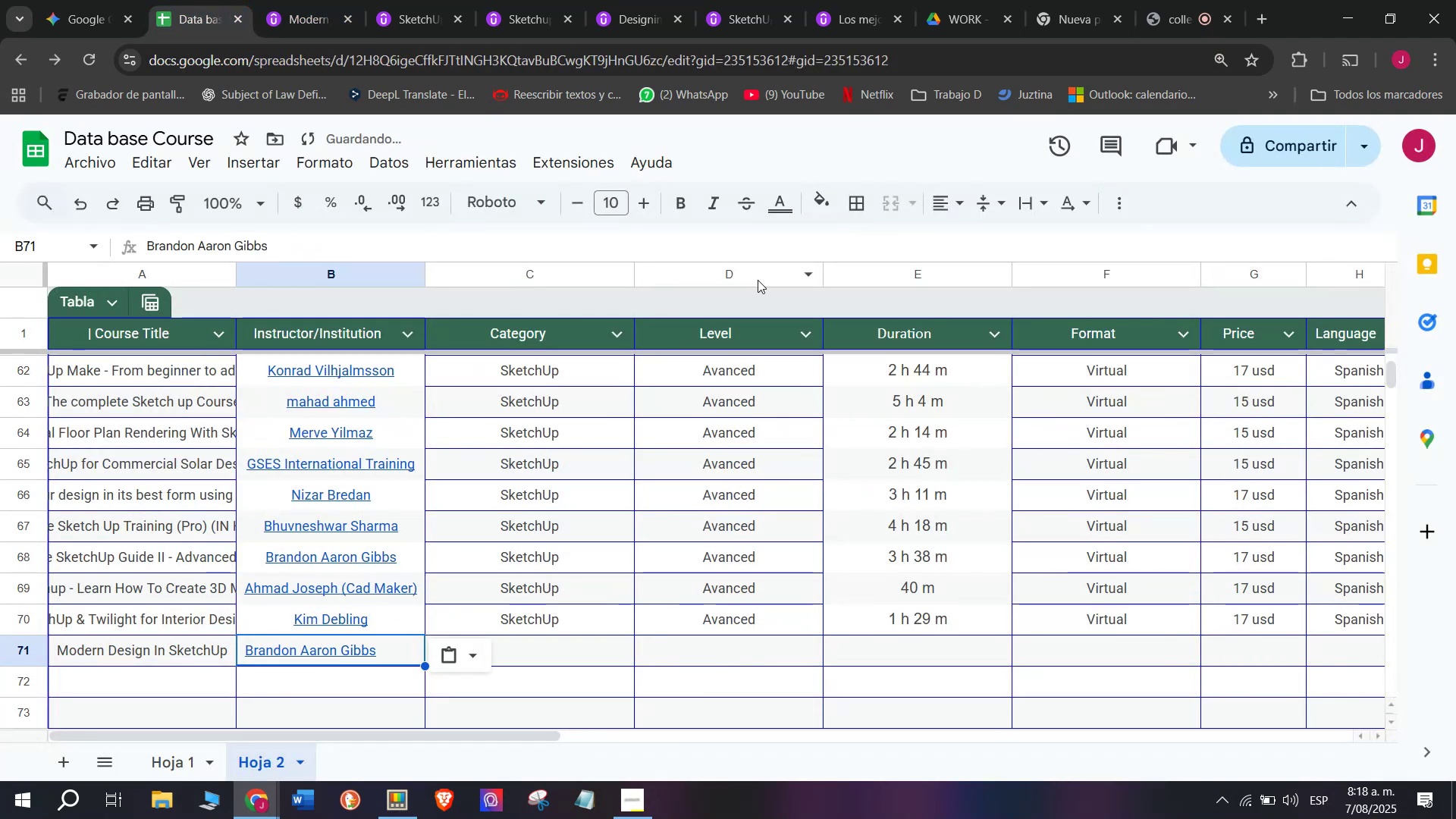 
key(Control+ControlLeft)
 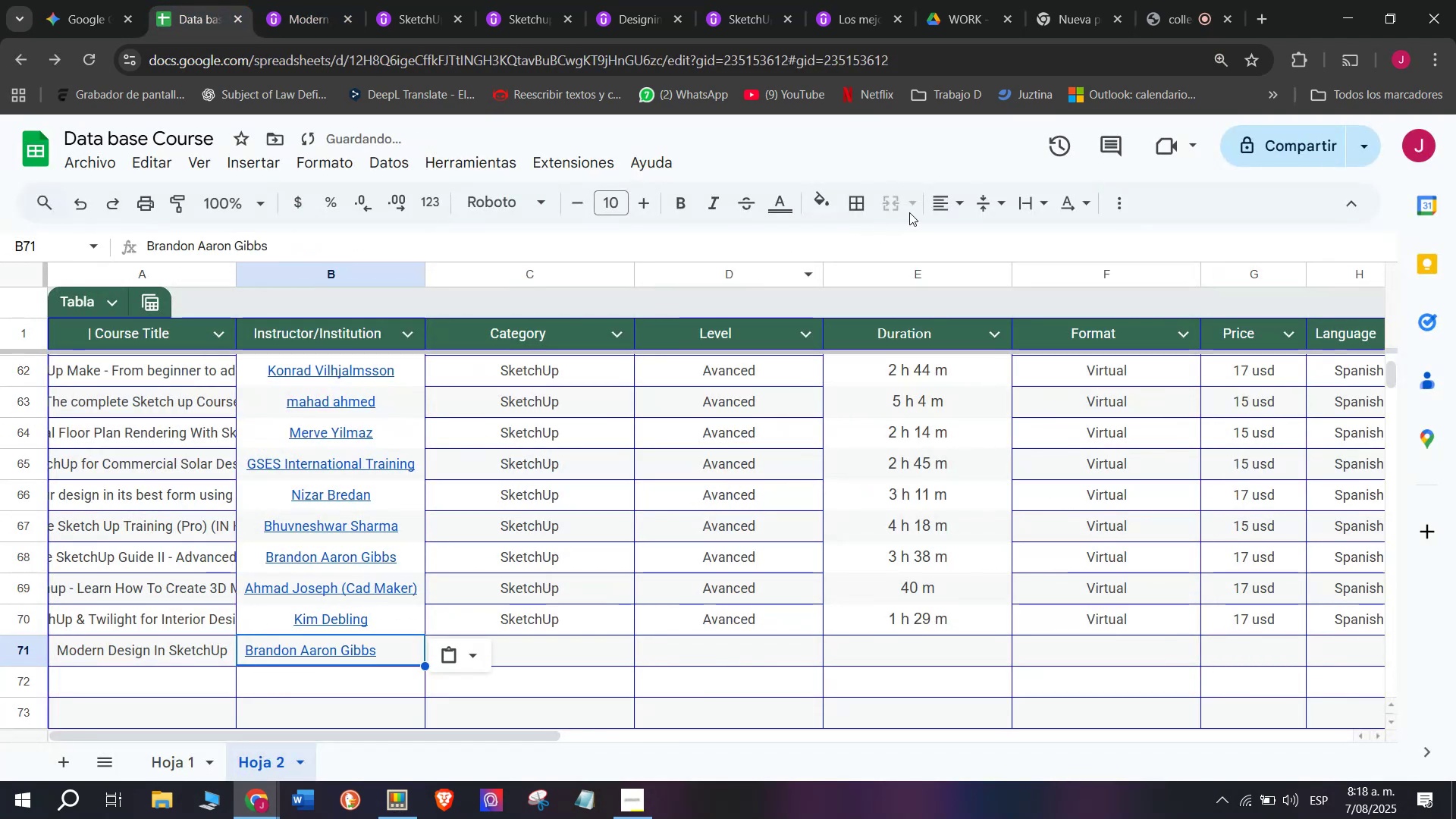 
left_click_drag(start_coordinate=[951, 197], to_coordinate=[951, 193])
 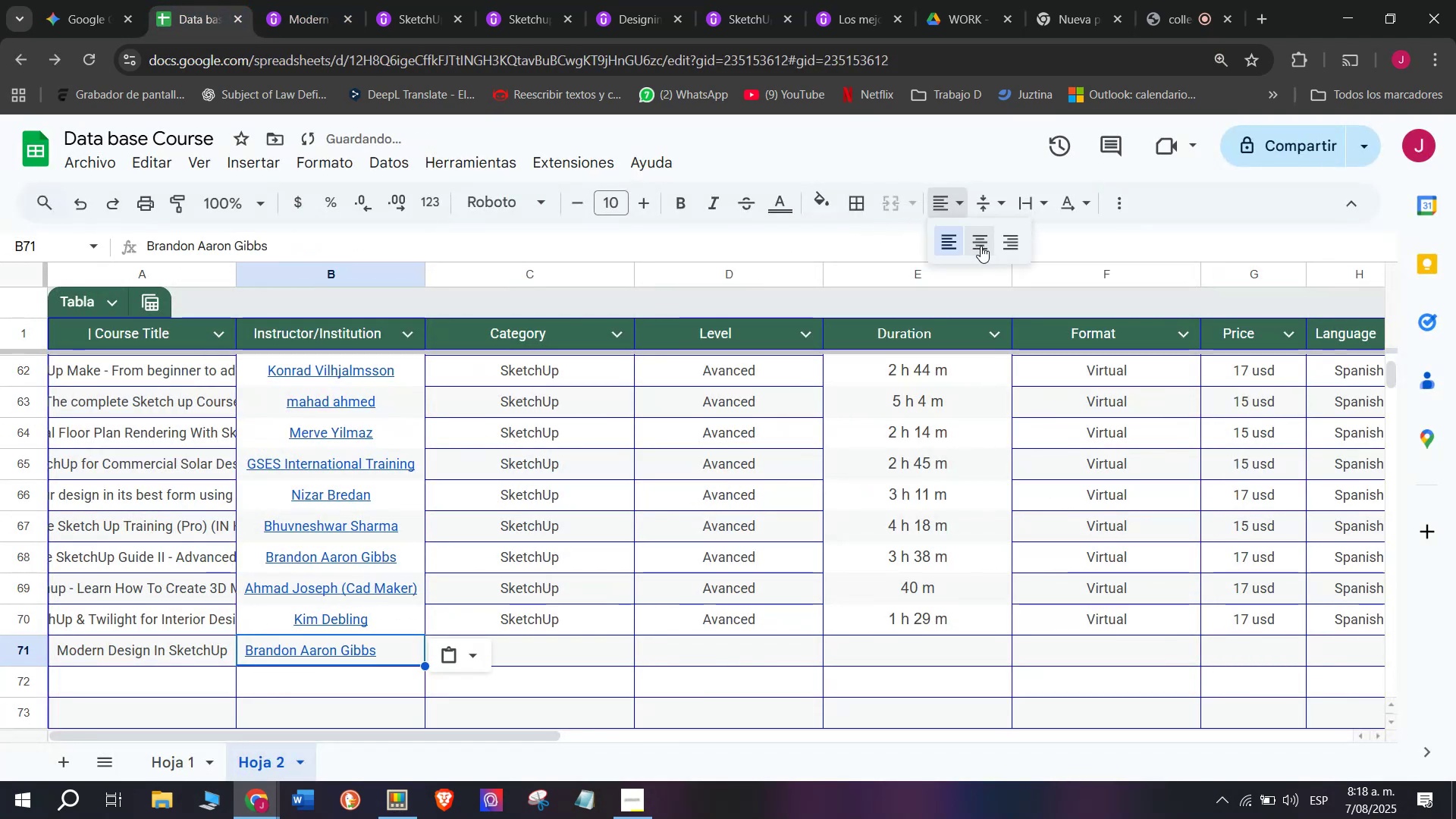 
double_click([981, 246])
 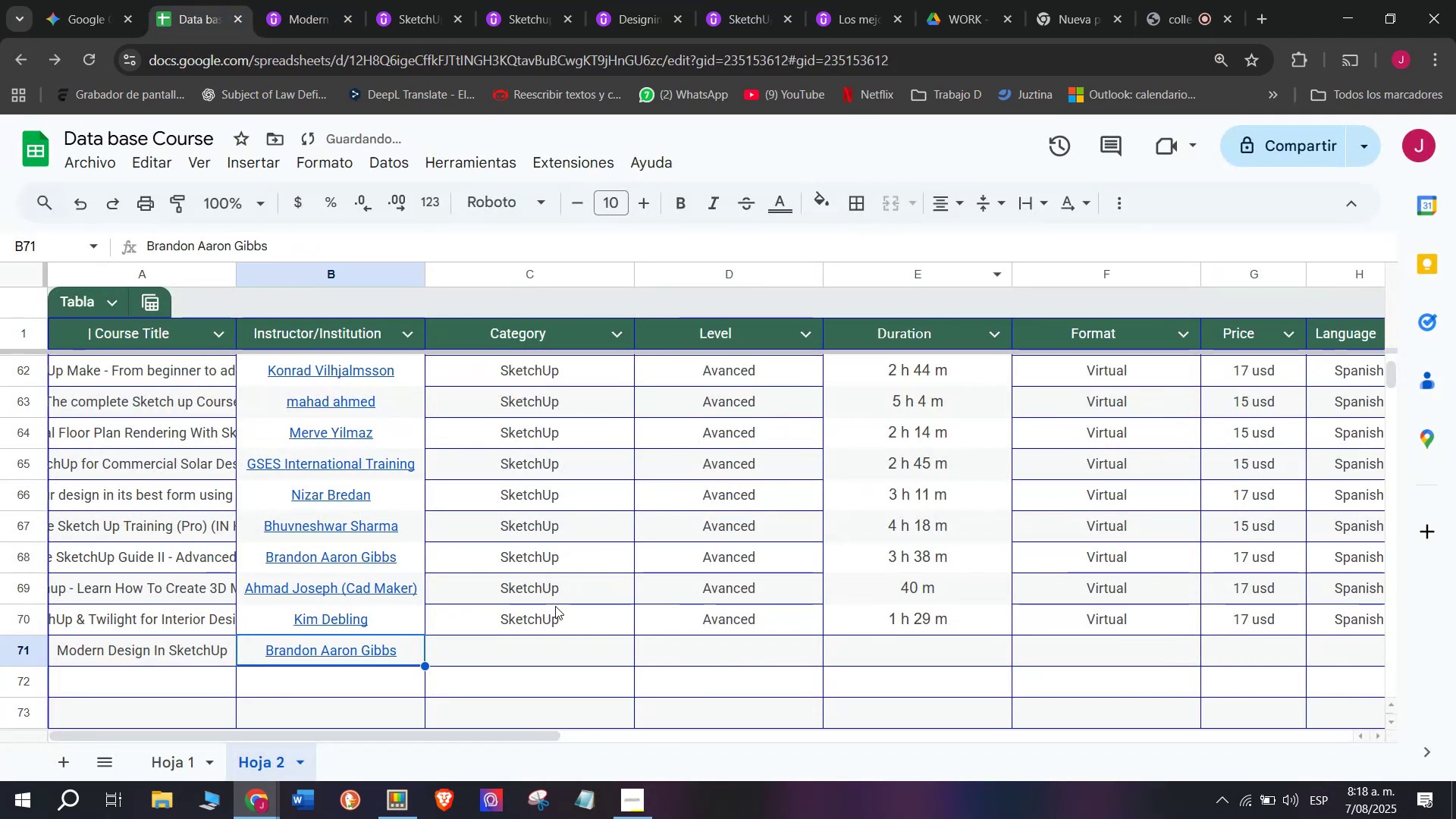 
left_click([556, 610])
 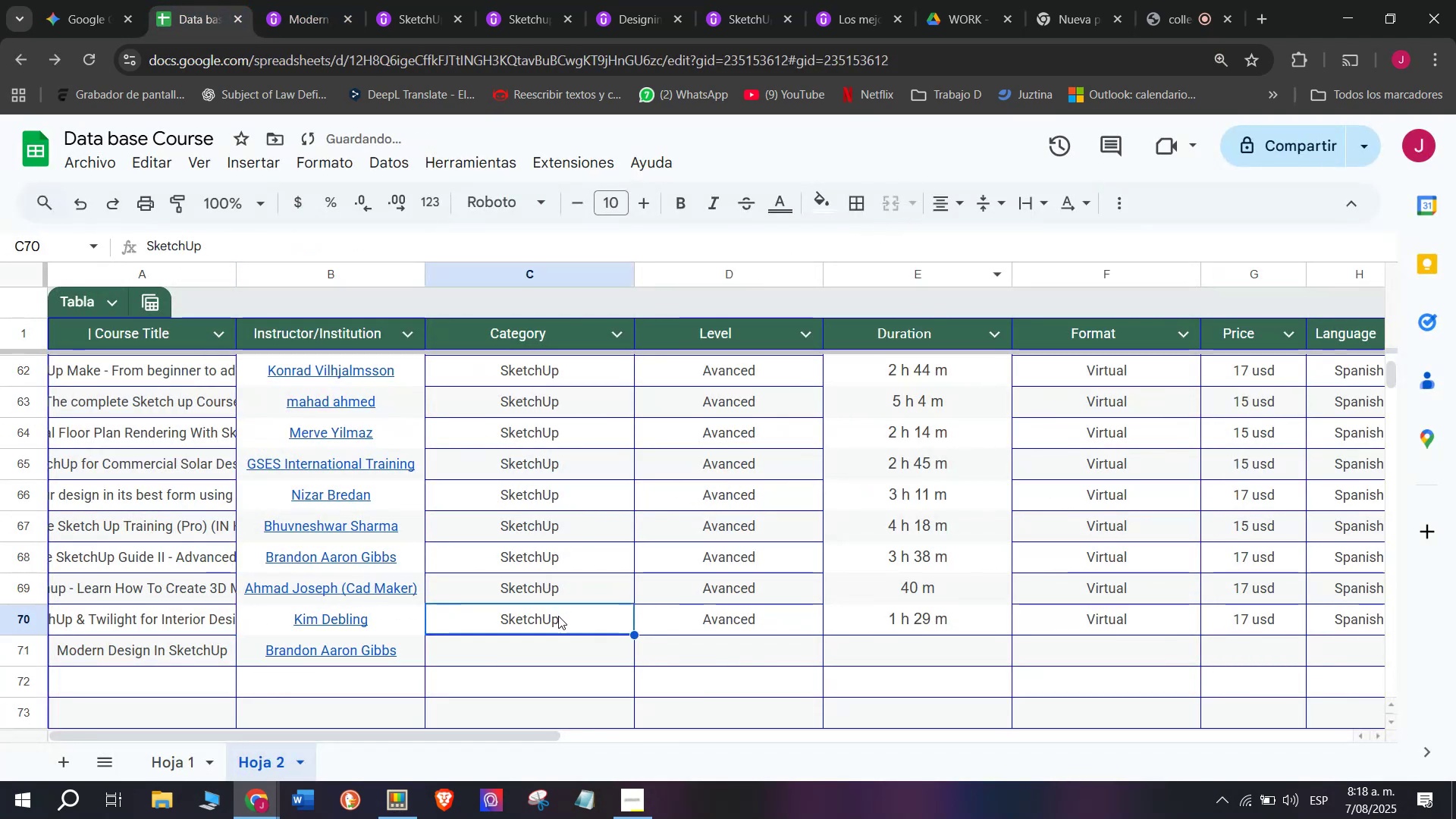 
key(Control+C)
 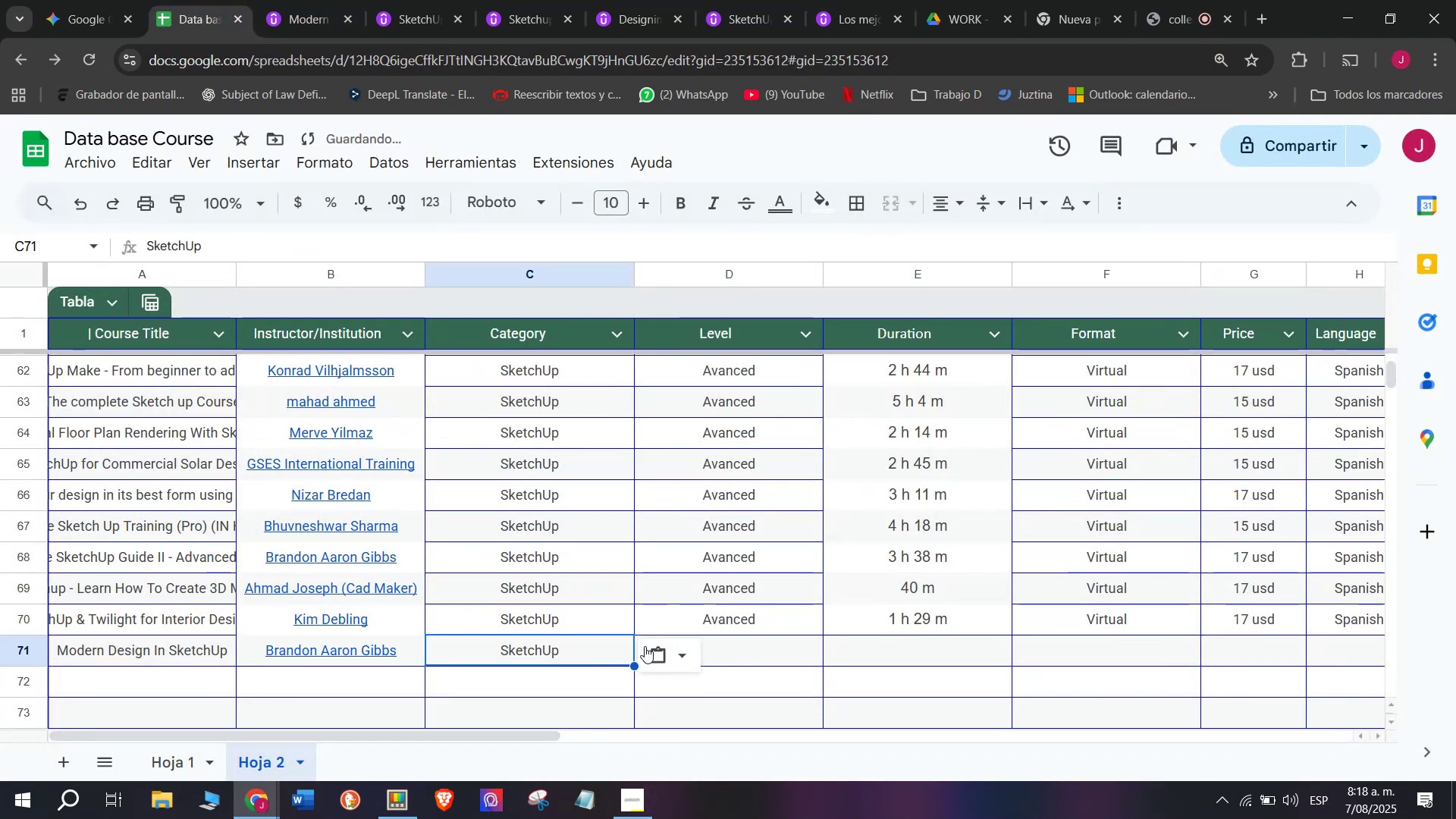 
key(Control+ControlLeft)
 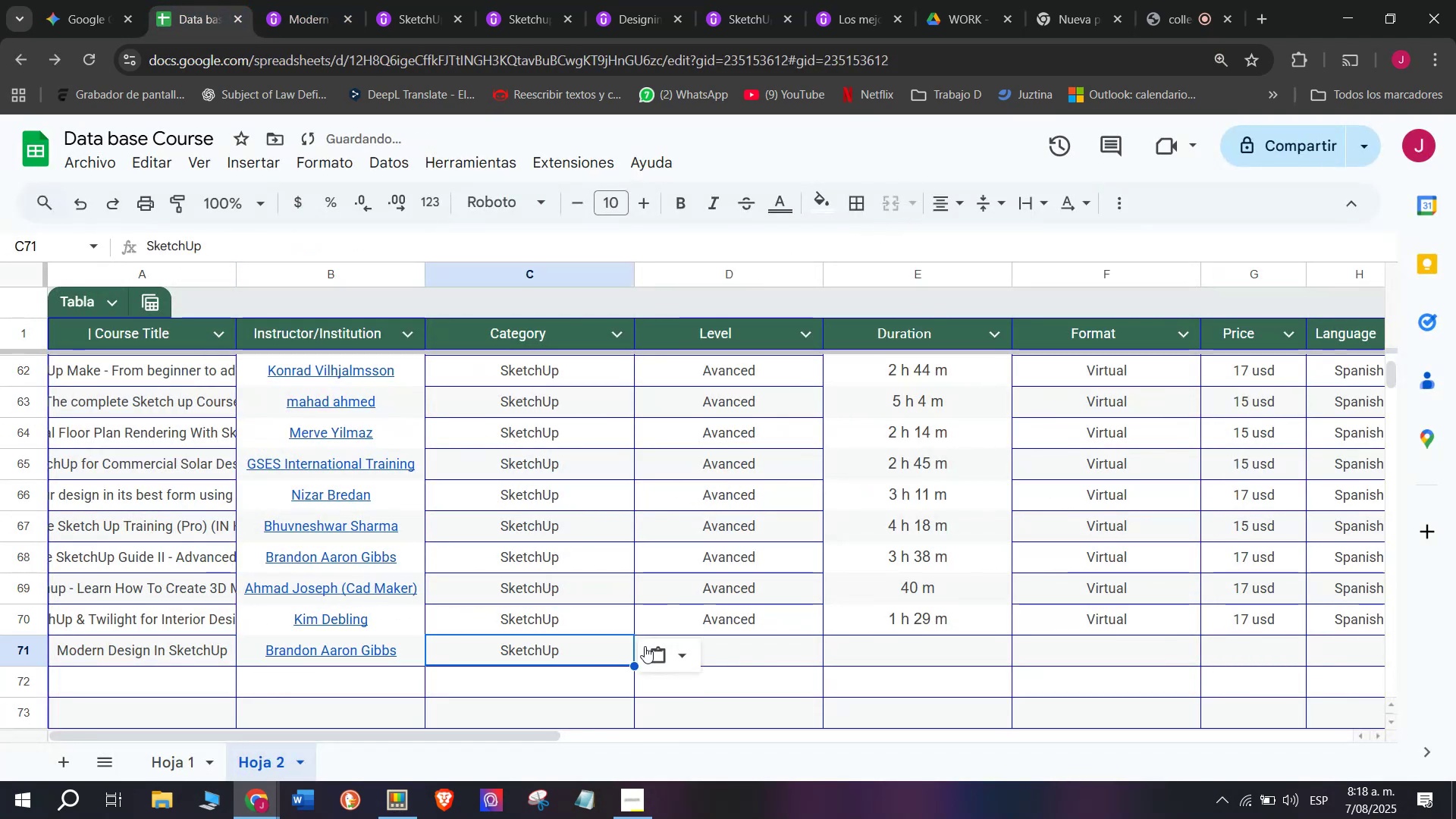 
key(Break)
 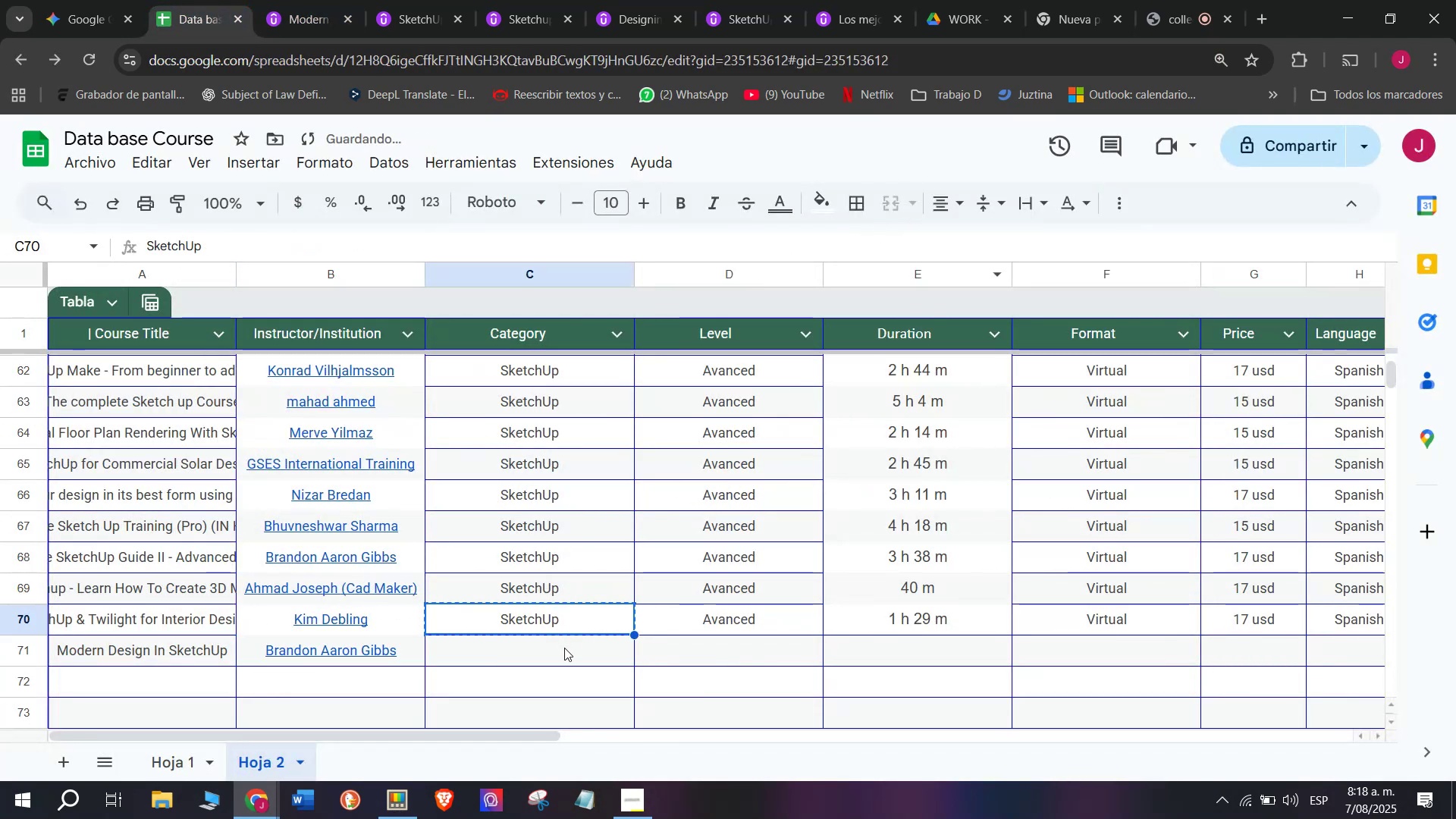 
double_click([564, 648])
 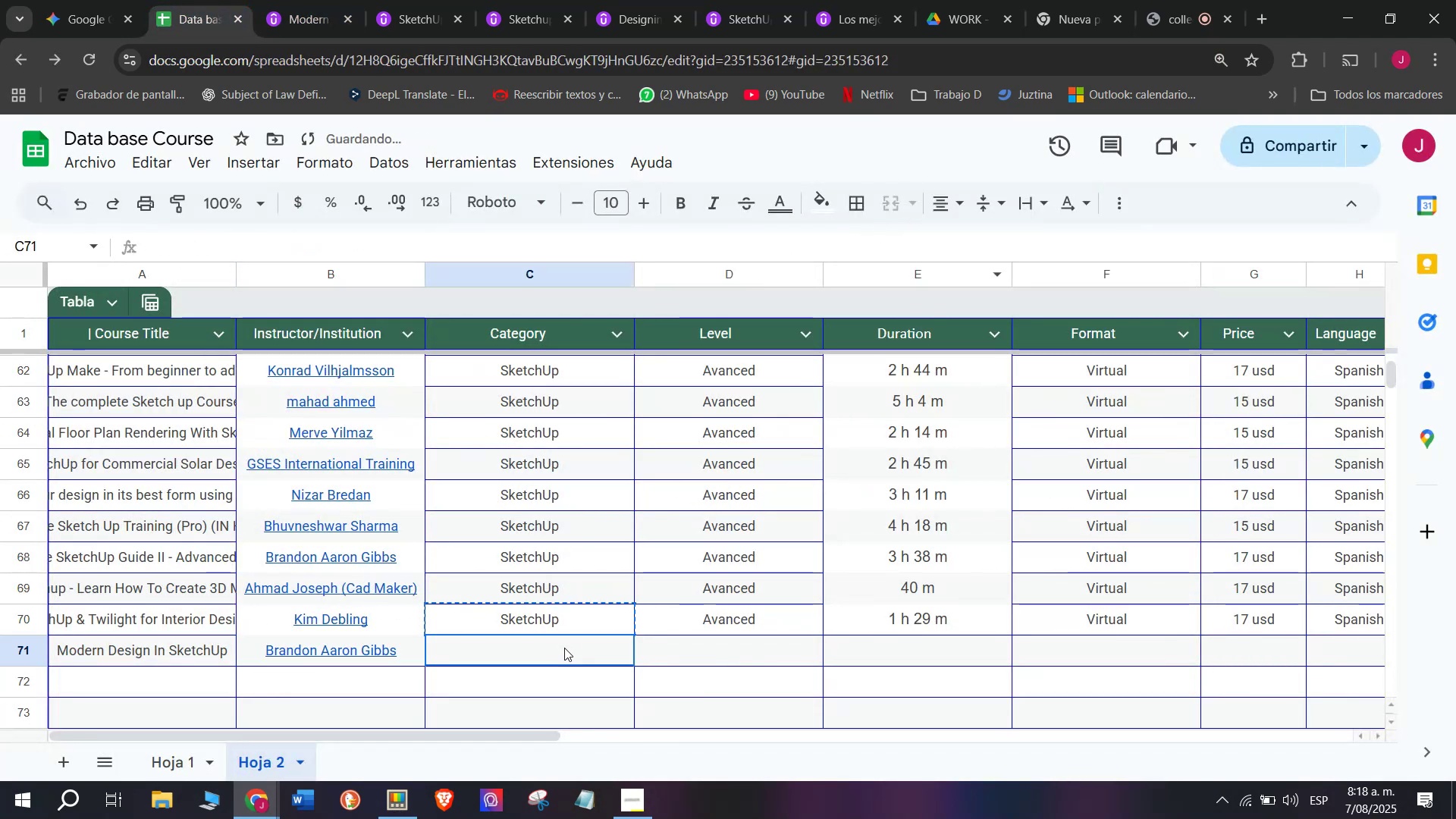 
key(Control+ControlLeft)
 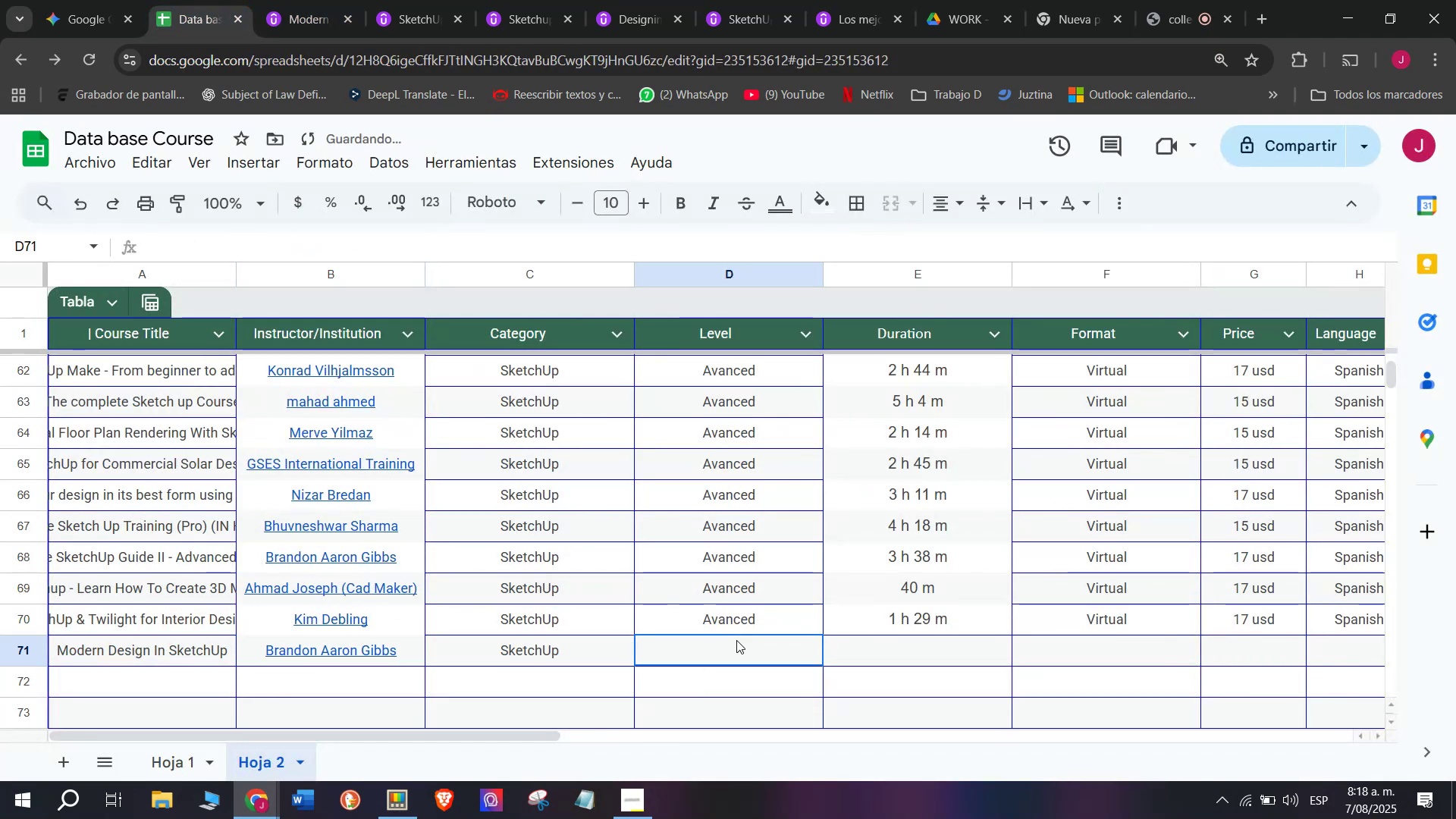 
key(Z)
 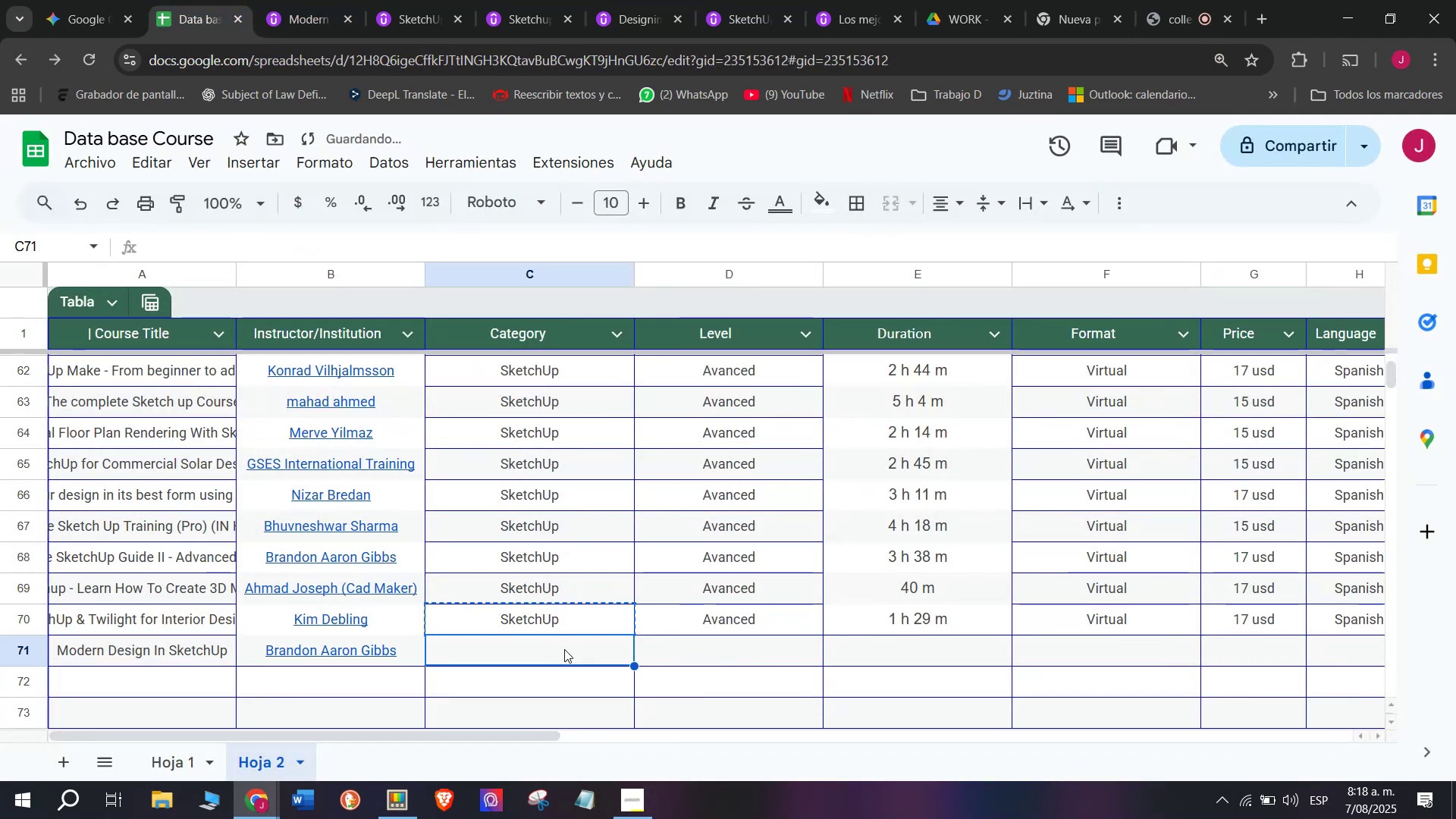 
key(Control+V)
 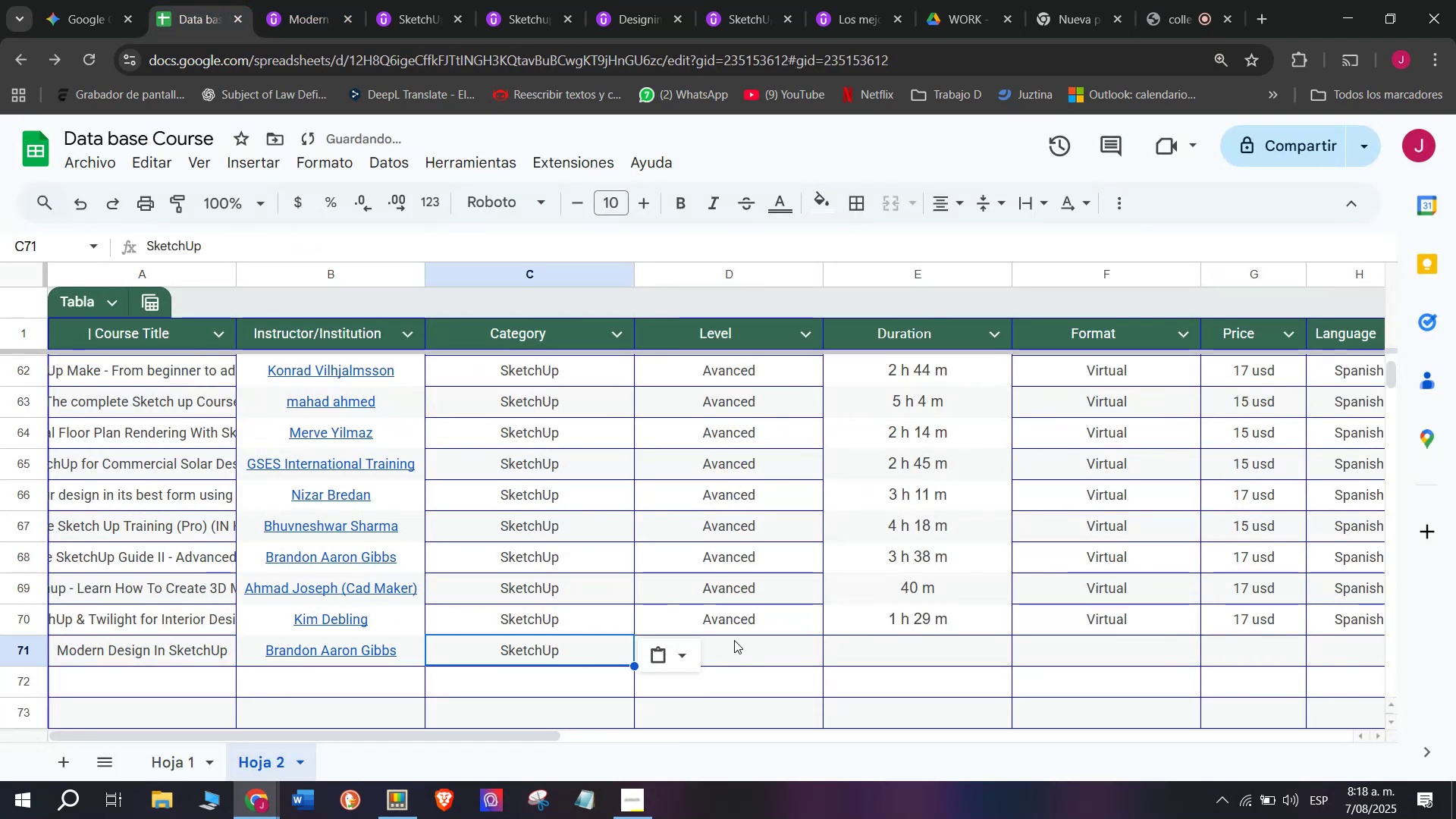 
triple_click([736, 640])
 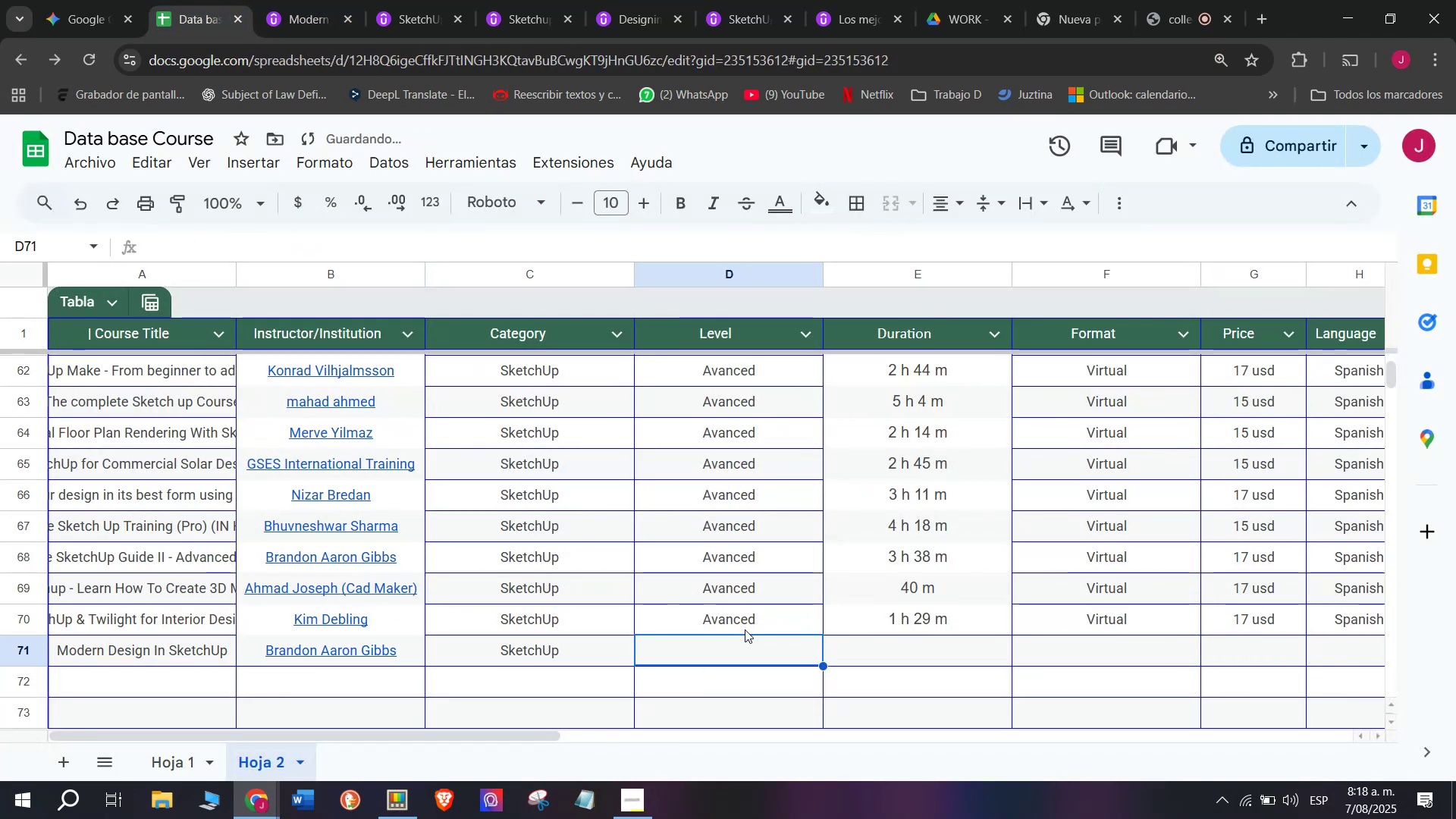 
triple_click([745, 629])
 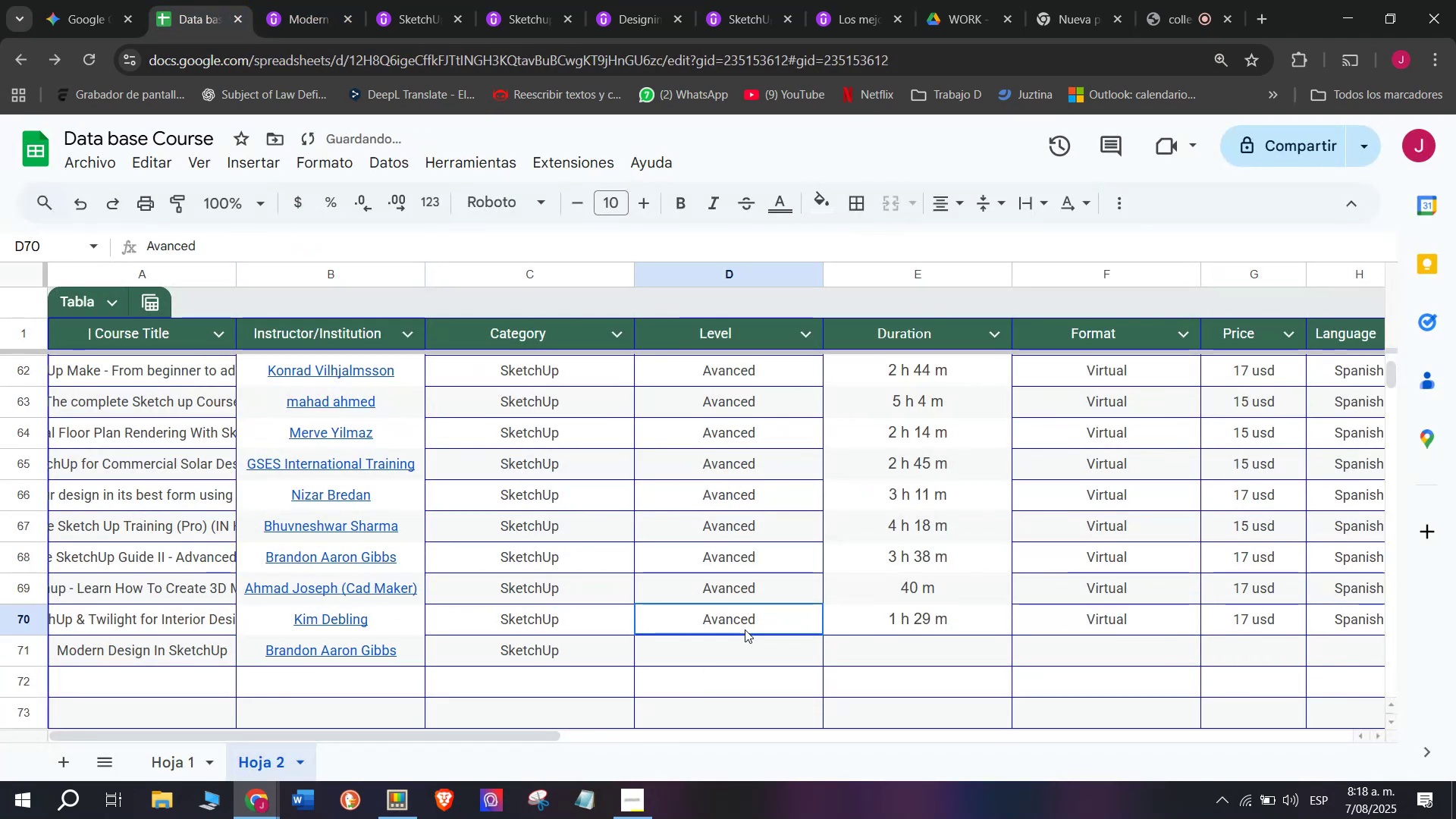 
key(Control+ControlLeft)
 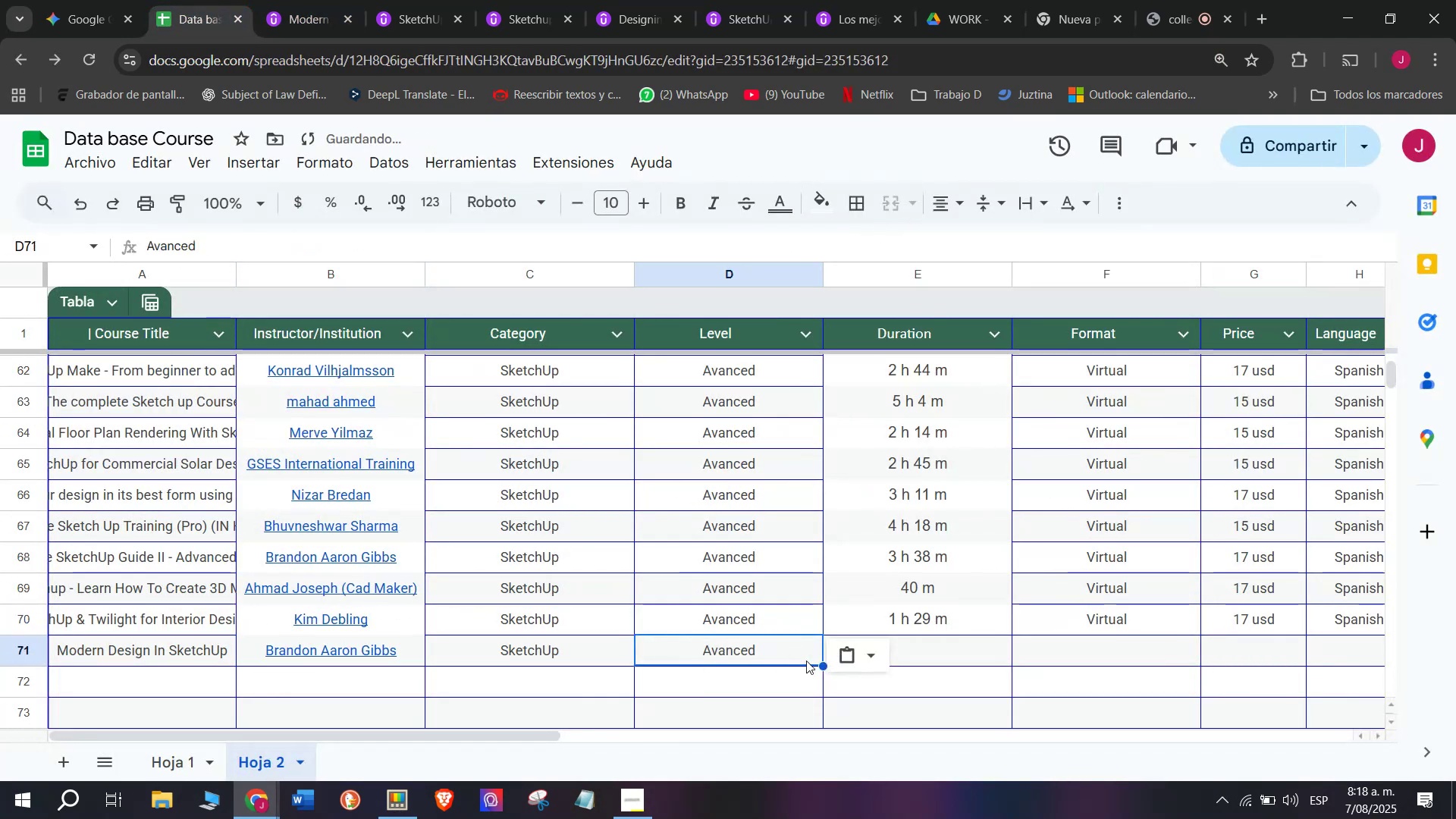 
key(Control+C)
 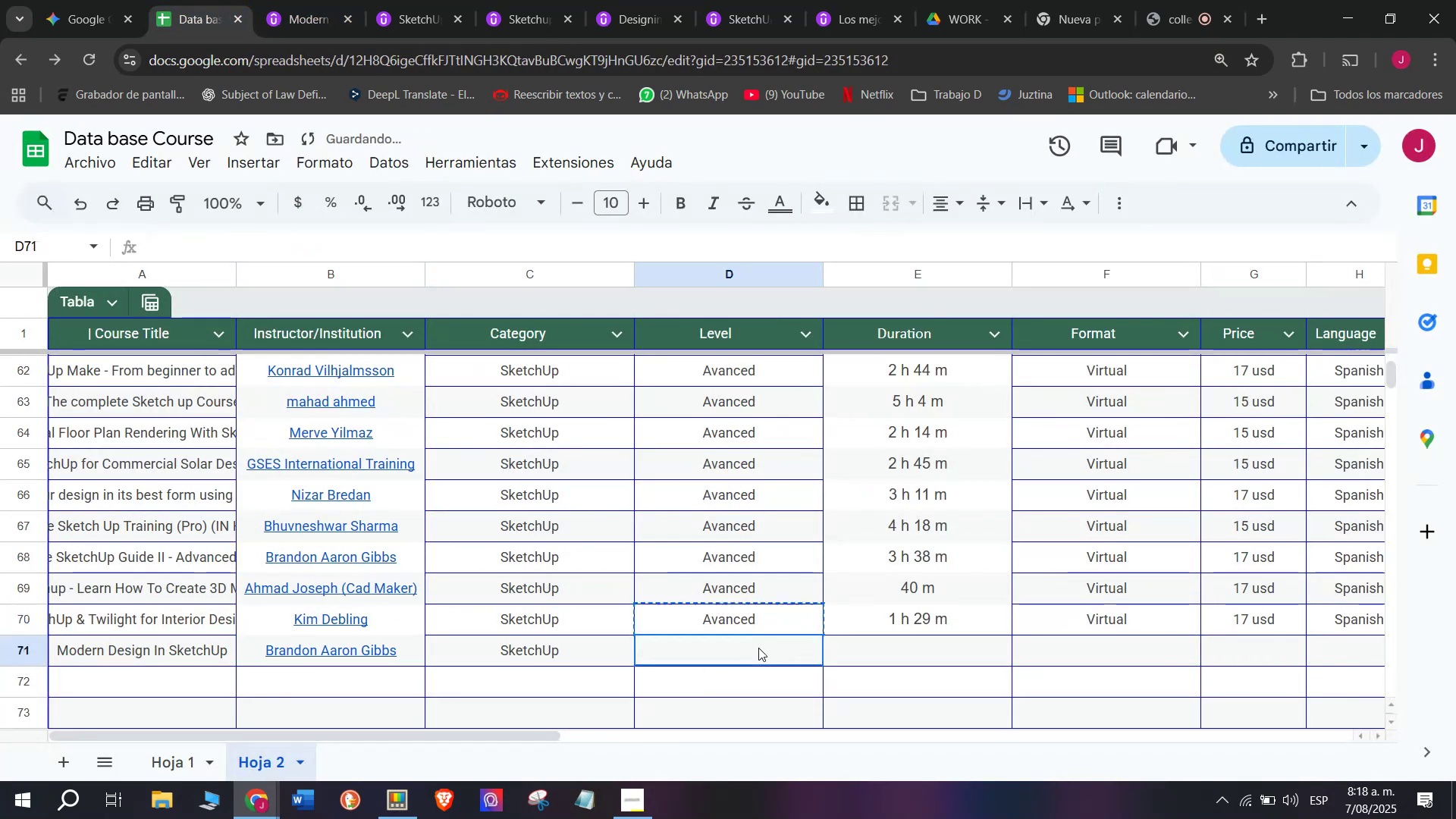 
key(Break)
 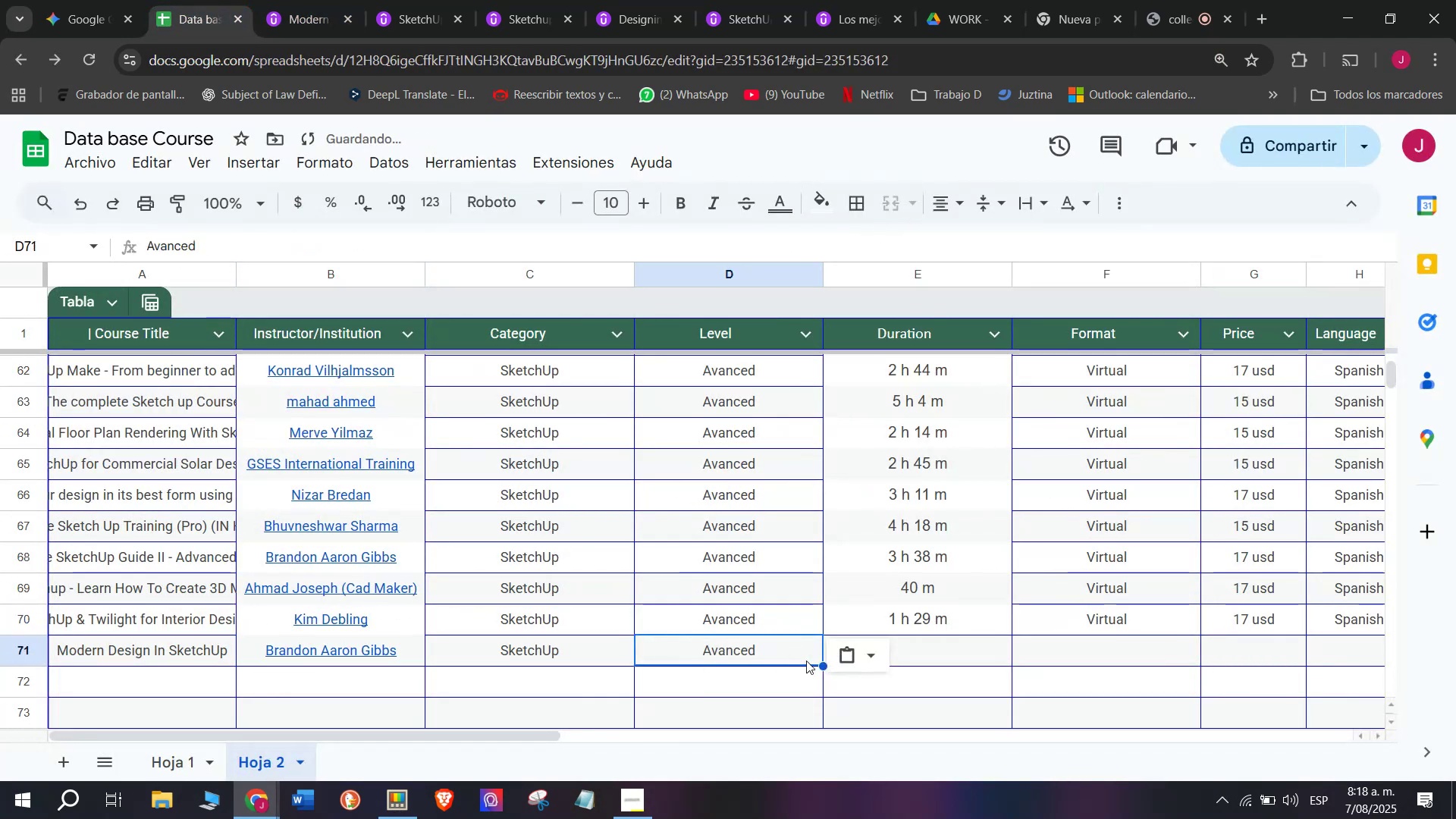 
key(Z)
 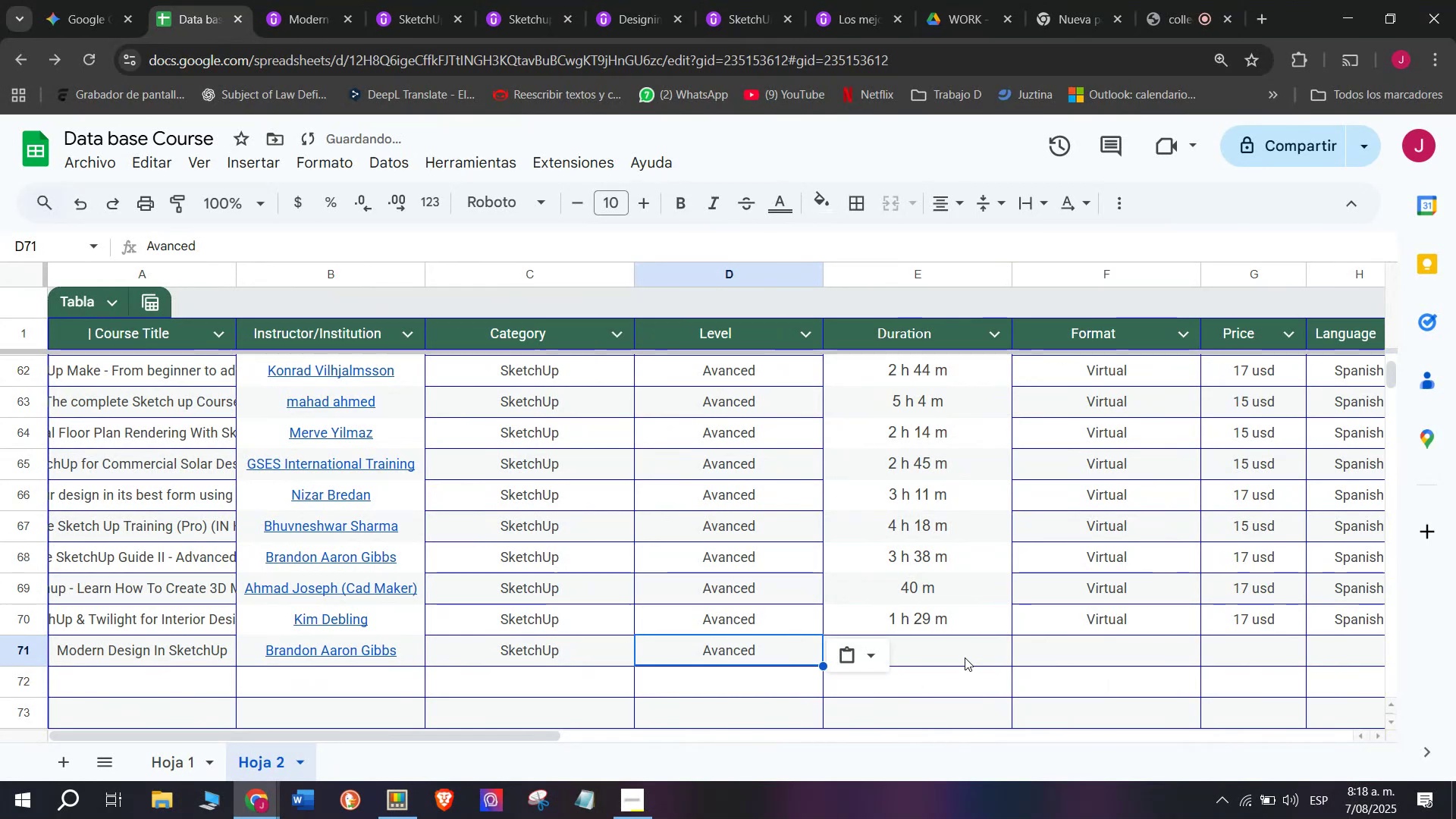 
key(Control+V)
 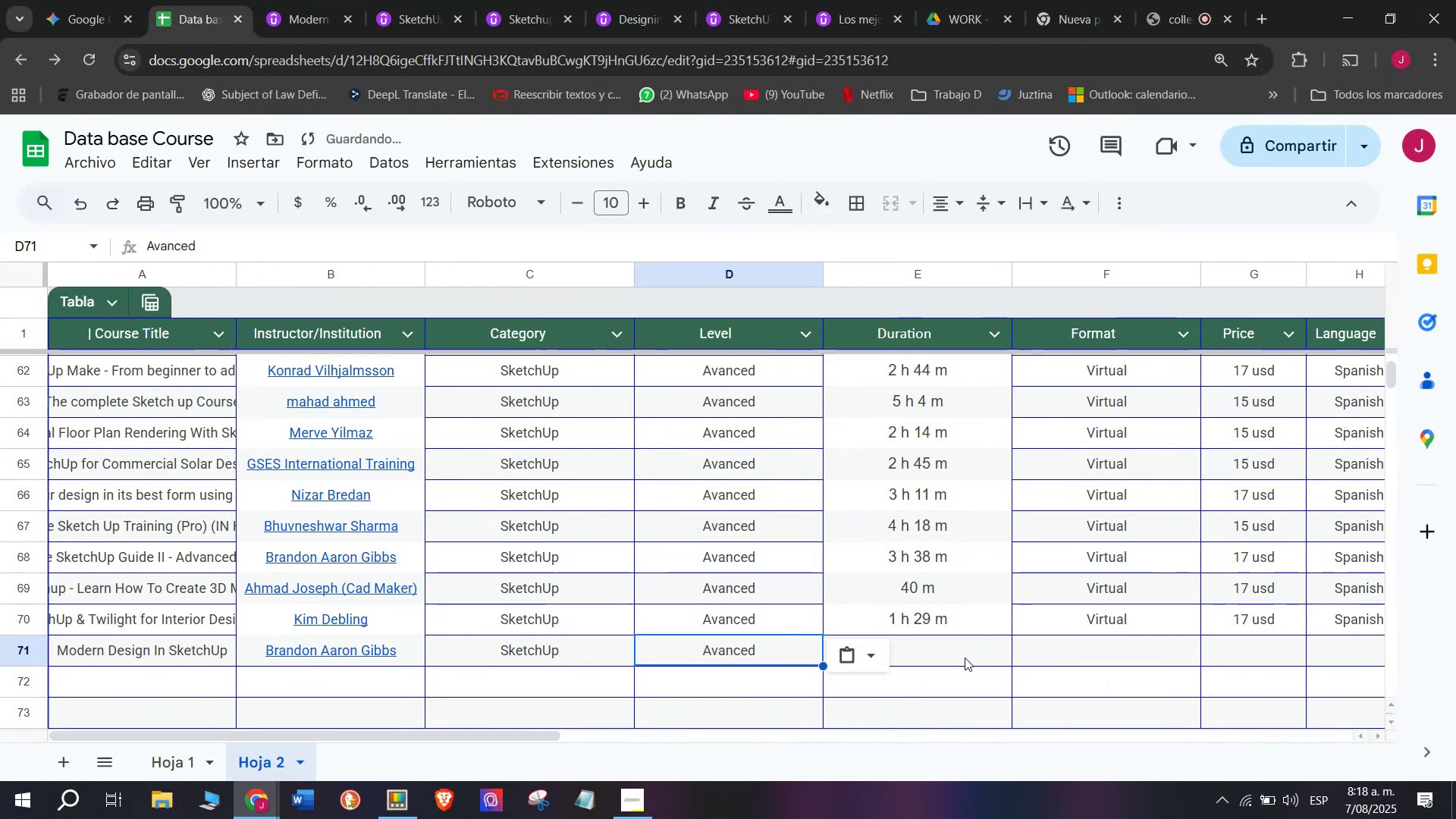 
key(Control+ControlLeft)
 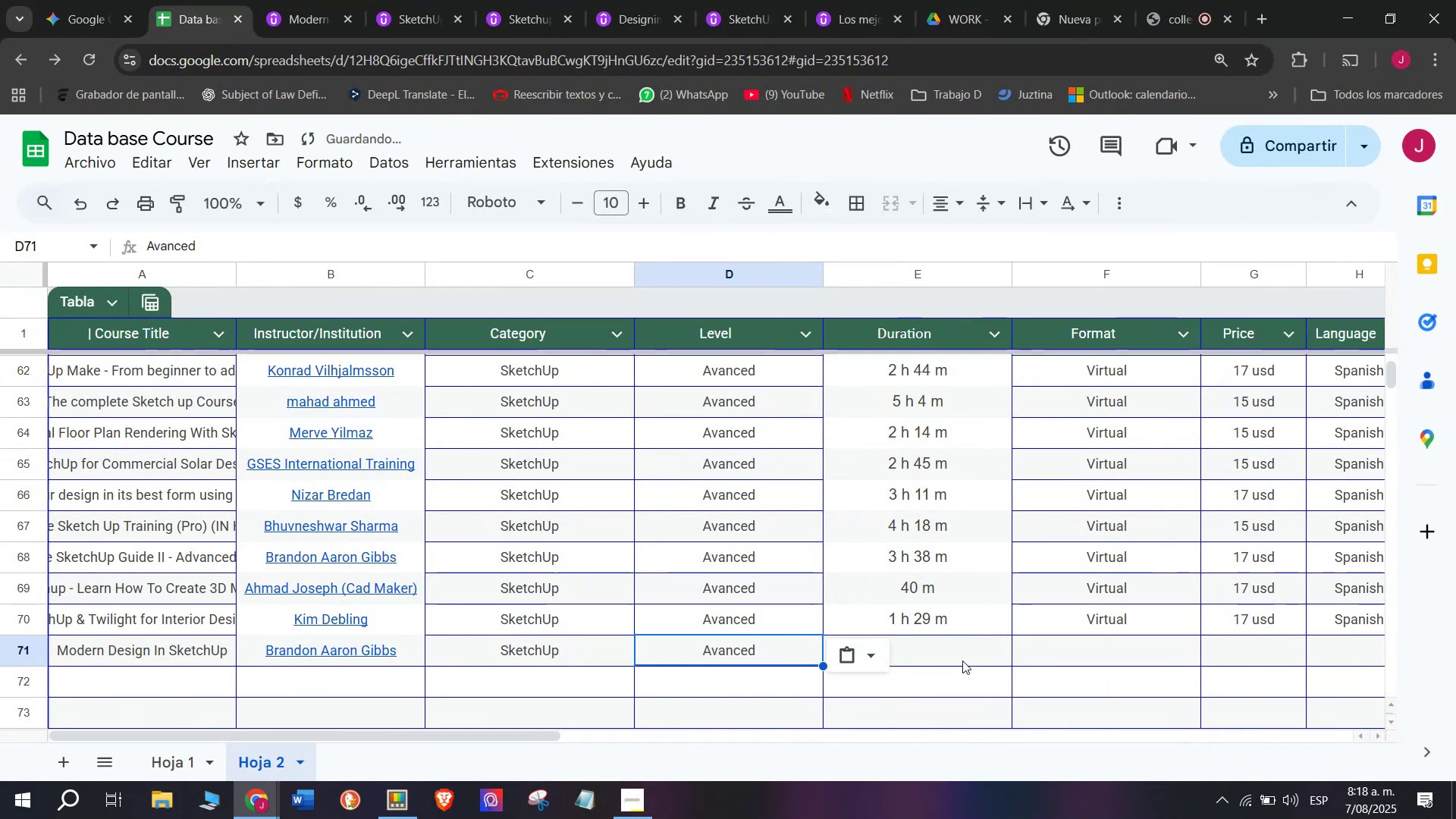 
left_click([965, 657])
 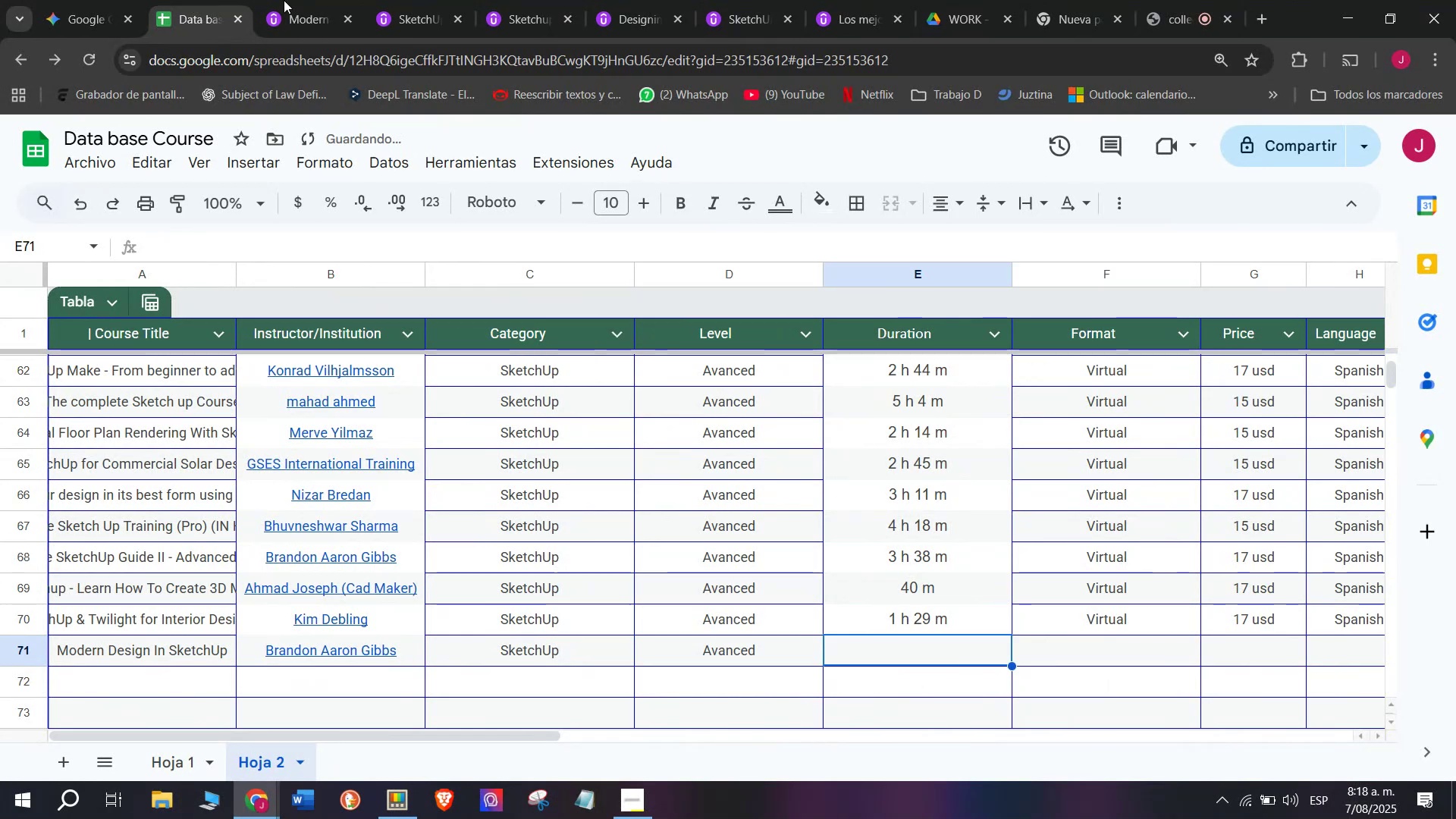 
left_click([320, 0])
 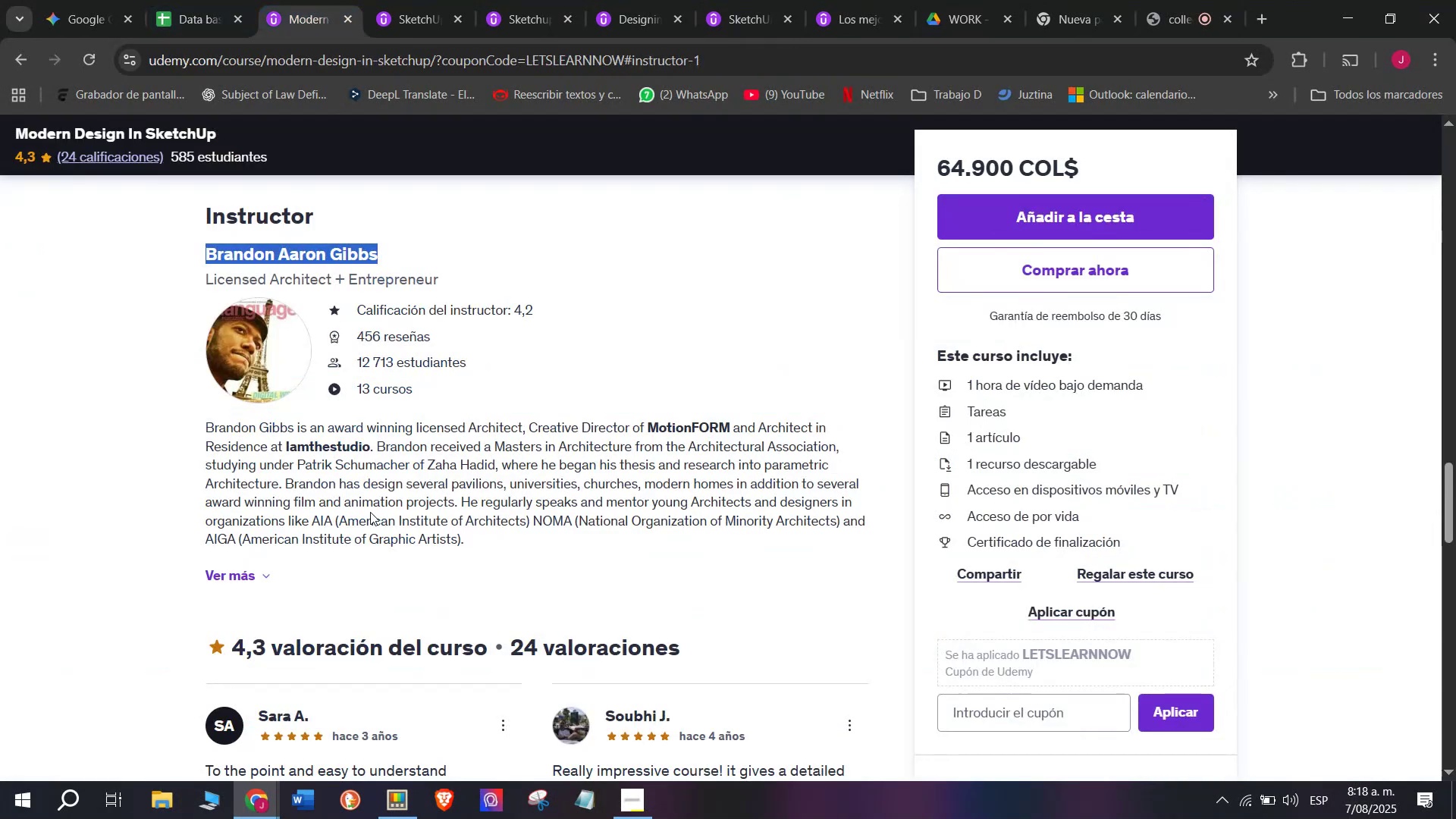 
scroll: coordinate [408, 654], scroll_direction: up, amount: 9.0
 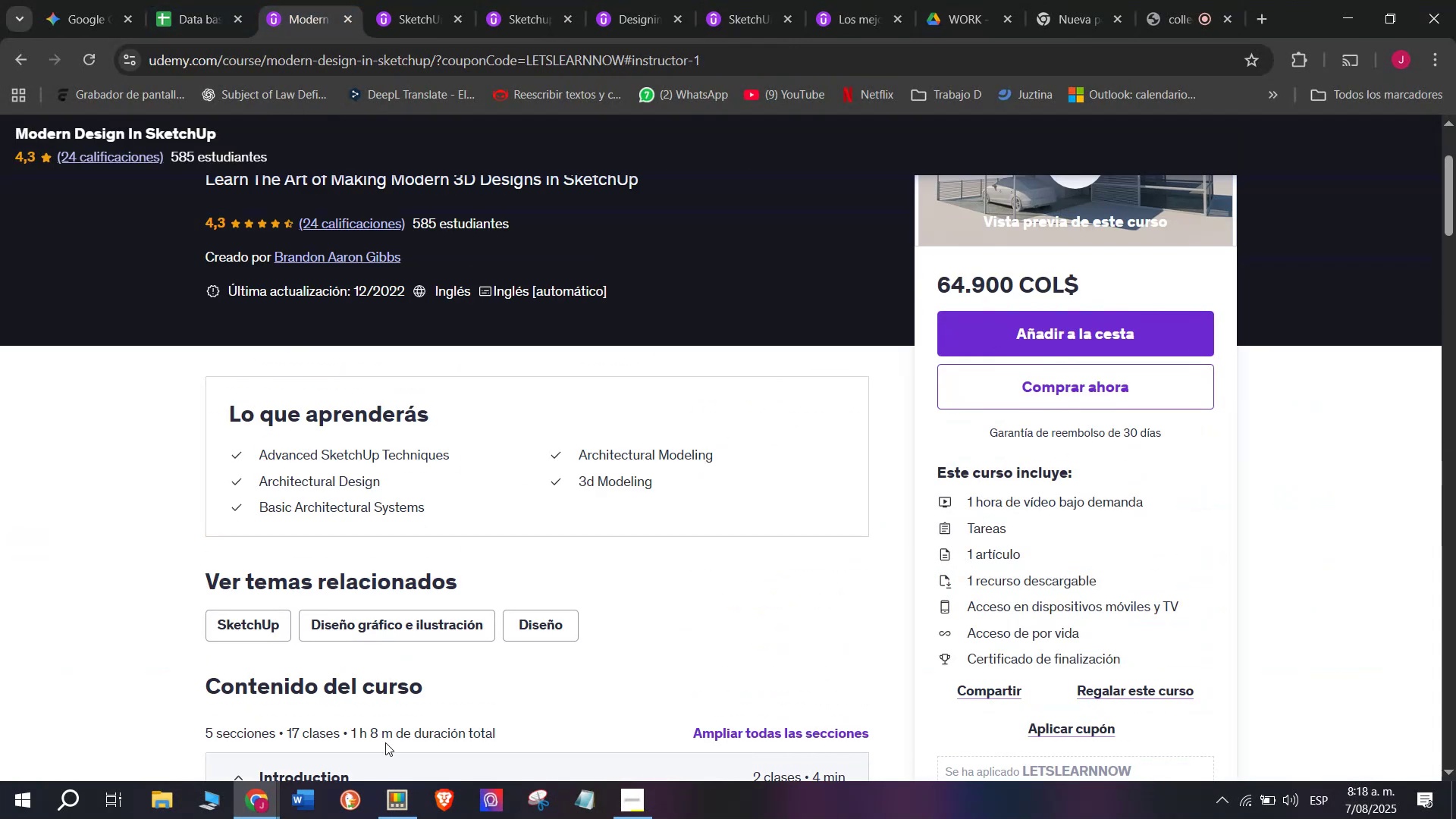 
left_click_drag(start_coordinate=[393, 737], to_coordinate=[350, 732])
 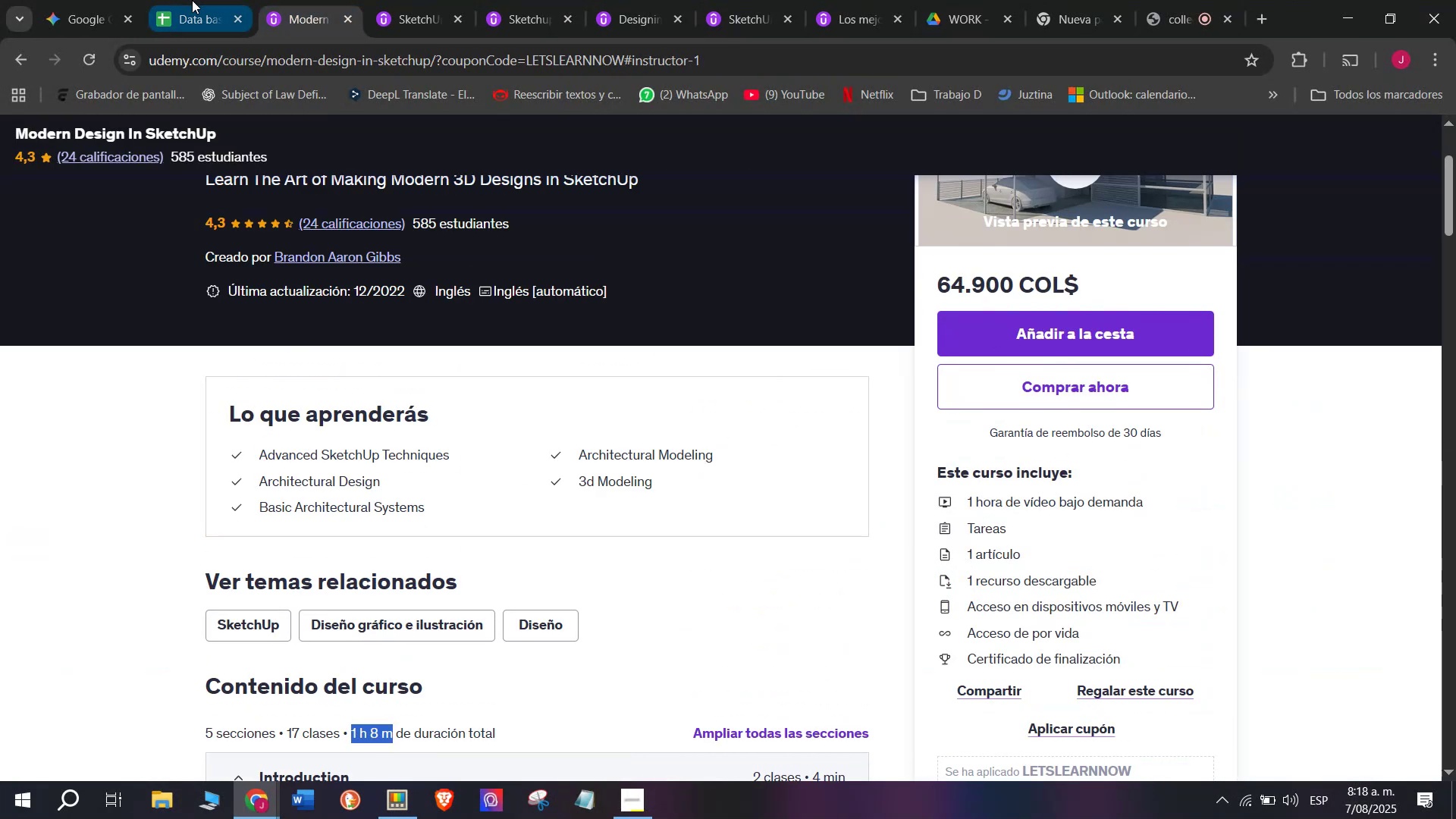 
key(Break)
 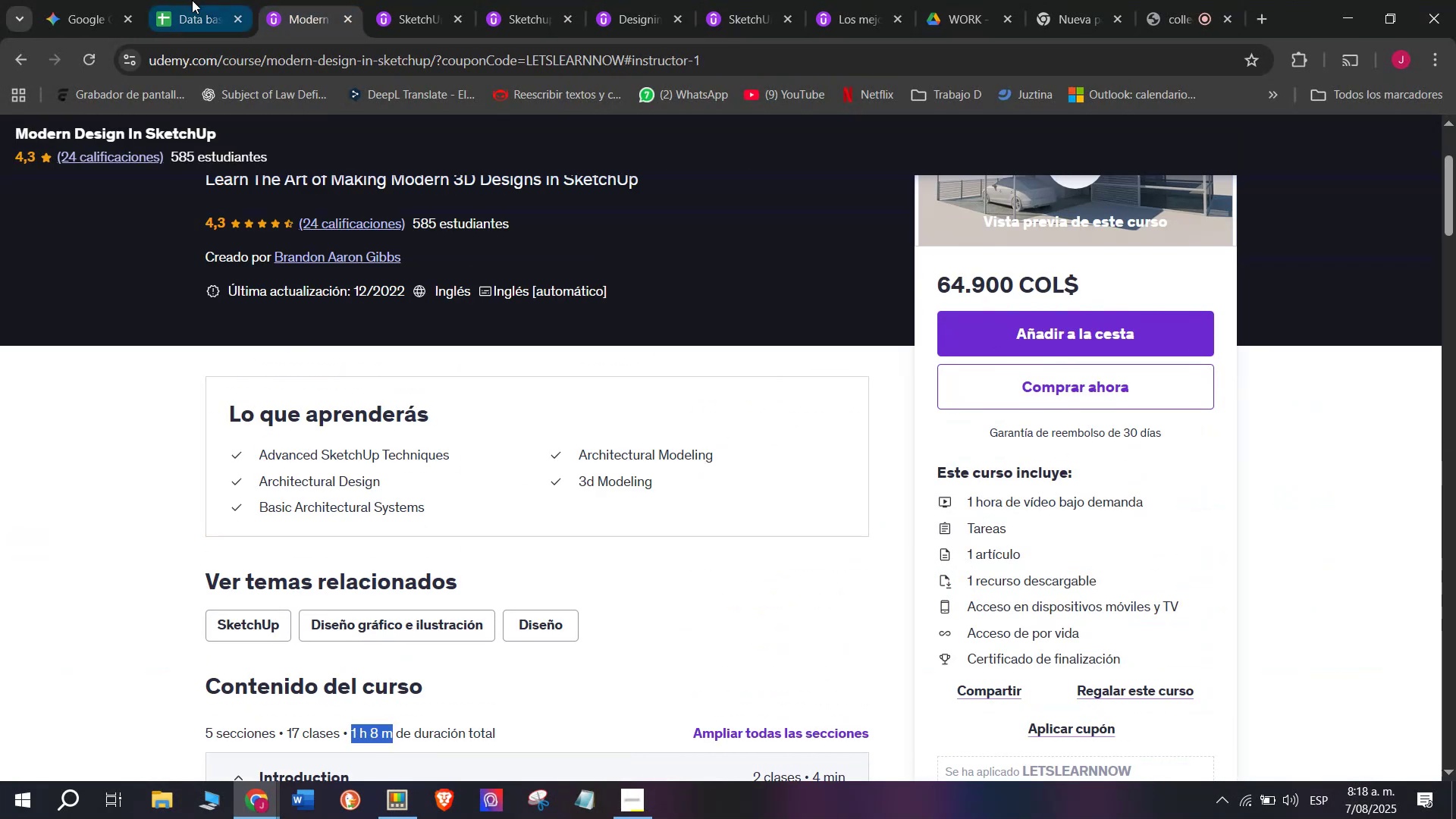 
key(Control+ControlLeft)
 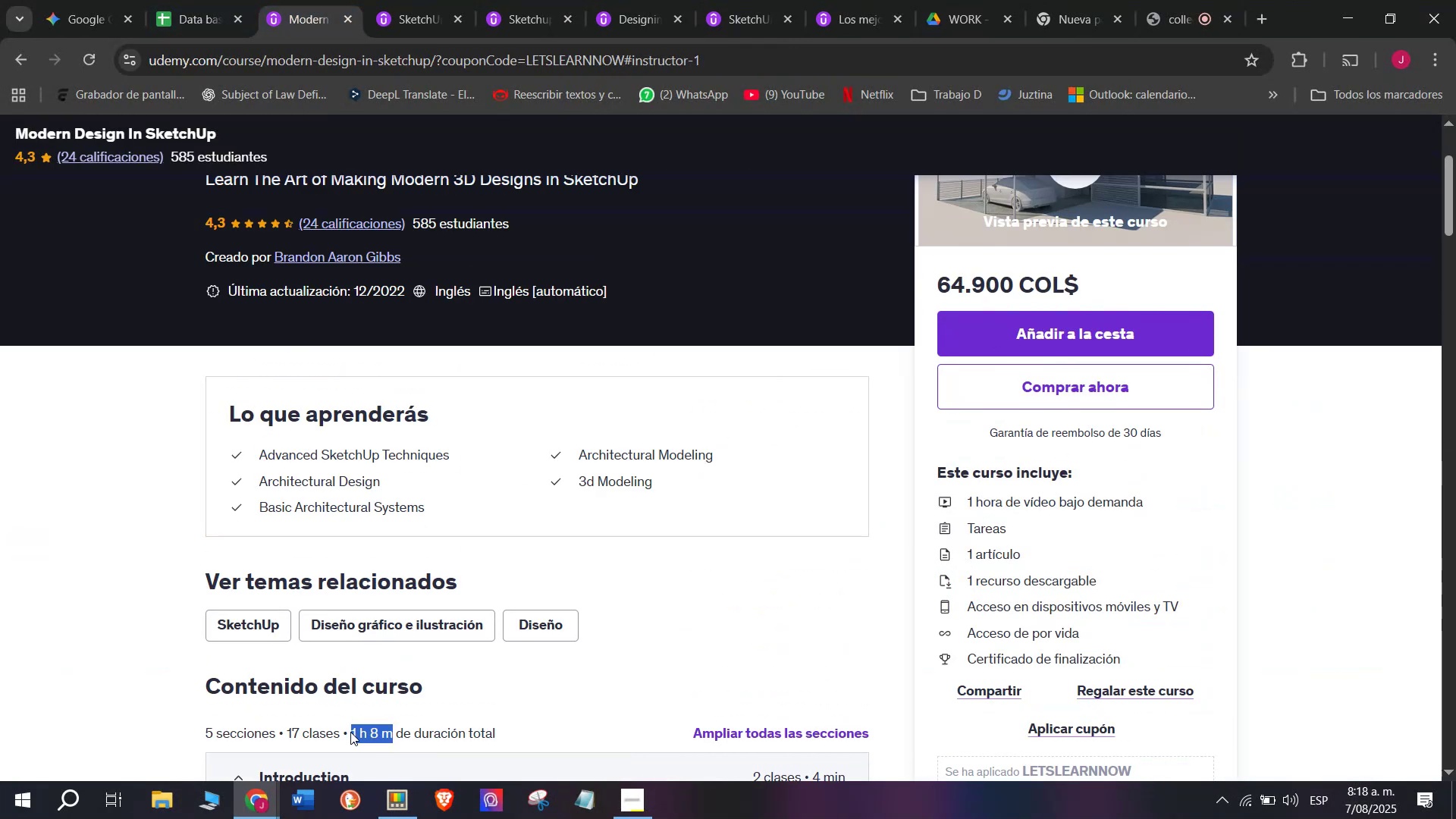 
key(Control+C)
 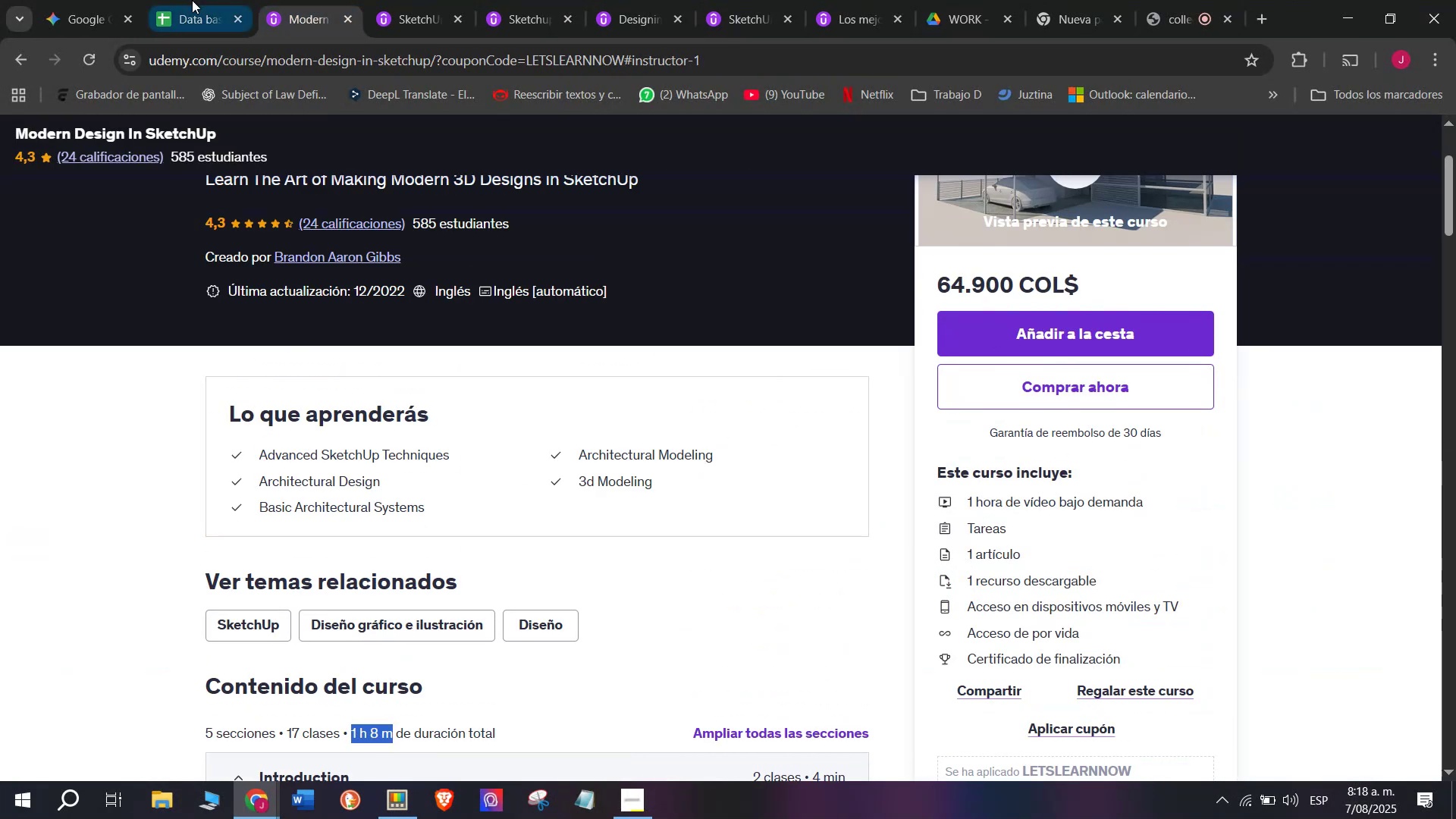 
left_click([192, 0])
 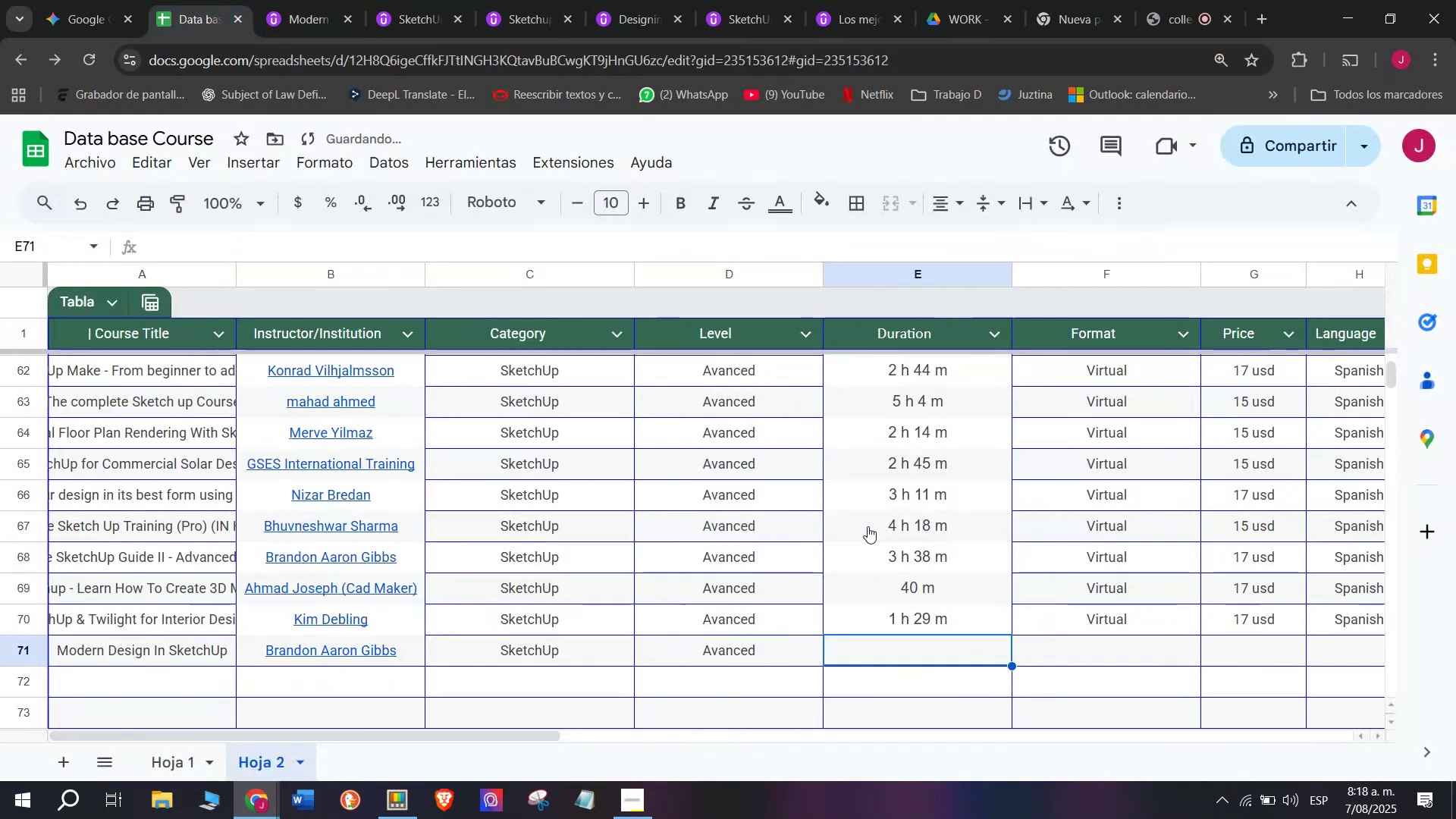 
key(Z)
 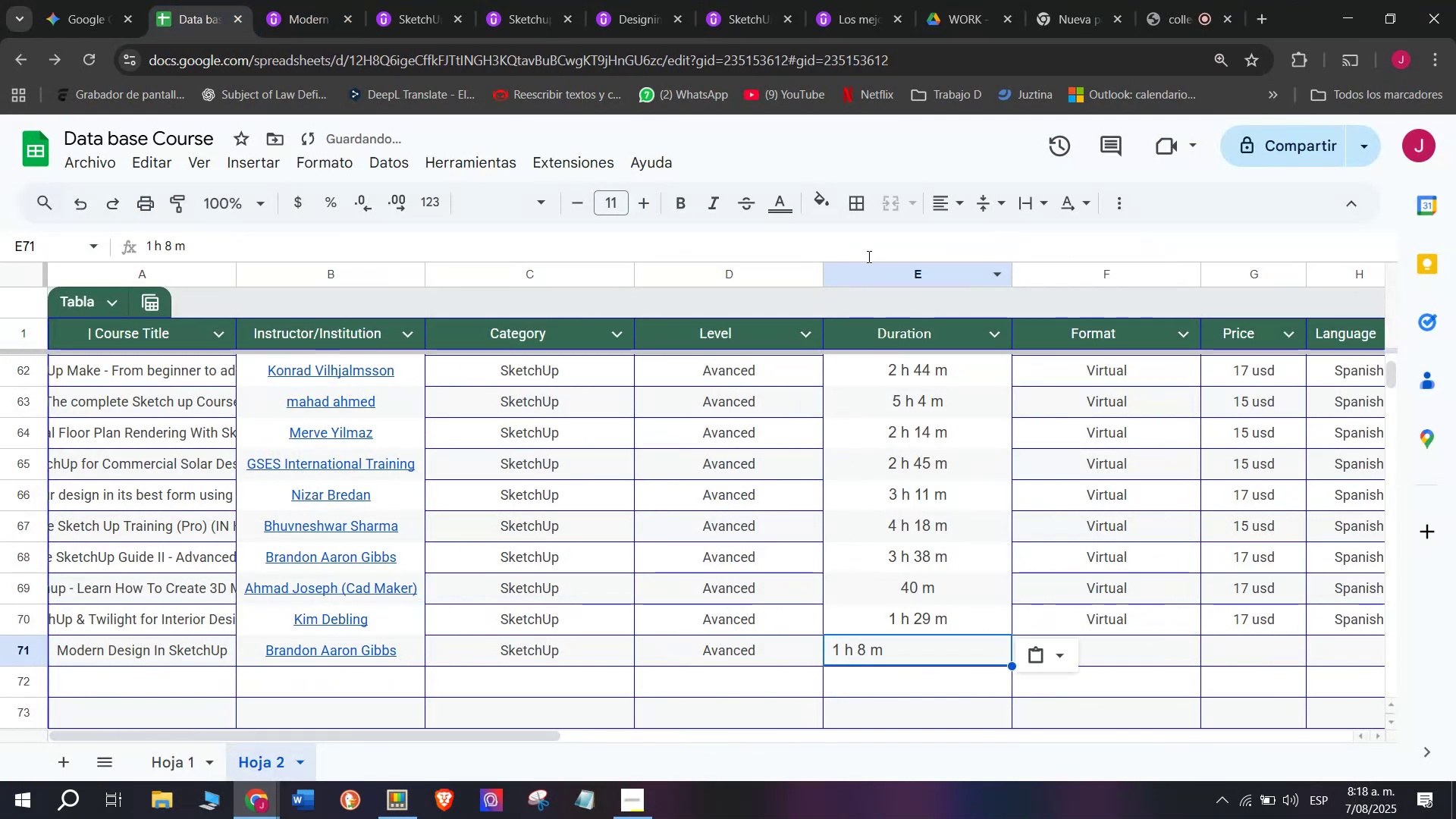 
key(Control+ControlLeft)
 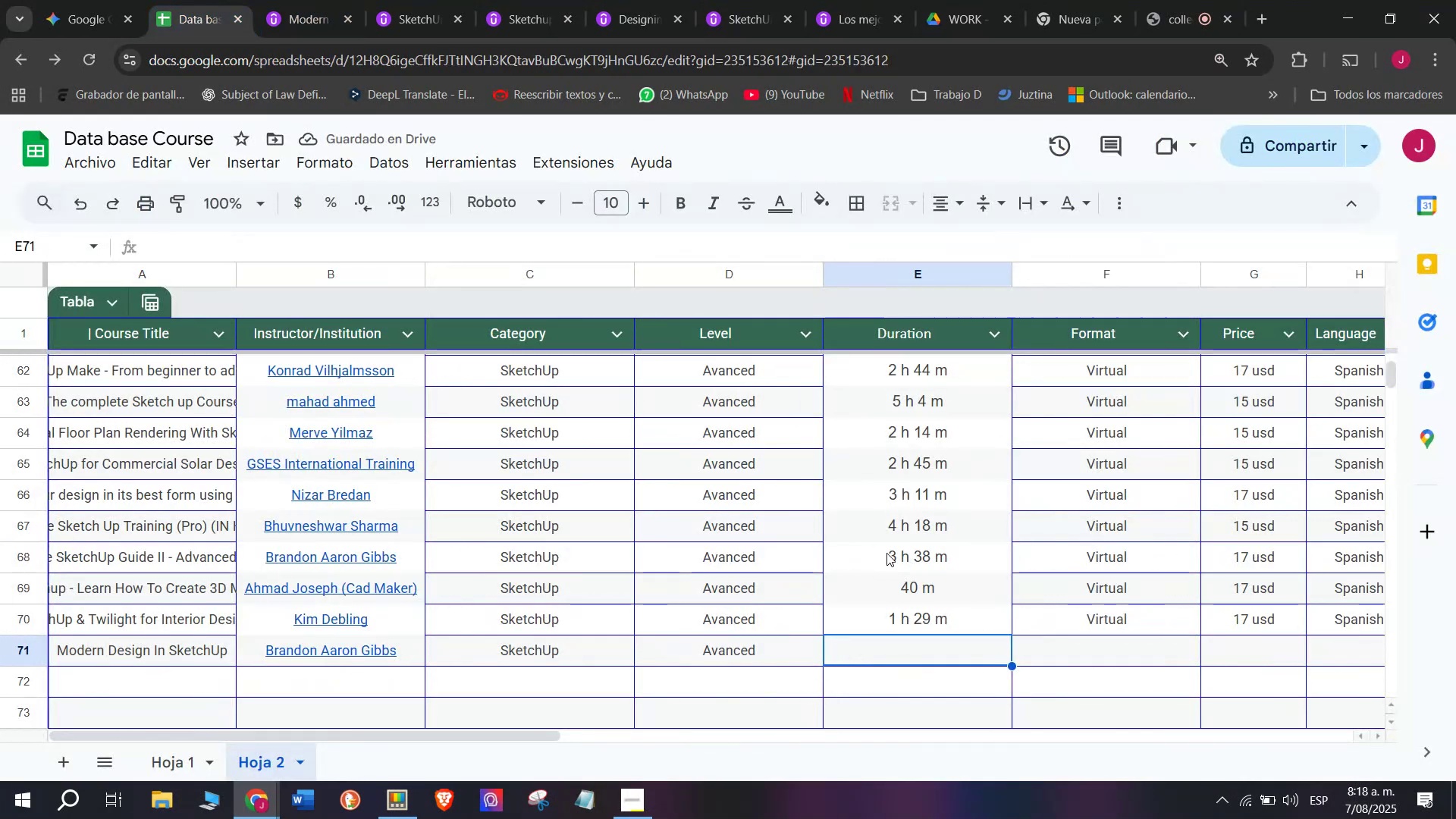 
key(Control+V)
 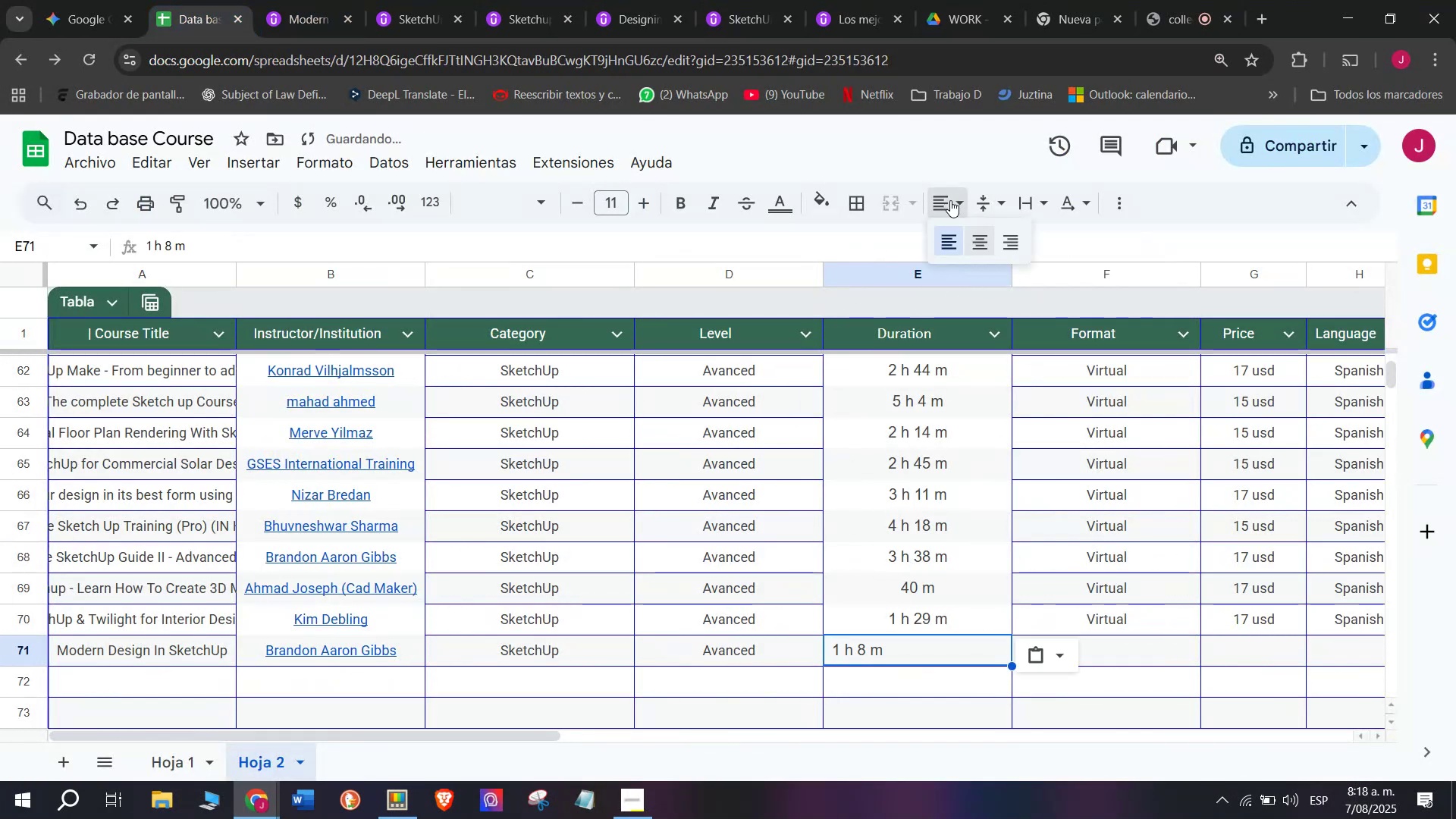 
double_click([977, 245])
 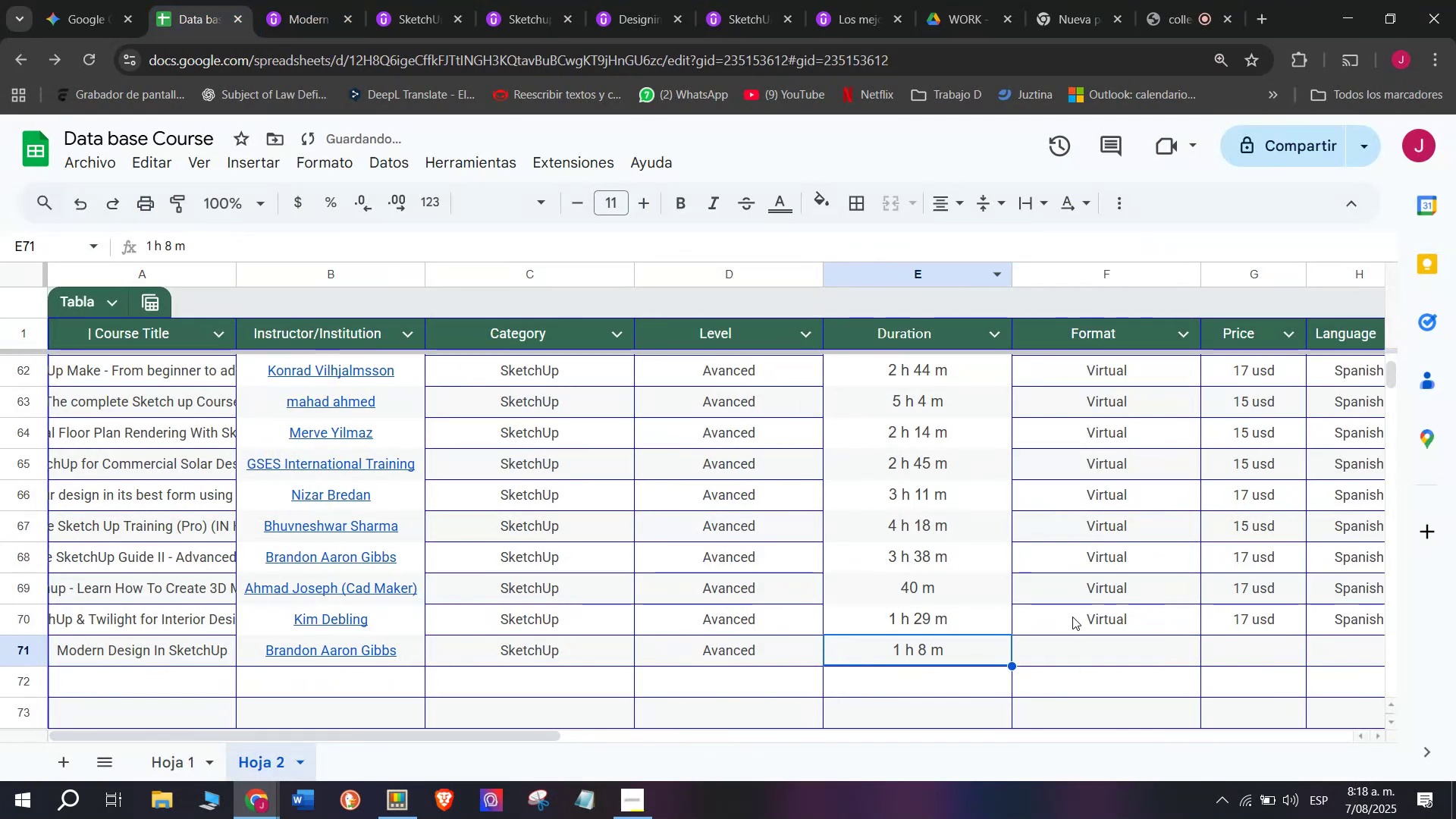 
left_click([1081, 623])
 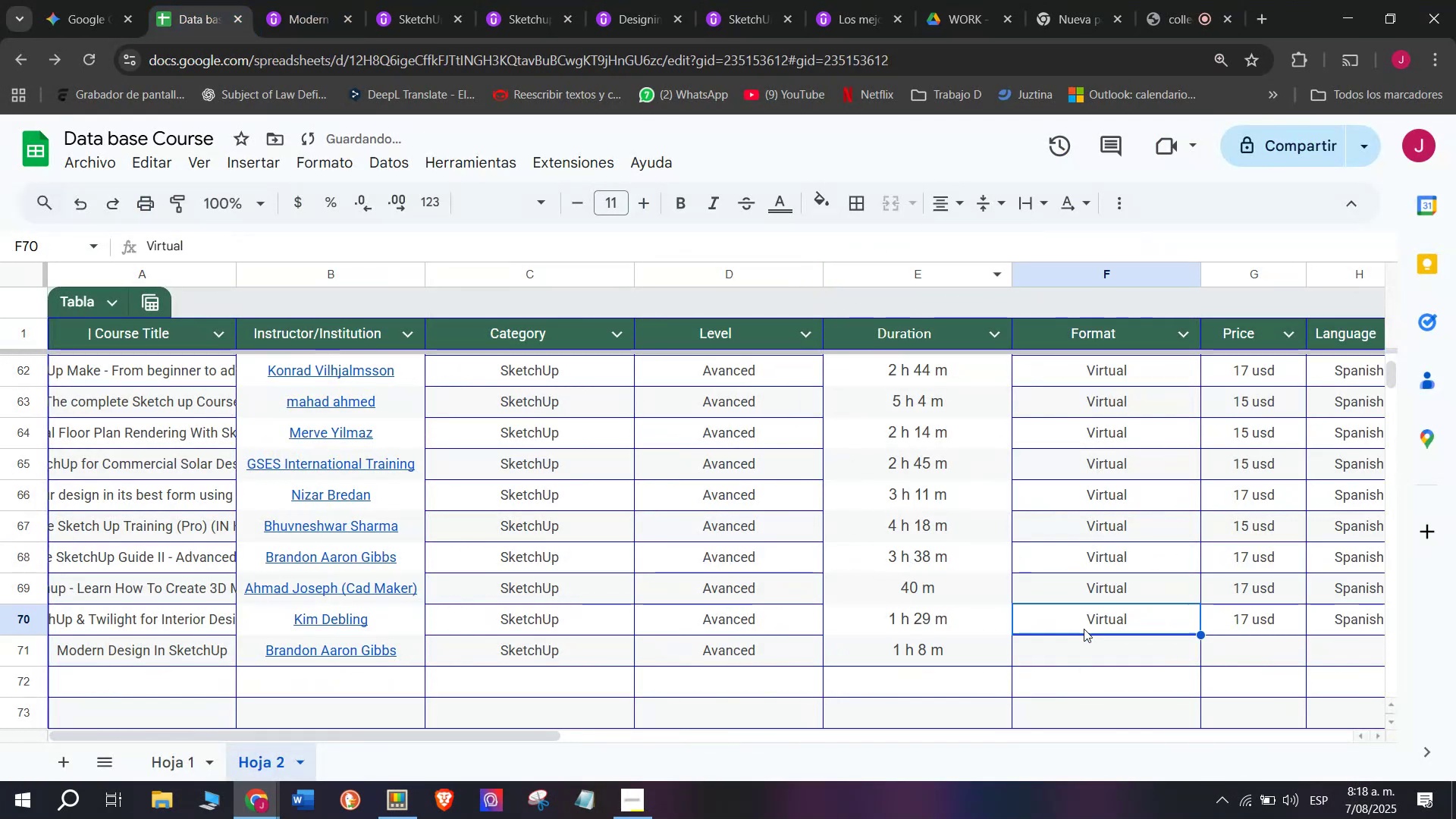 
key(Control+ControlLeft)
 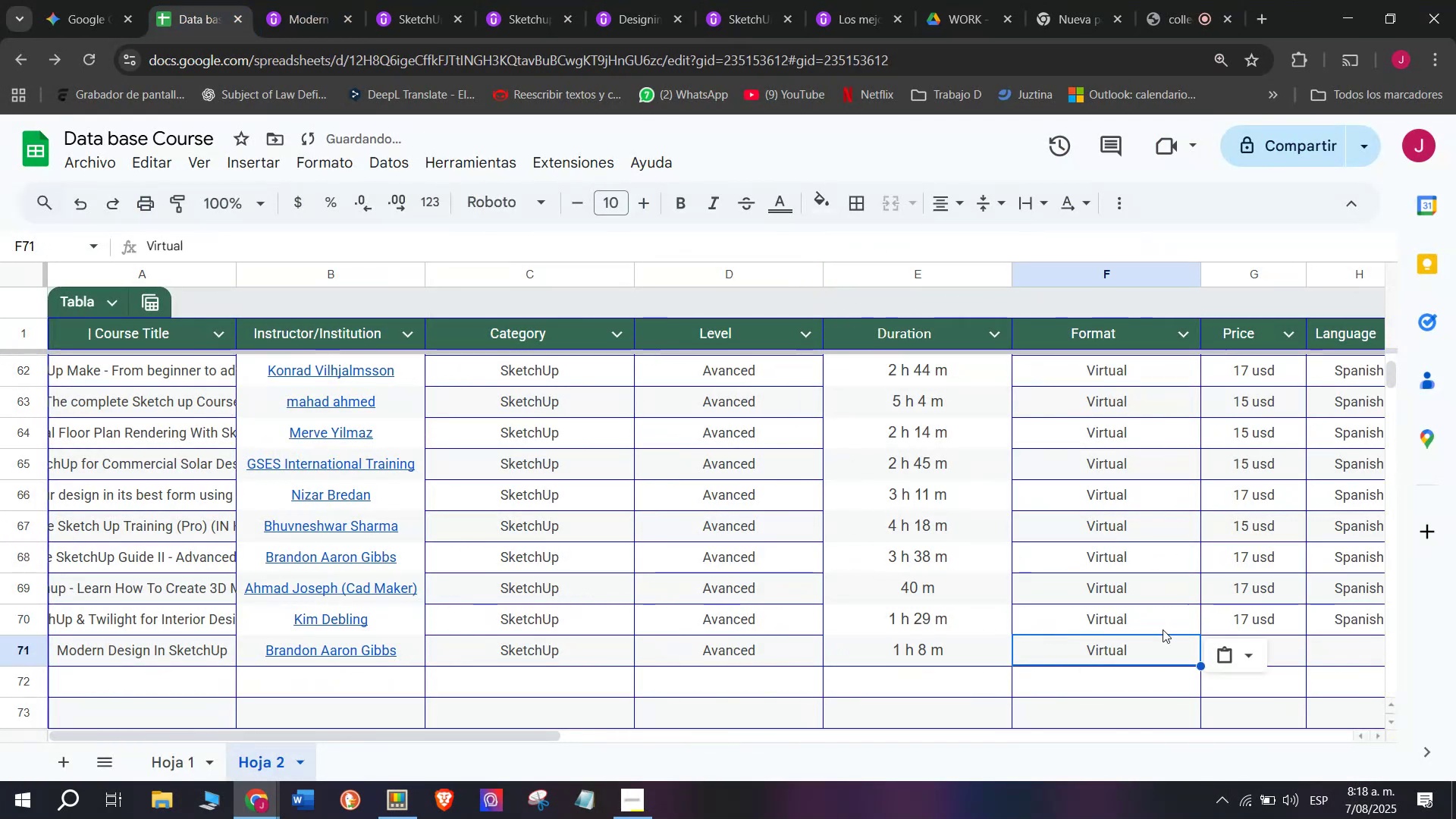 
key(Break)
 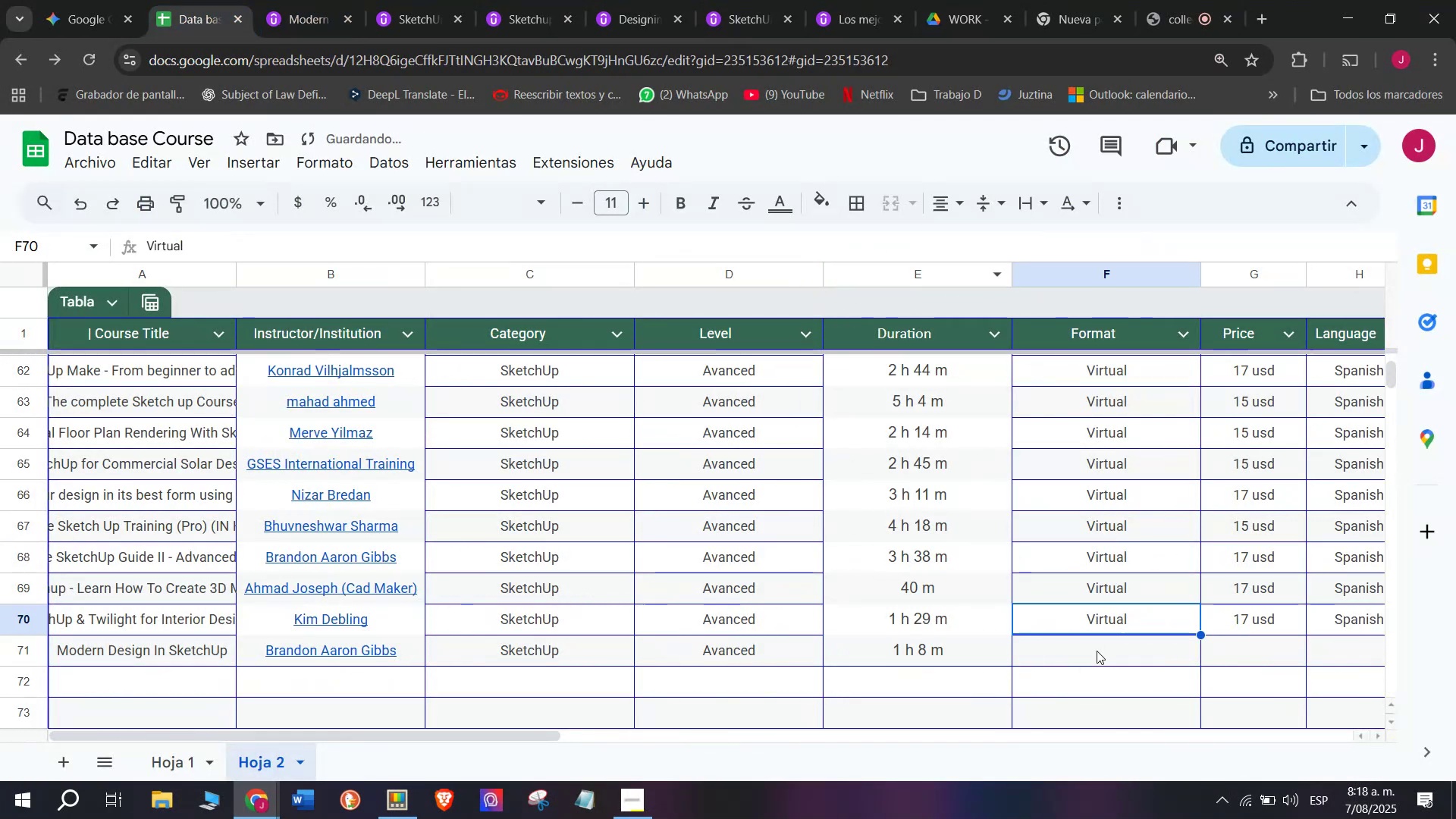 
key(Control+C)
 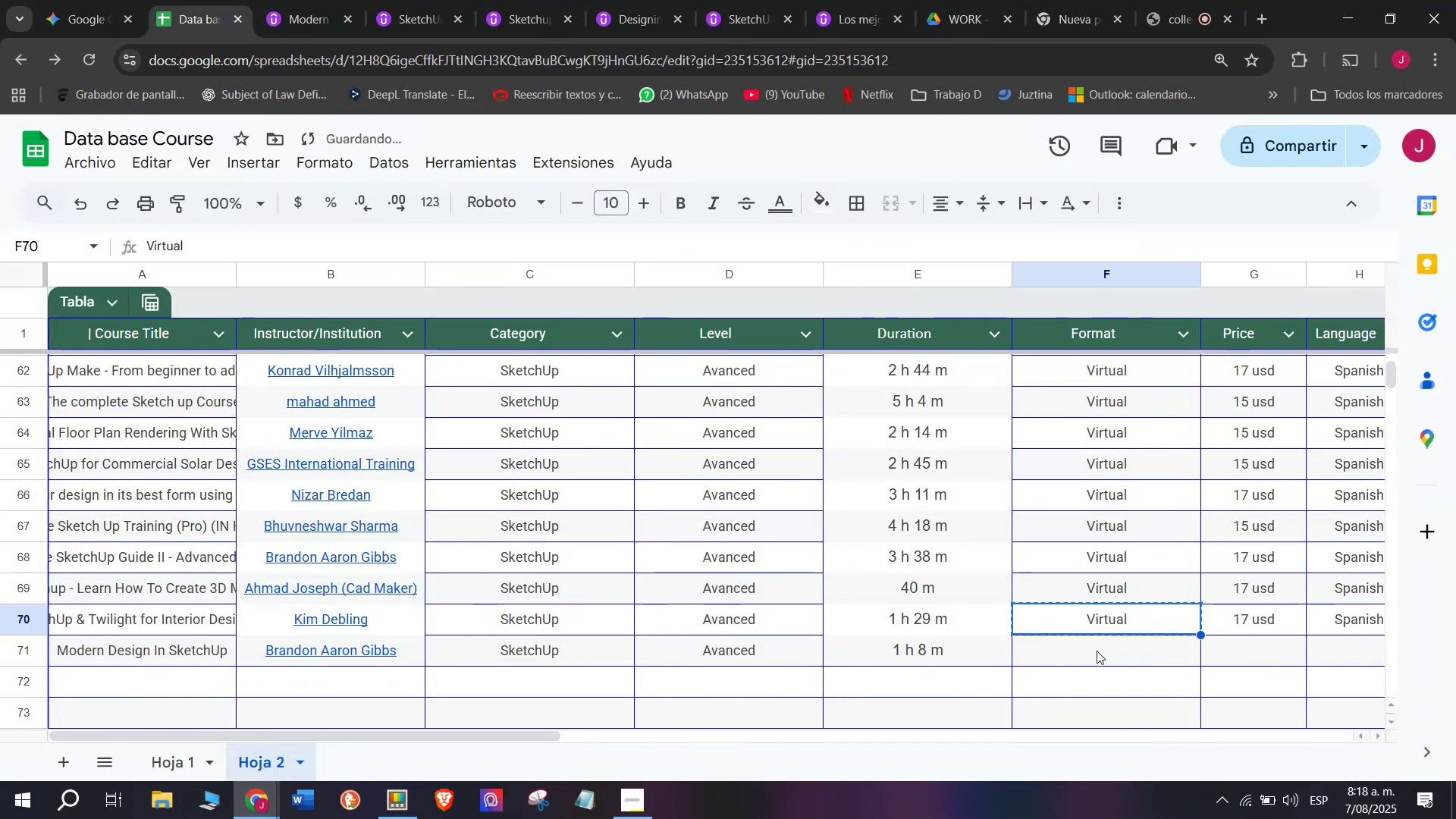 
key(Z)
 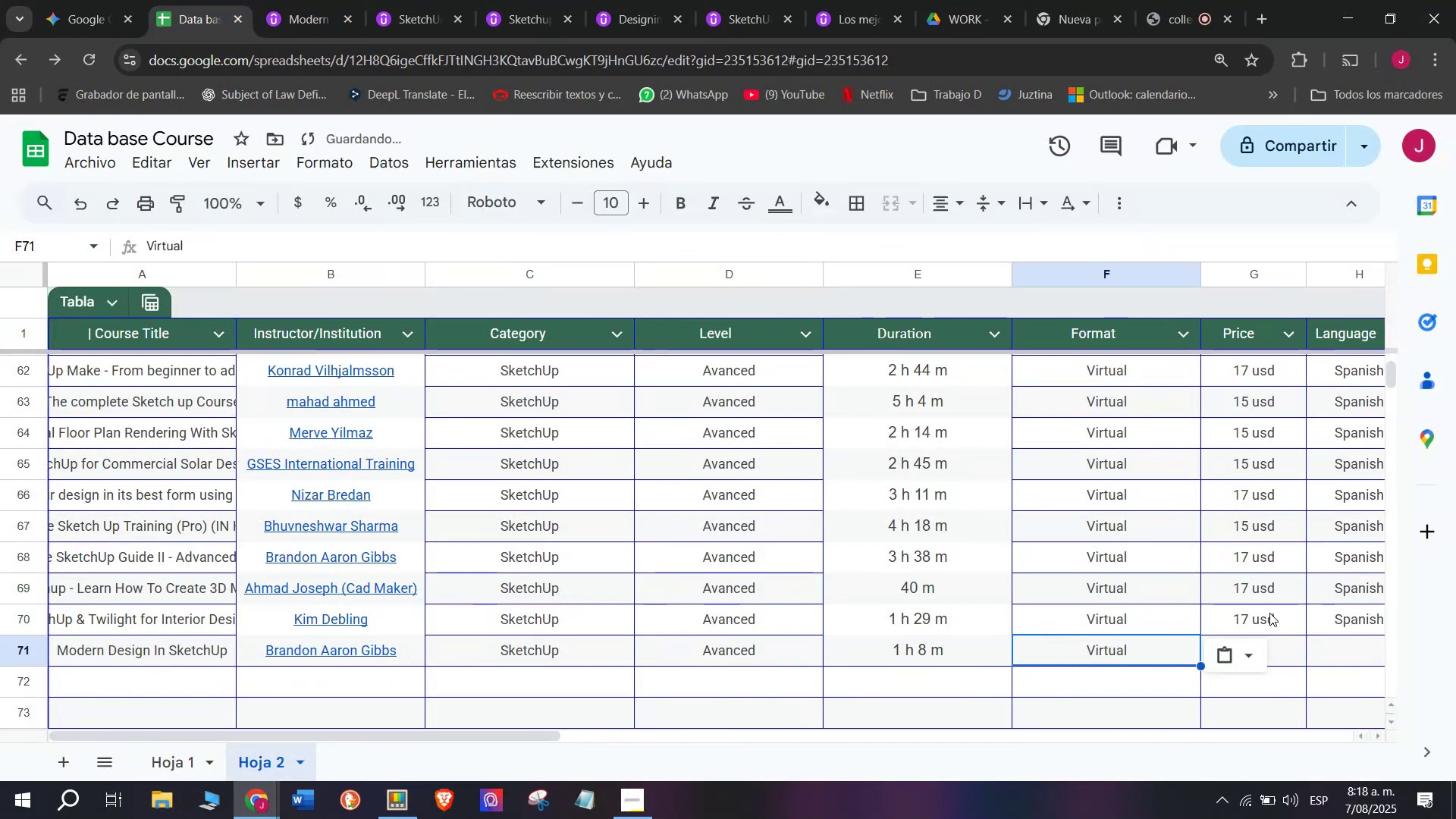 
key(Control+ControlLeft)
 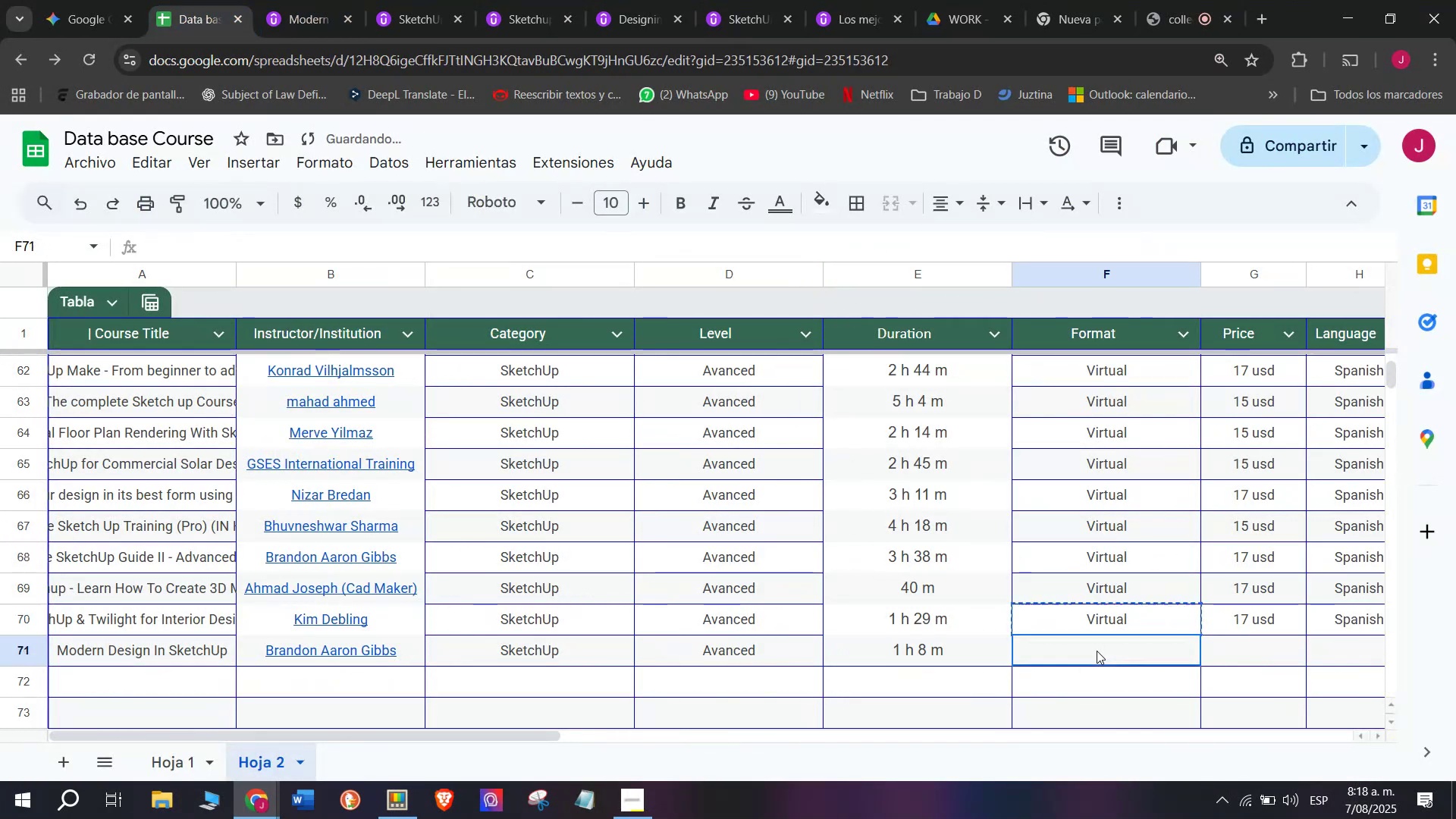 
key(Control+V)
 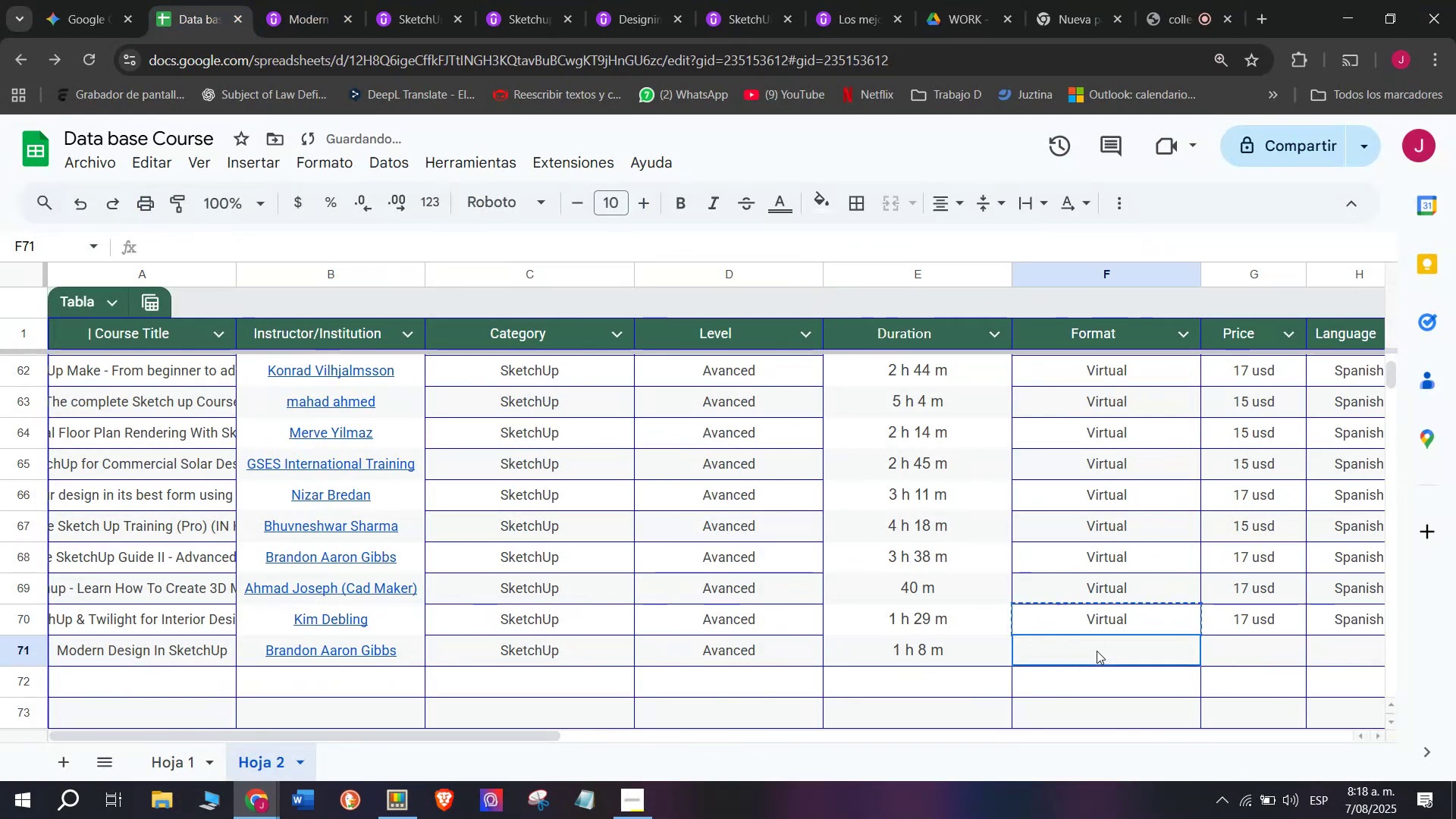 
double_click([1097, 651])
 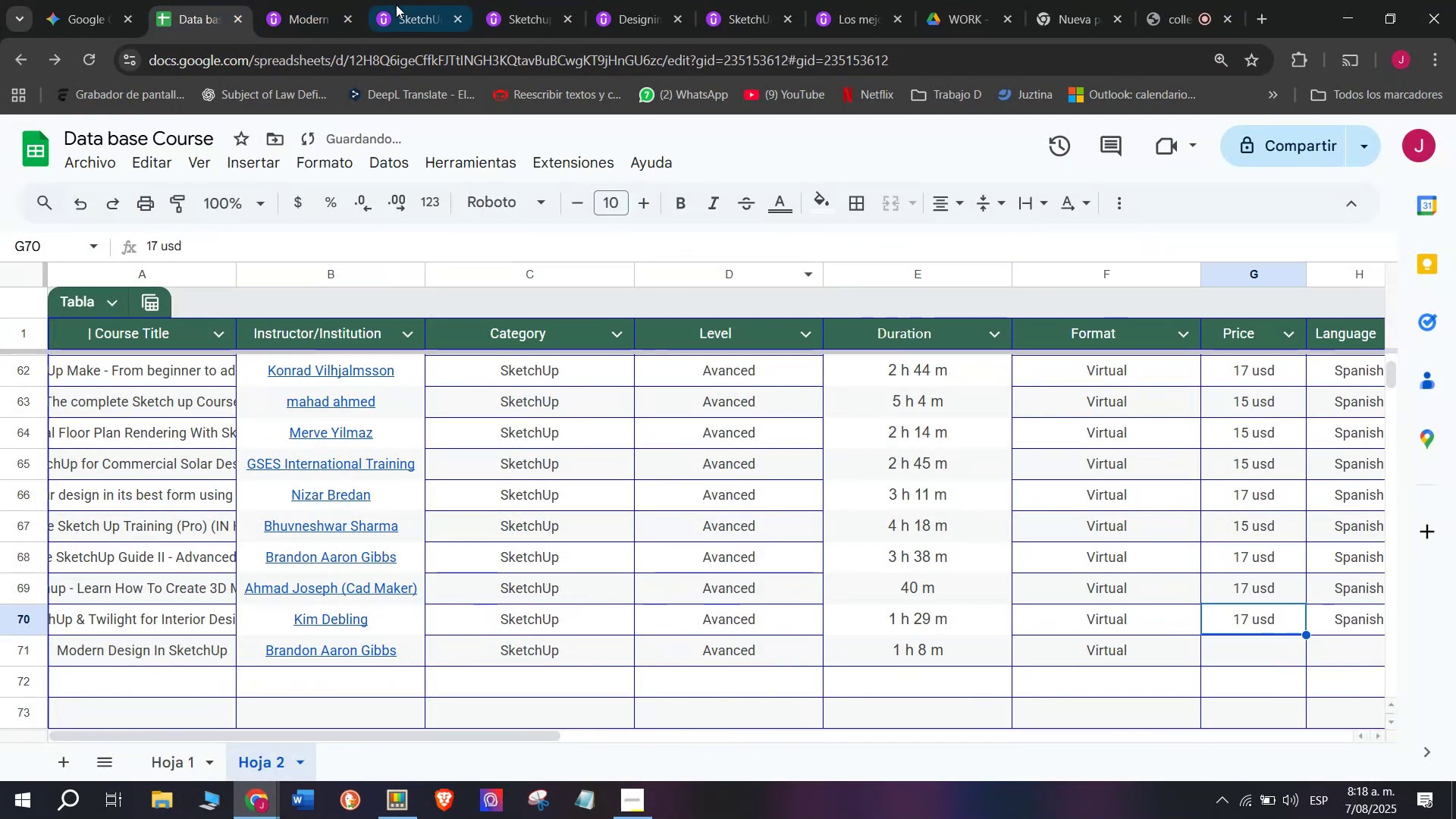 
left_click([285, 0])
 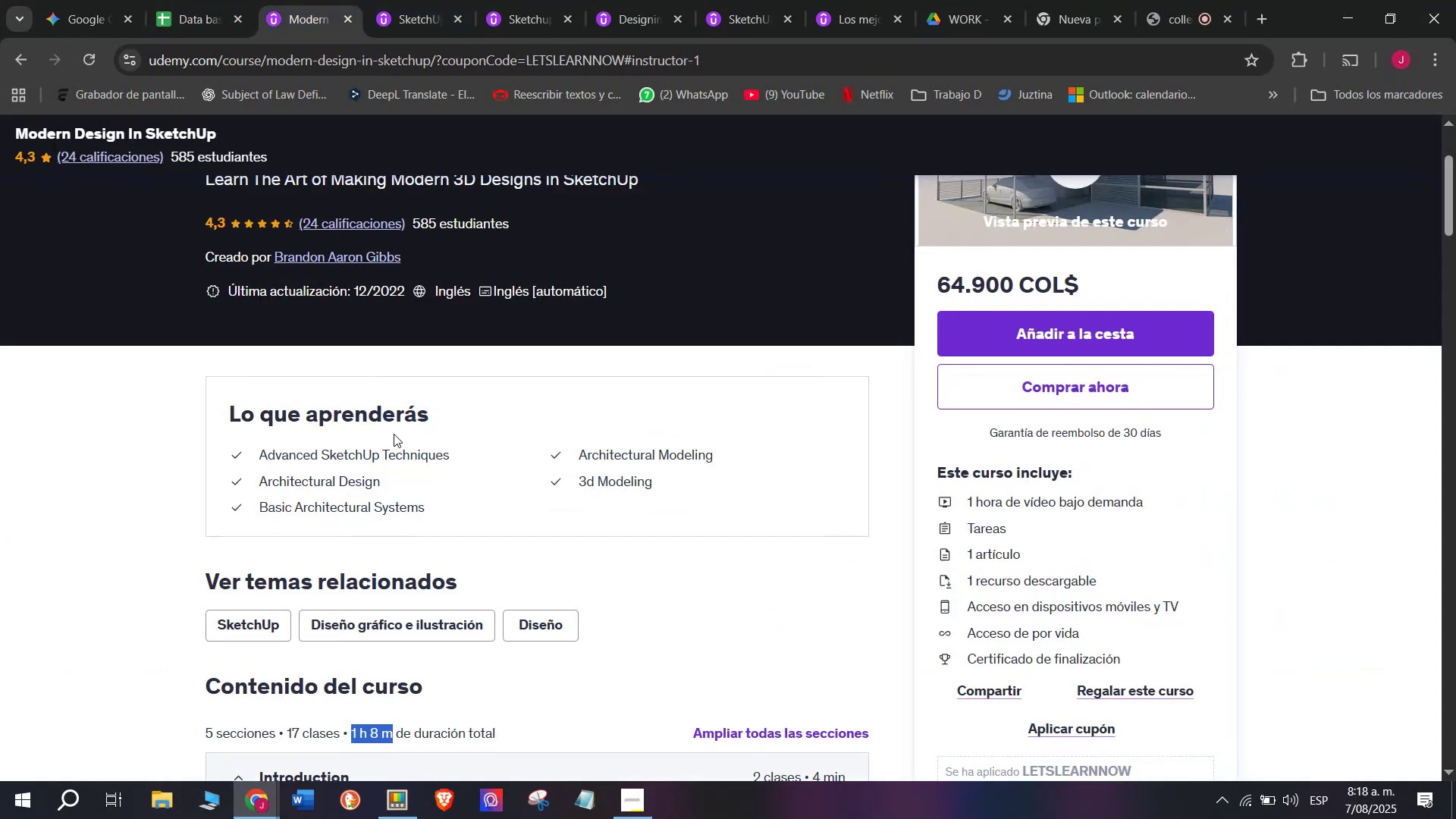 
scroll: coordinate [406, 463], scroll_direction: up, amount: 2.0
 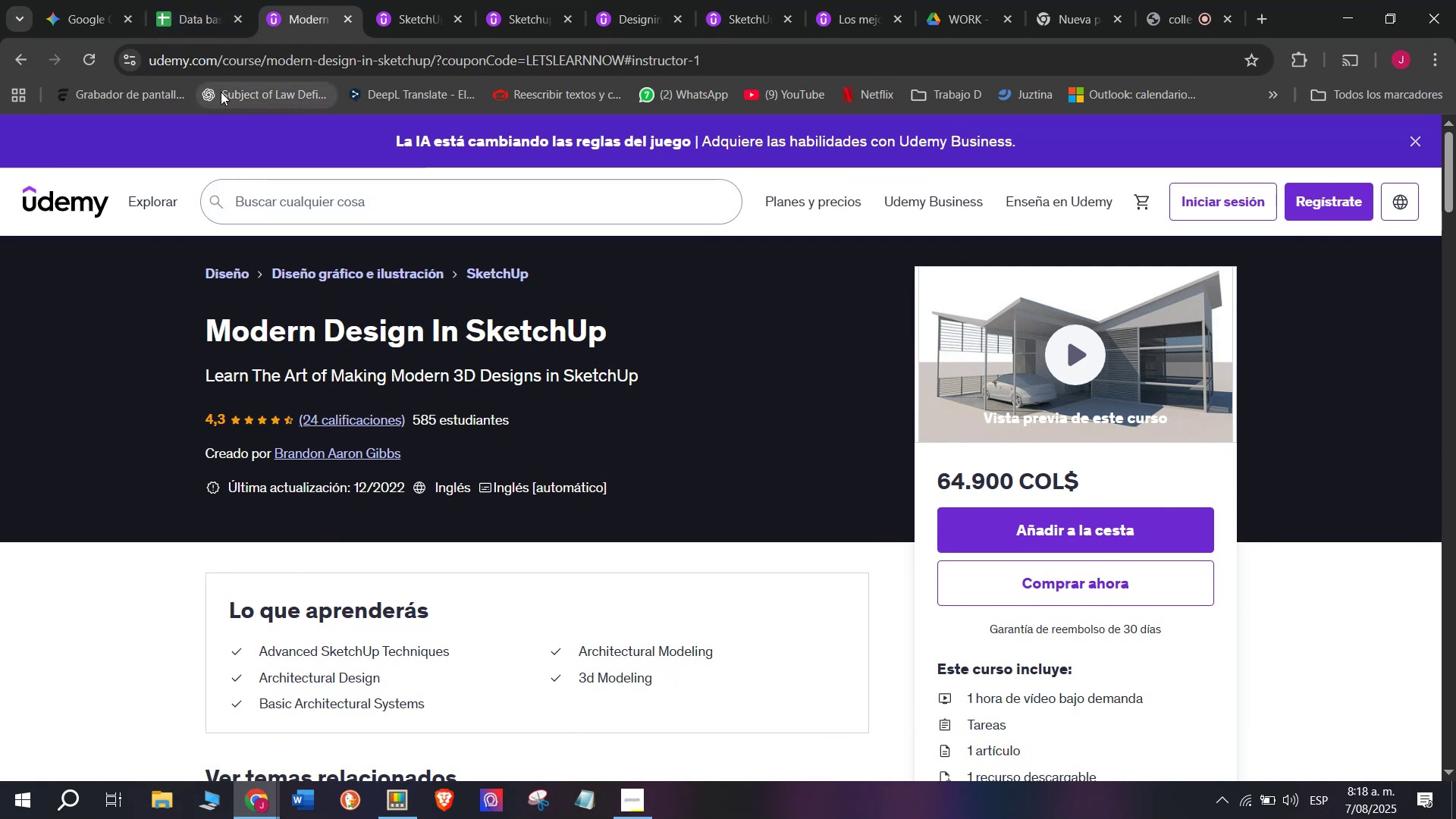 
left_click([180, 0])
 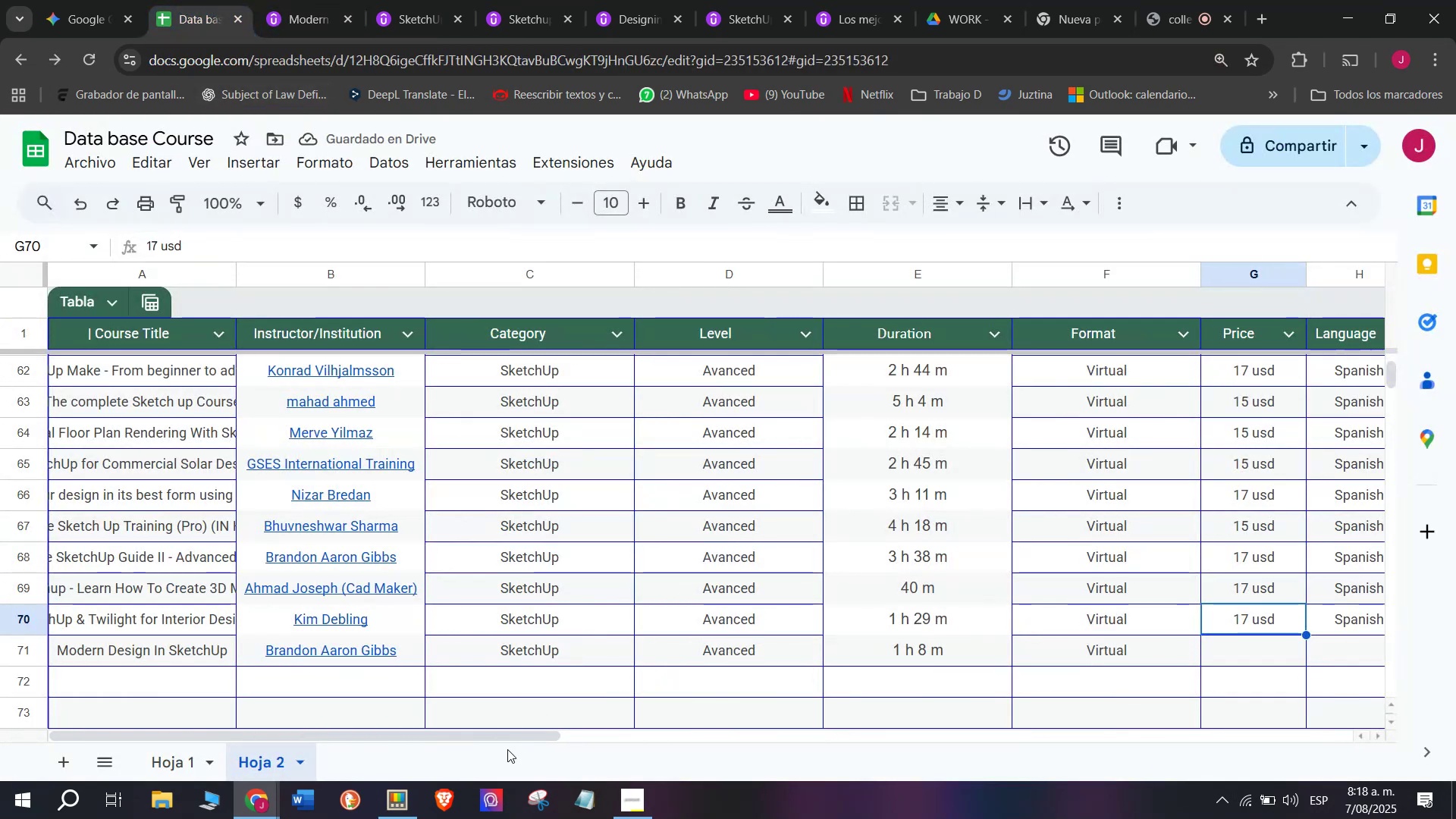 
left_click_drag(start_coordinate=[507, 735], to_coordinate=[777, 745])
 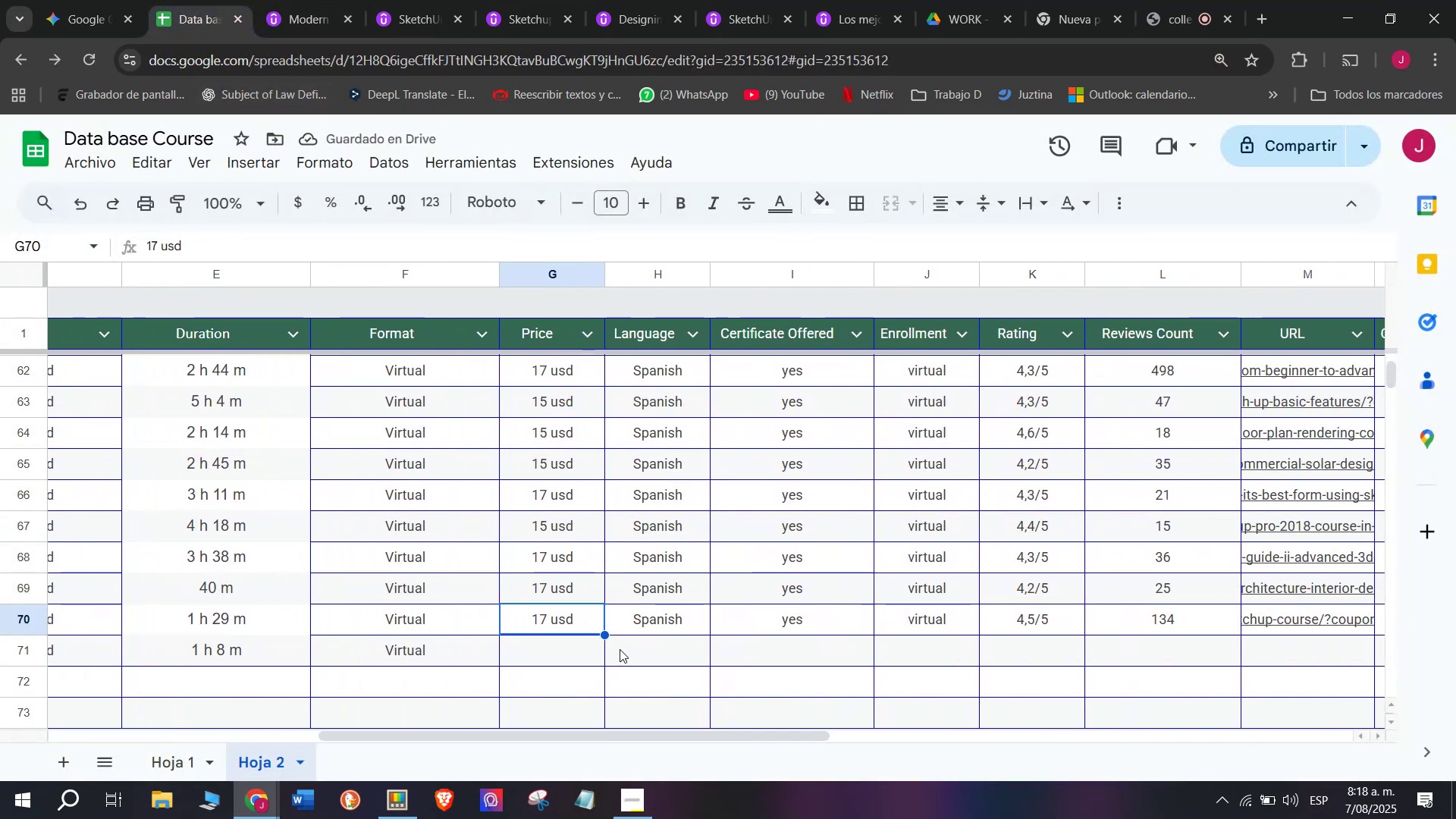 
key(Break)
 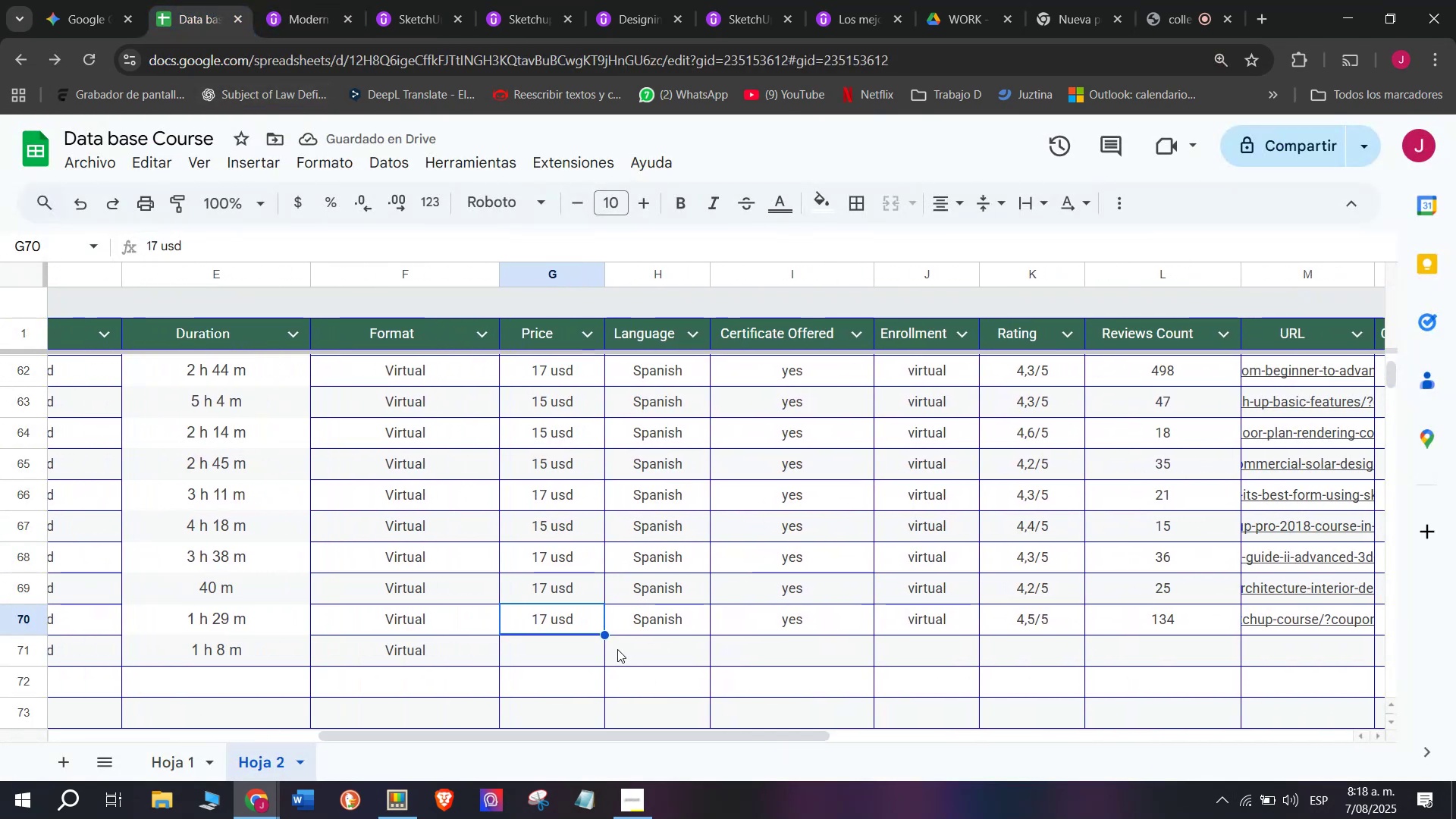 
key(Control+ControlLeft)
 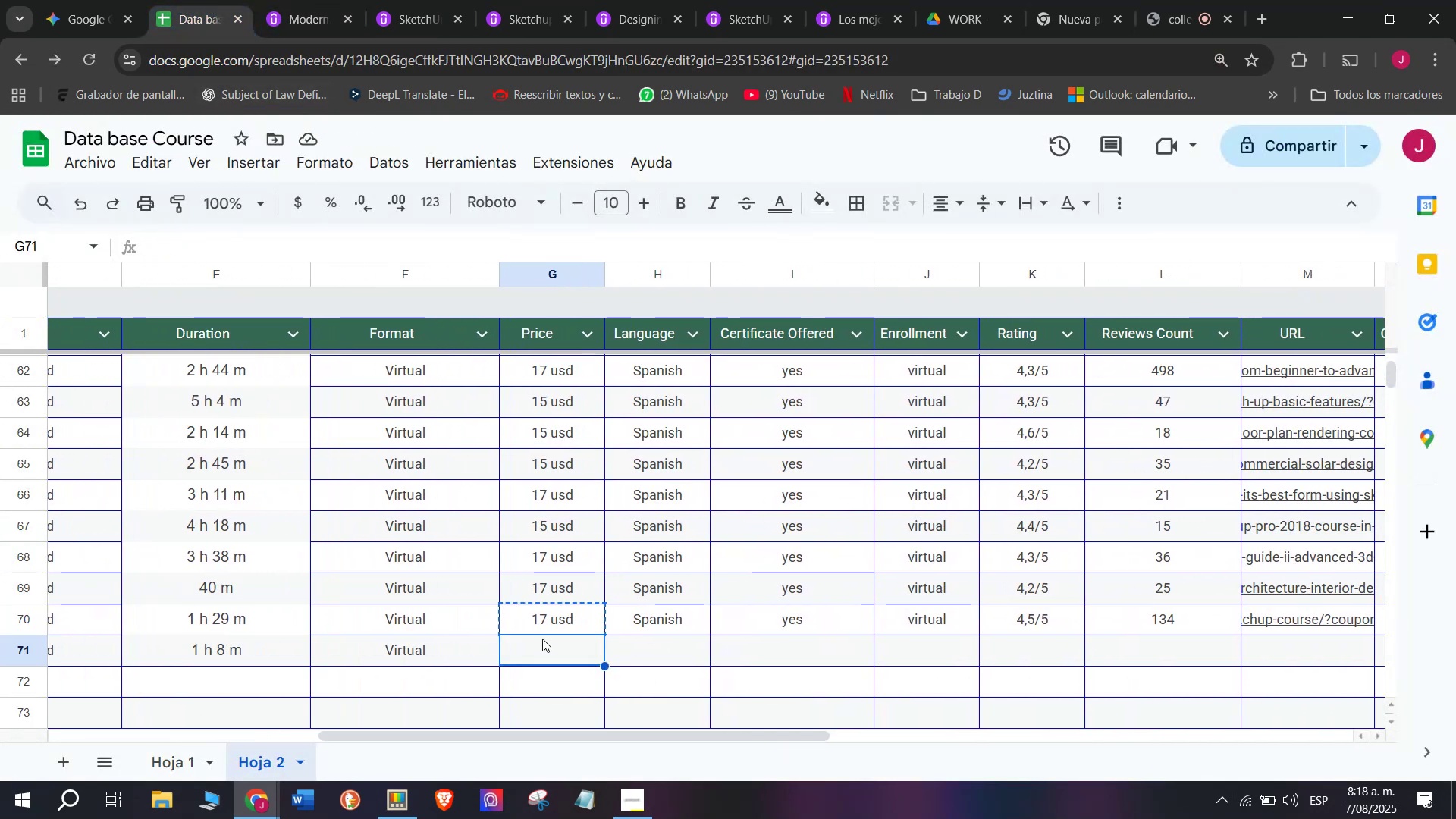 
key(Control+C)
 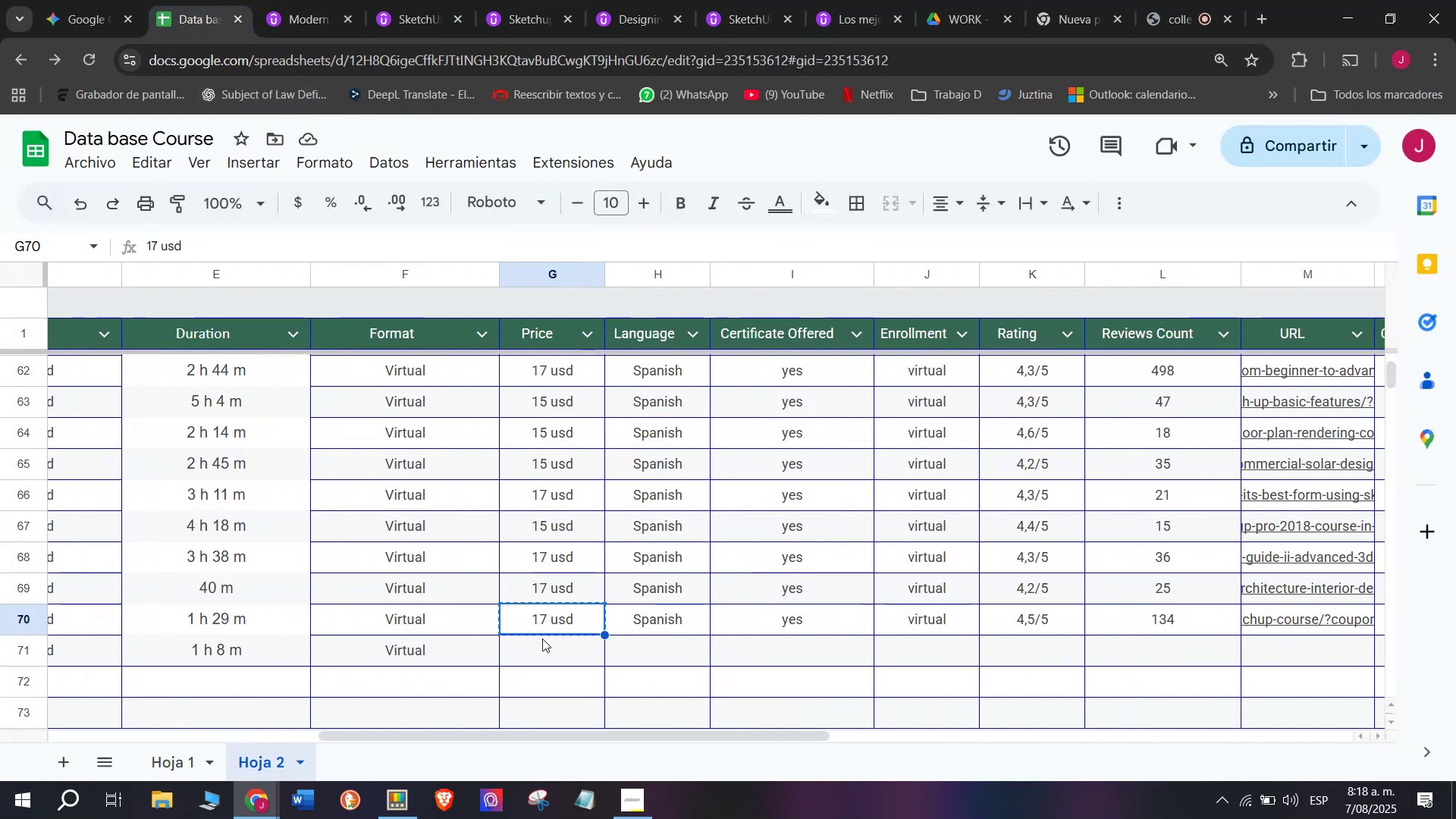 
key(Z)
 